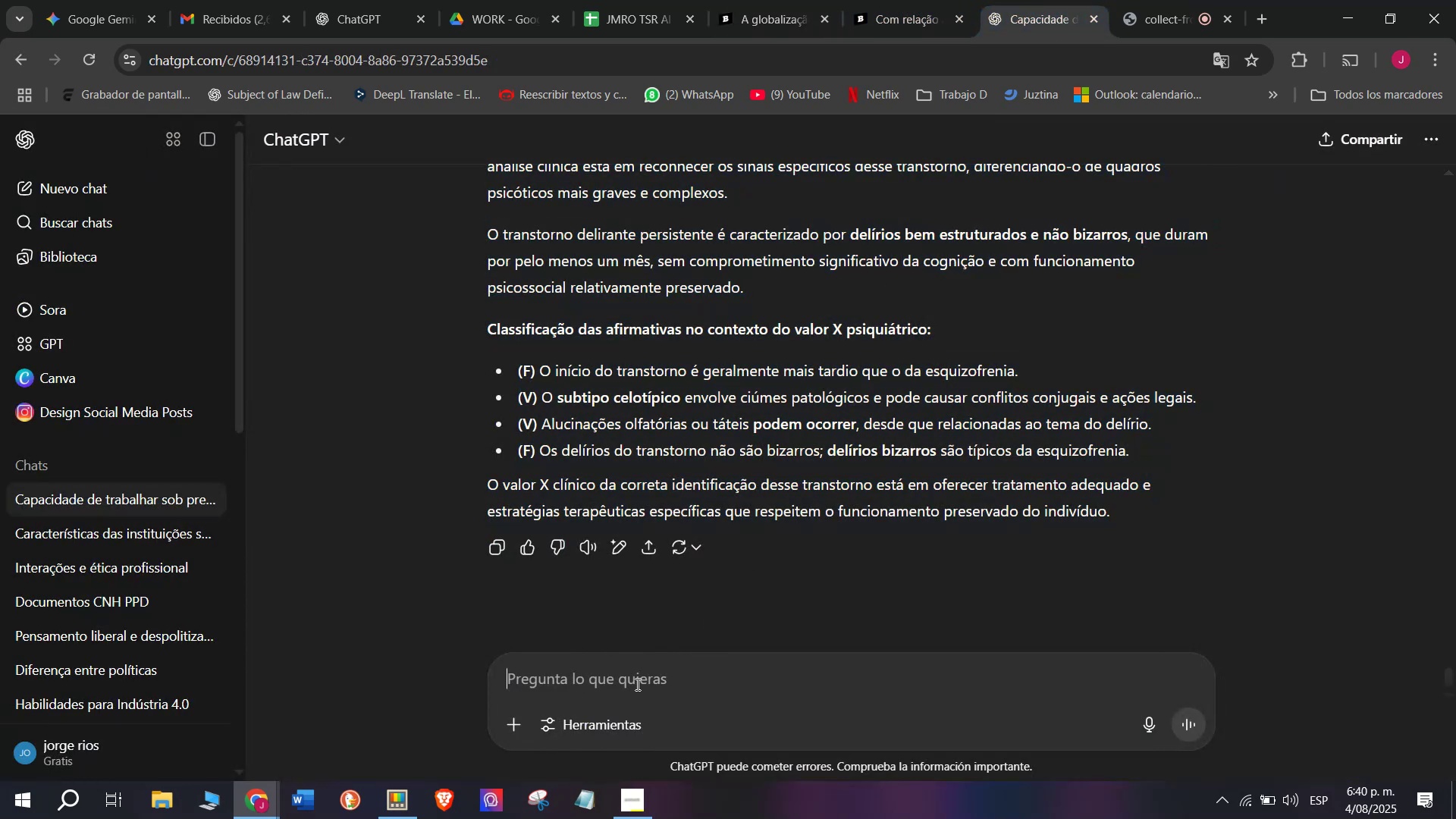 
key(Meta+V)
 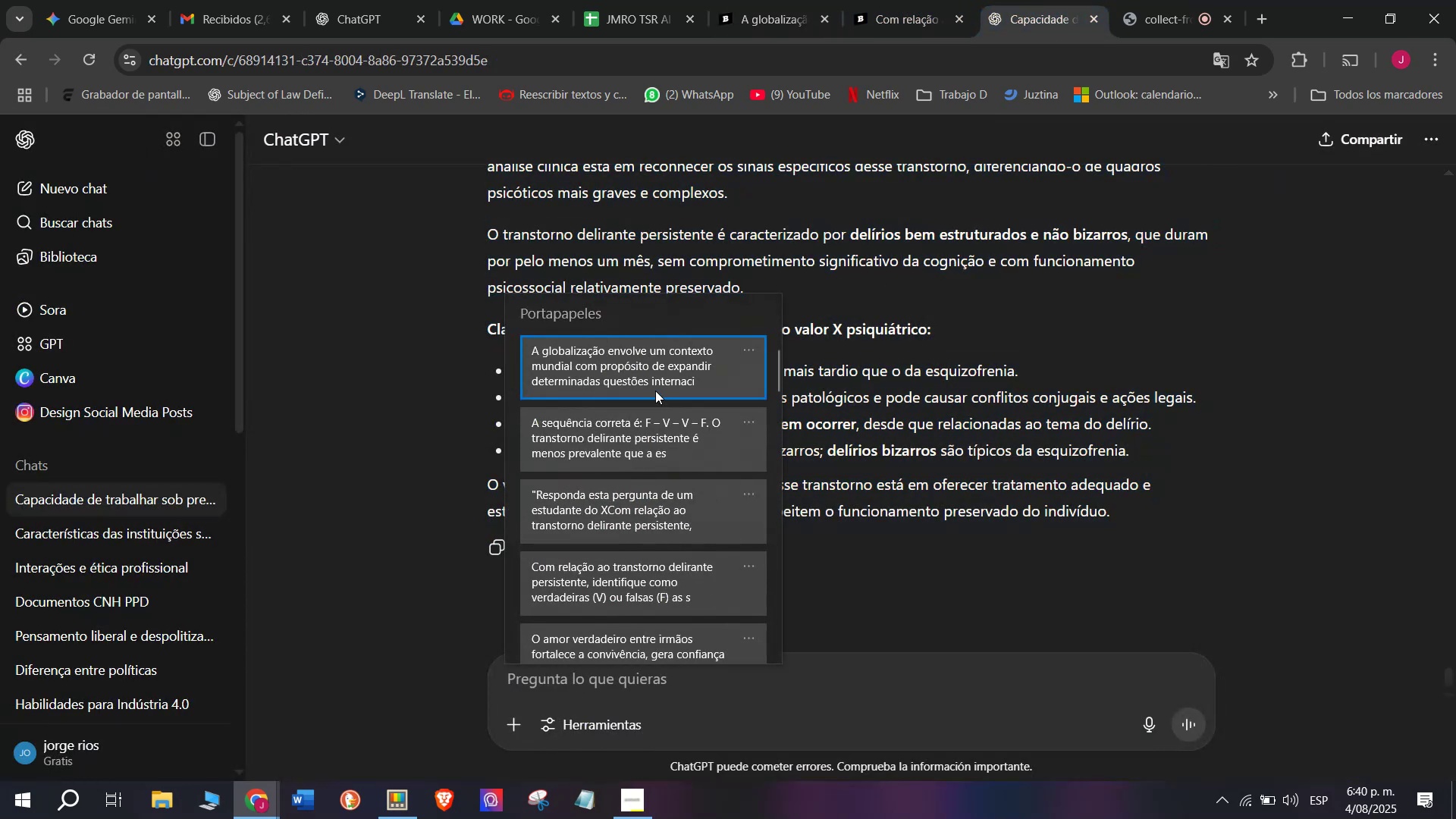 
key(Control+ControlLeft)
 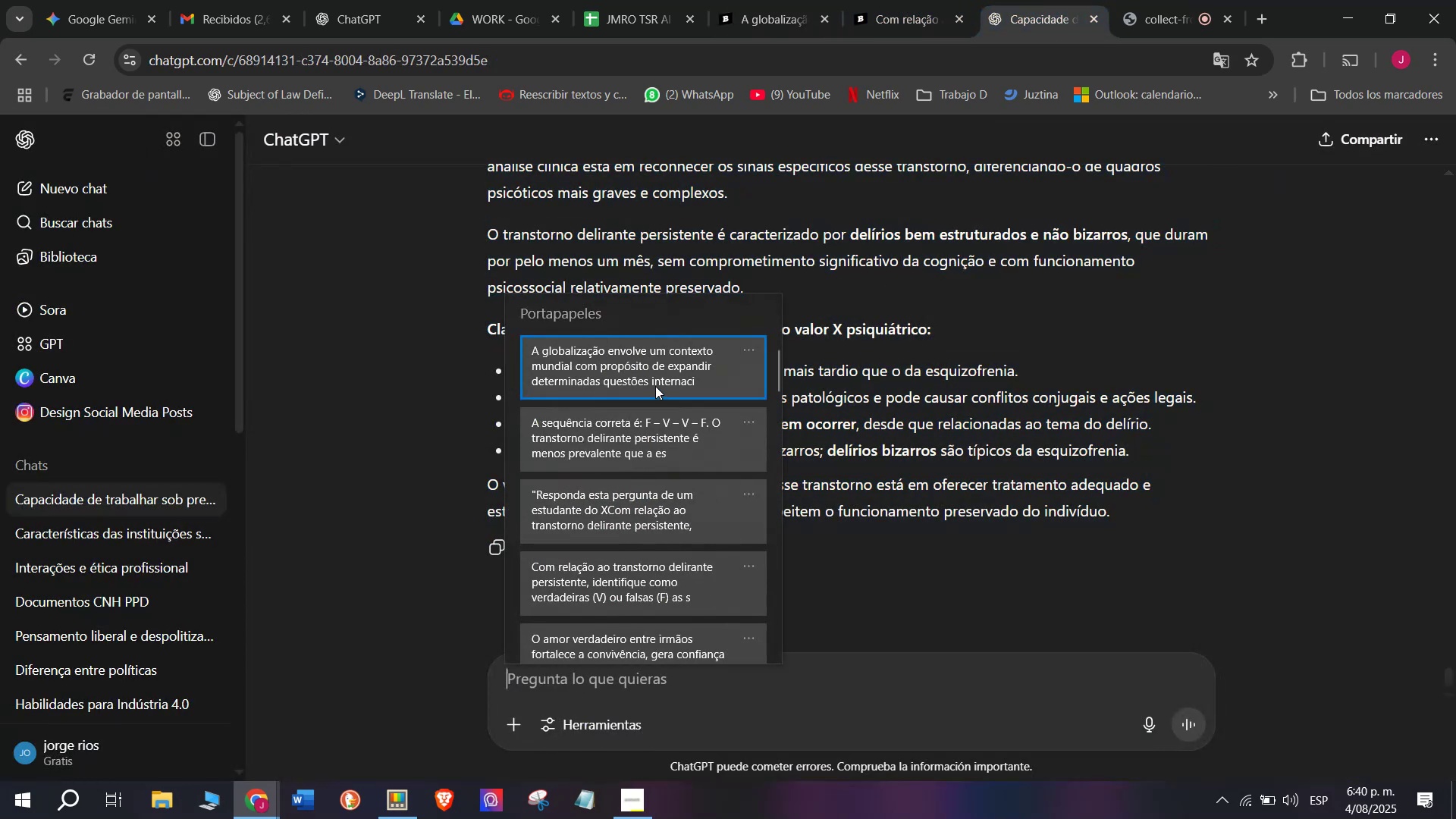 
key(Control+V)
 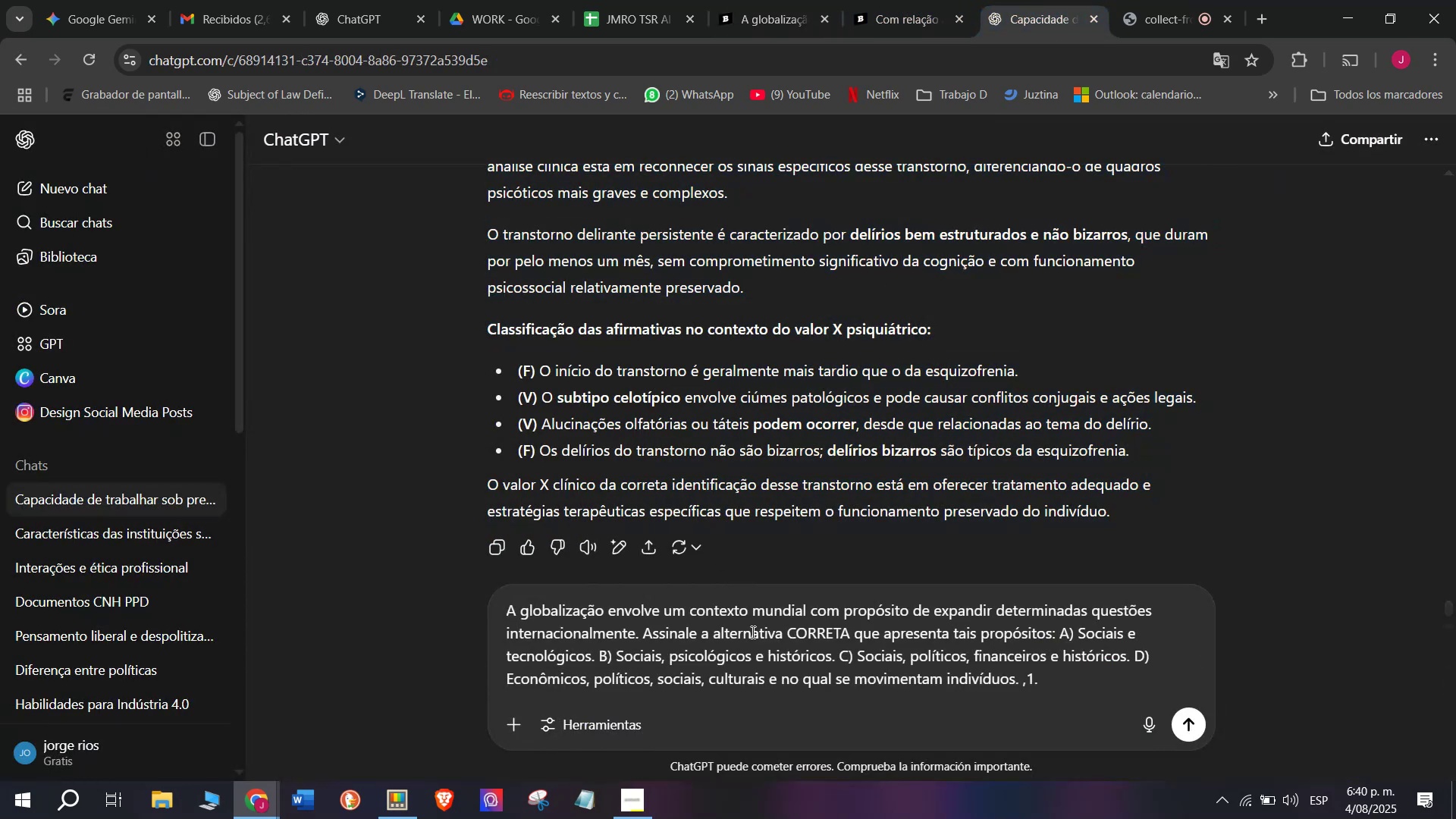 
left_click([755, 634])
 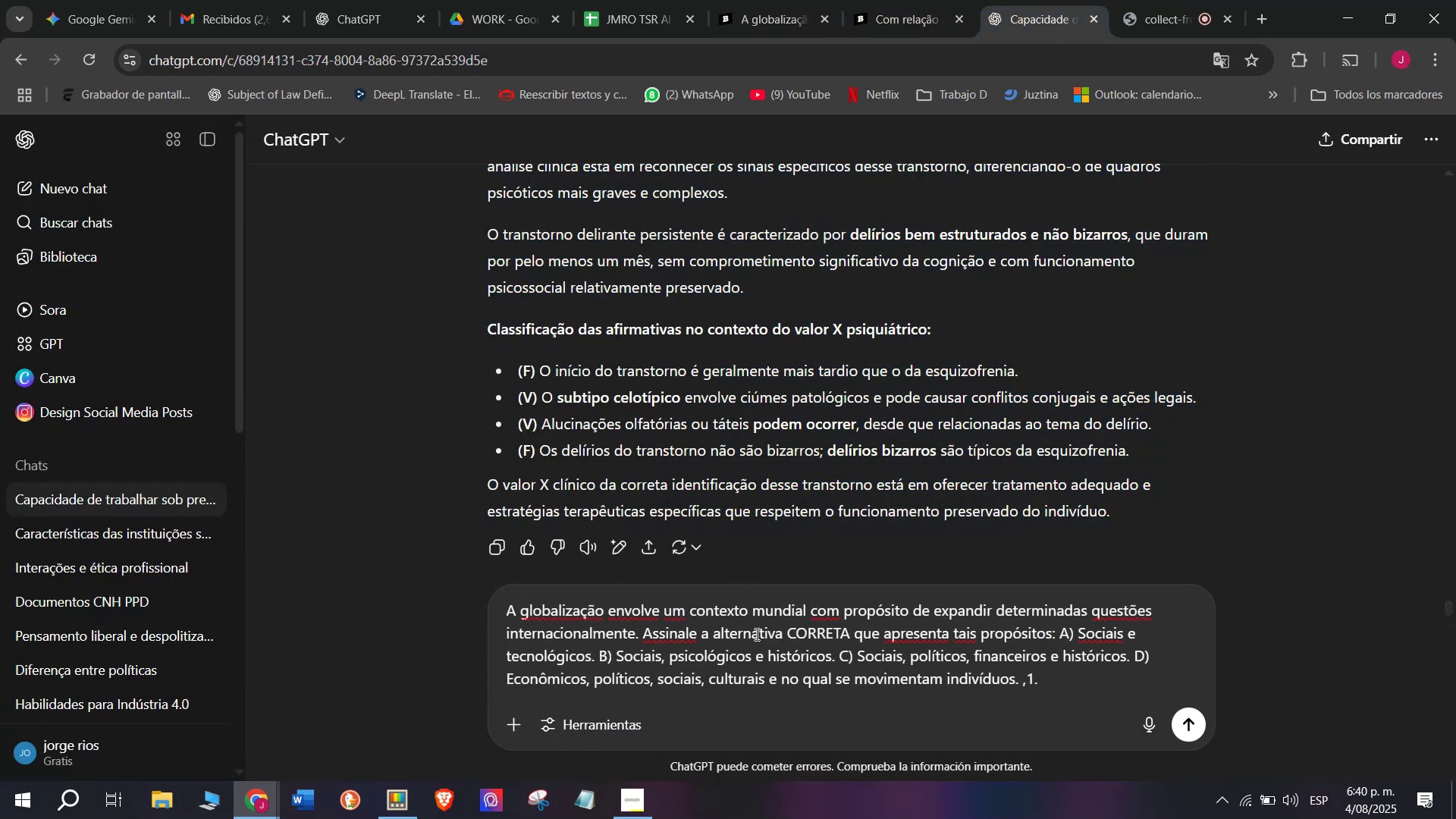 
key(Shift+ShiftLeft)
 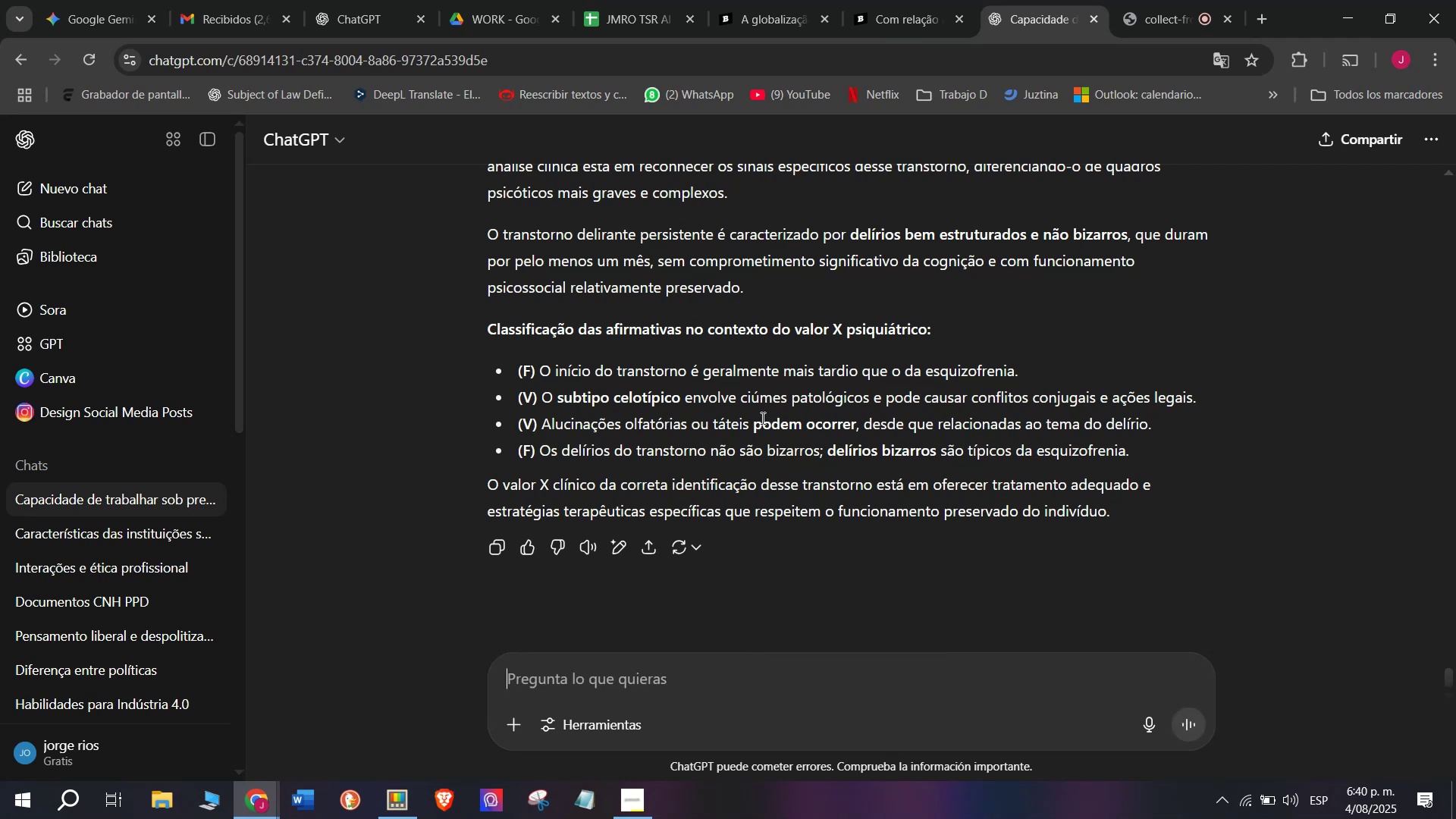 
key(Control+Shift+ControlLeft)
 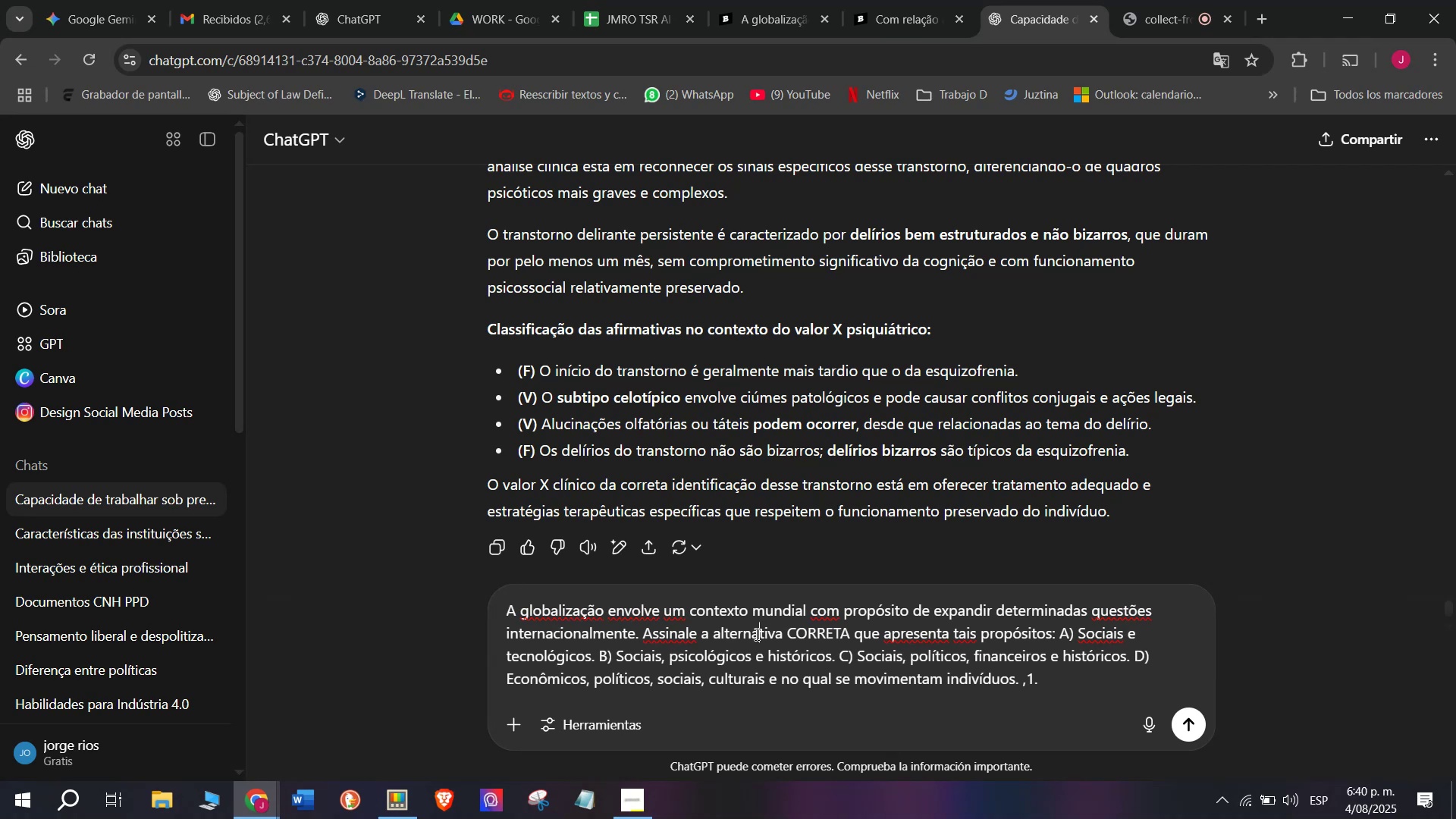 
key(Control+Shift+Z)
 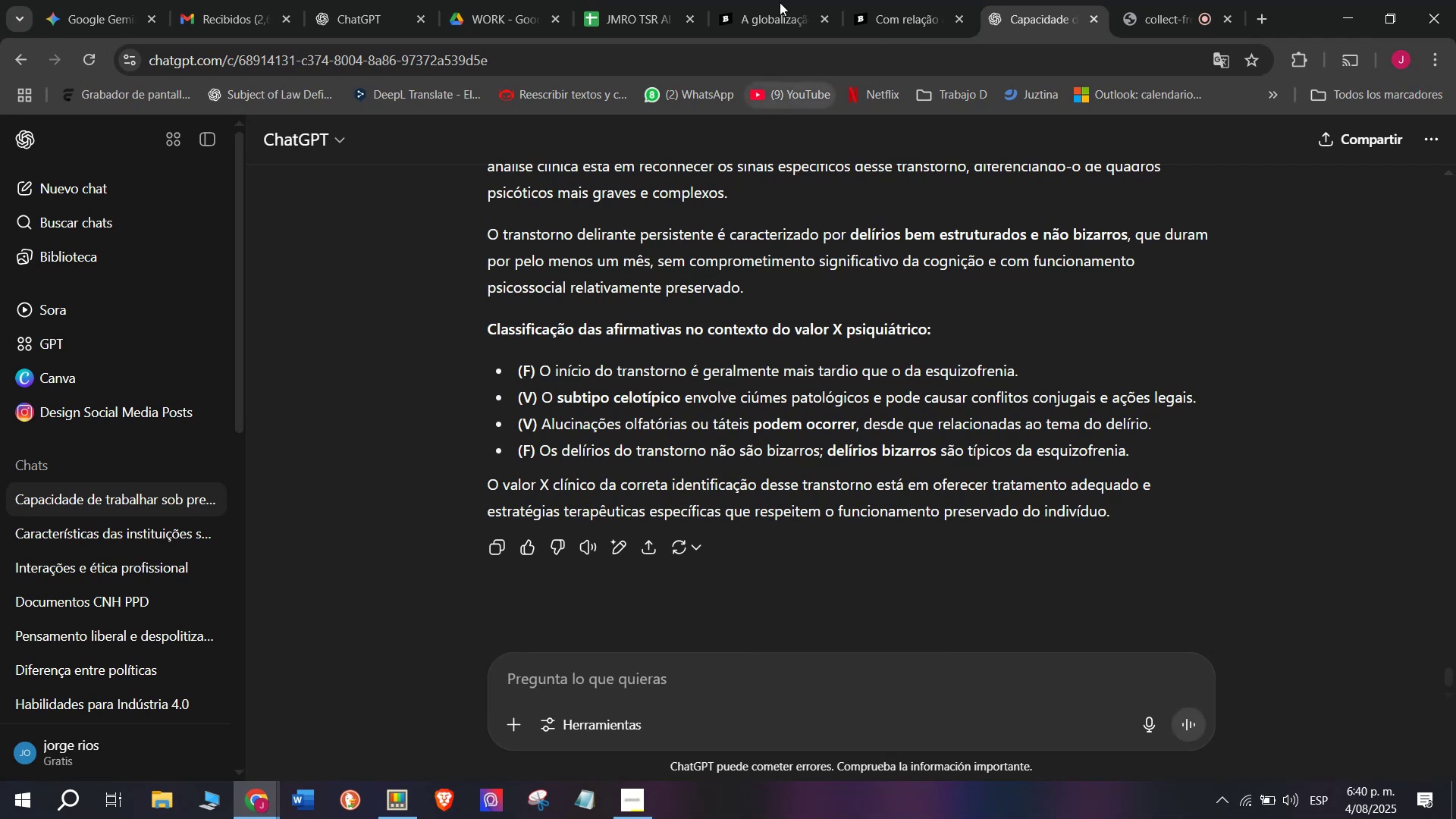 
left_click([770, 0])
 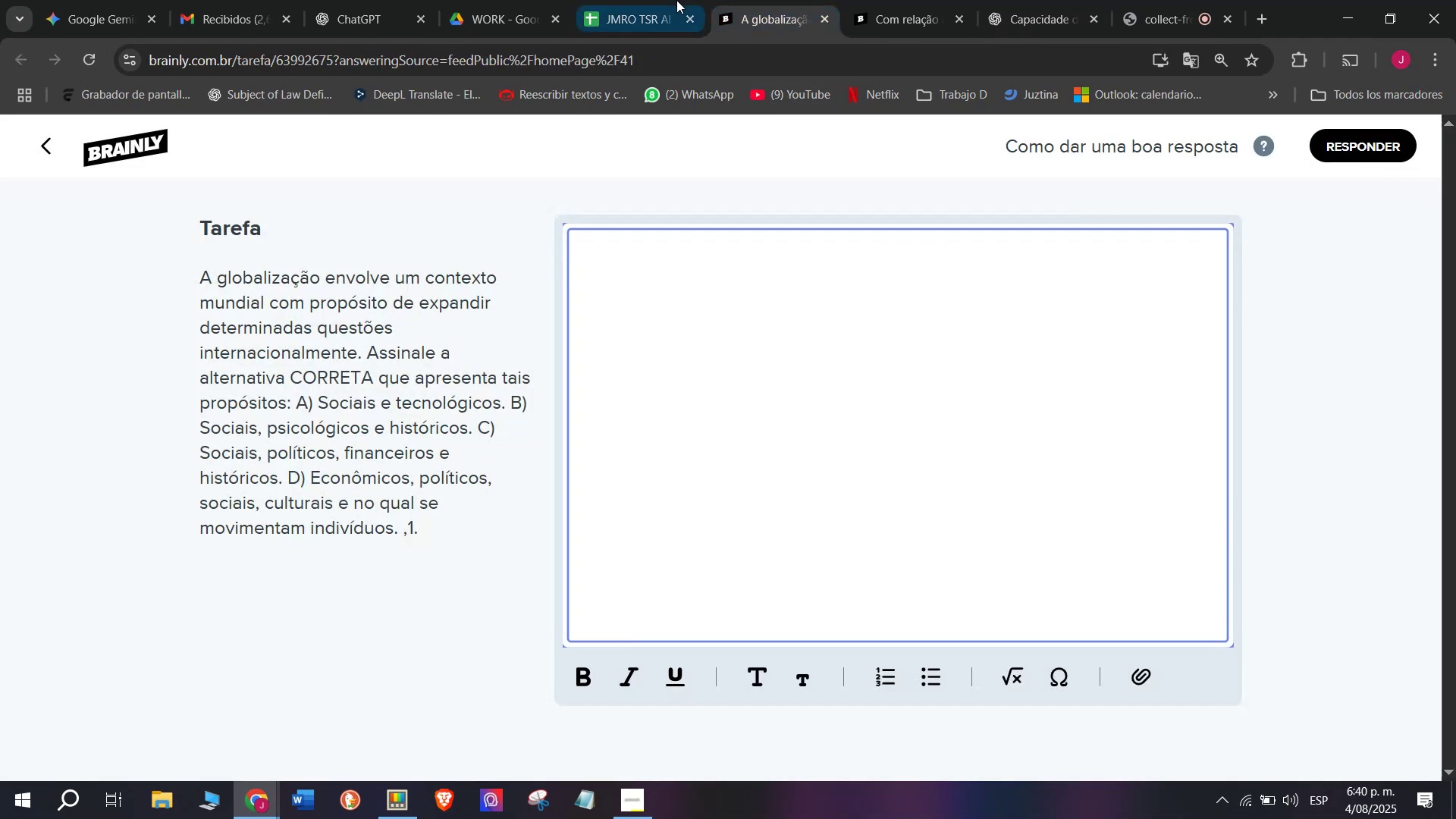 
left_click([673, 0])
 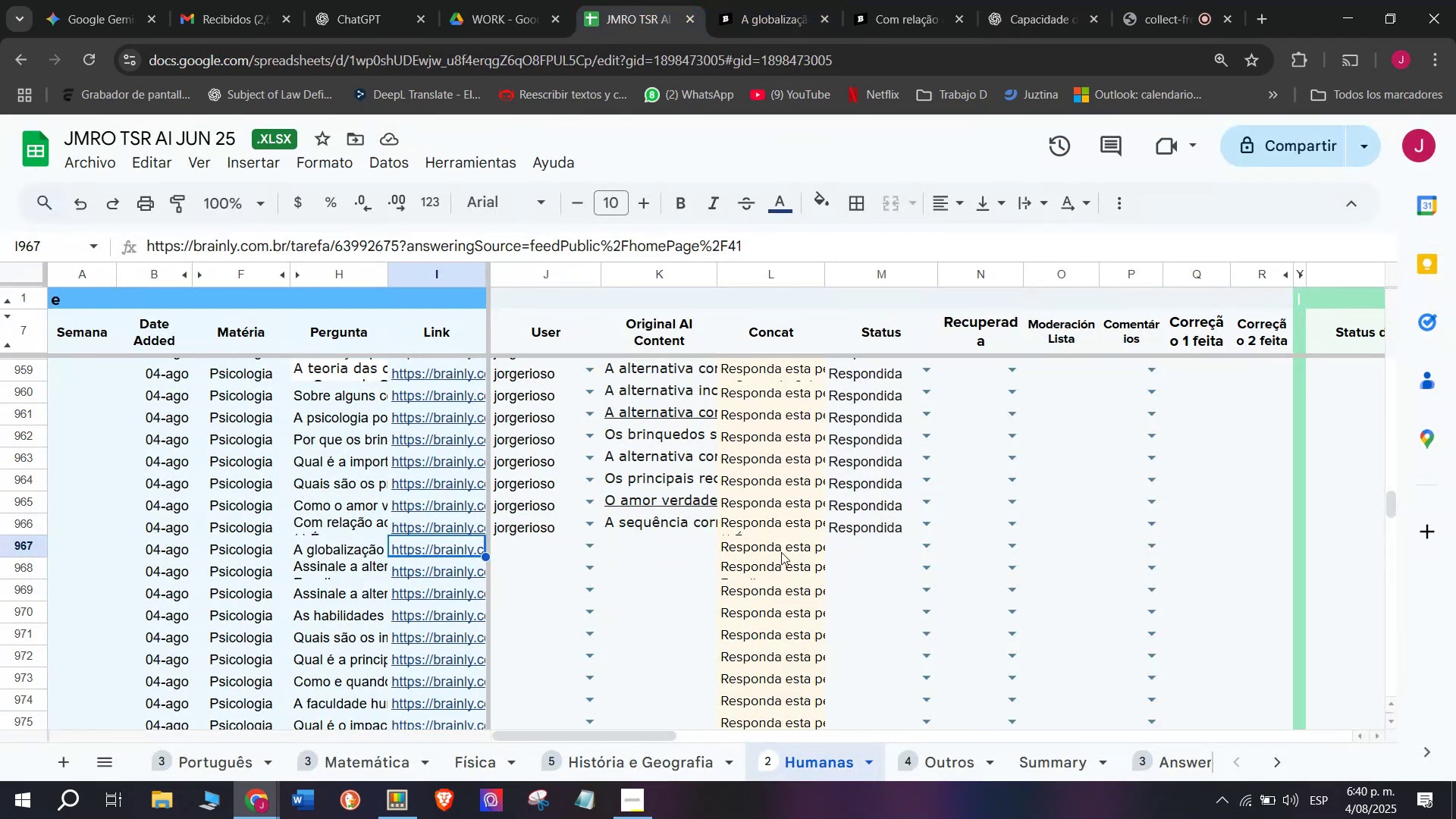 
left_click([786, 548])
 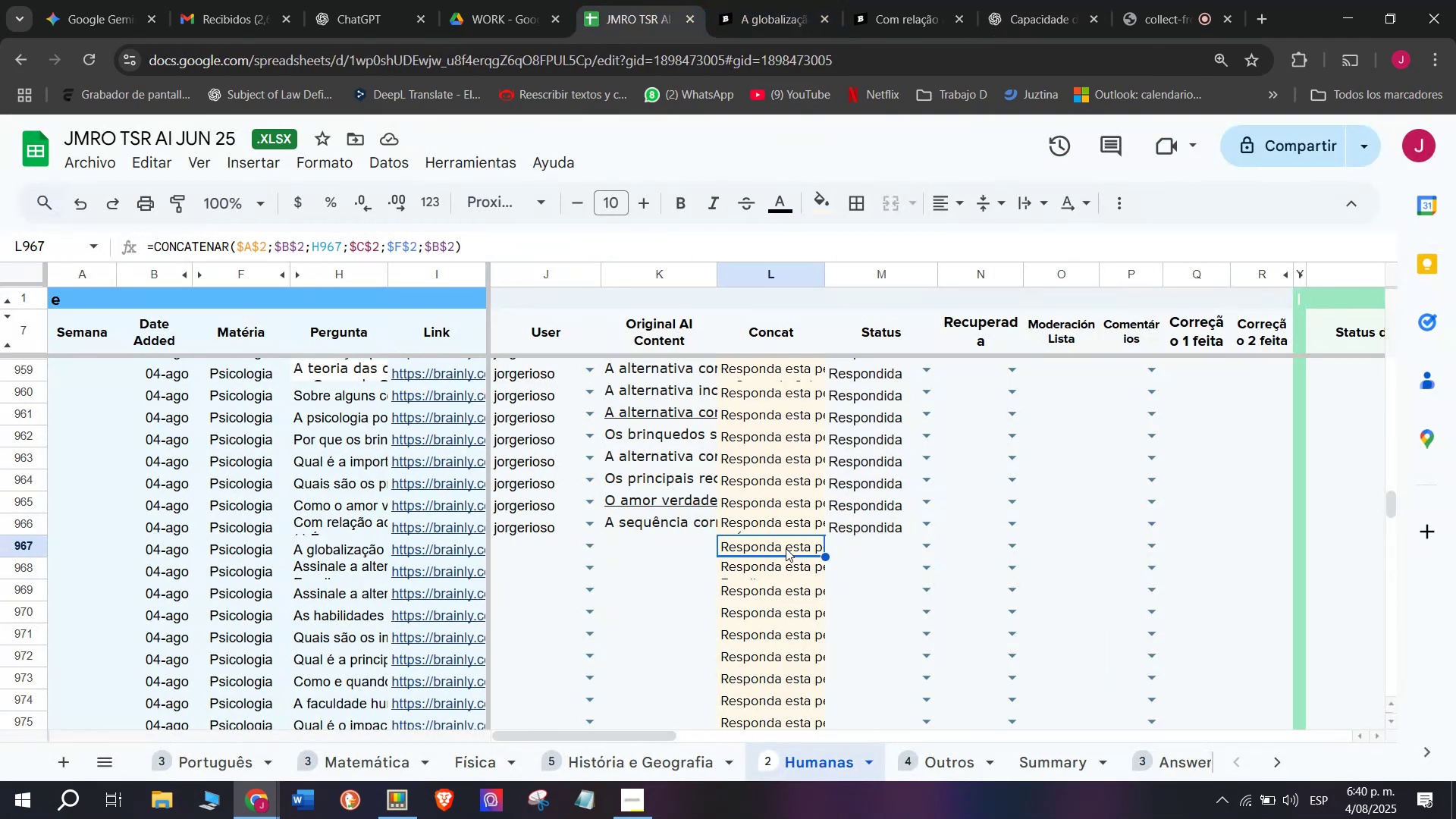 
wait(5.84)
 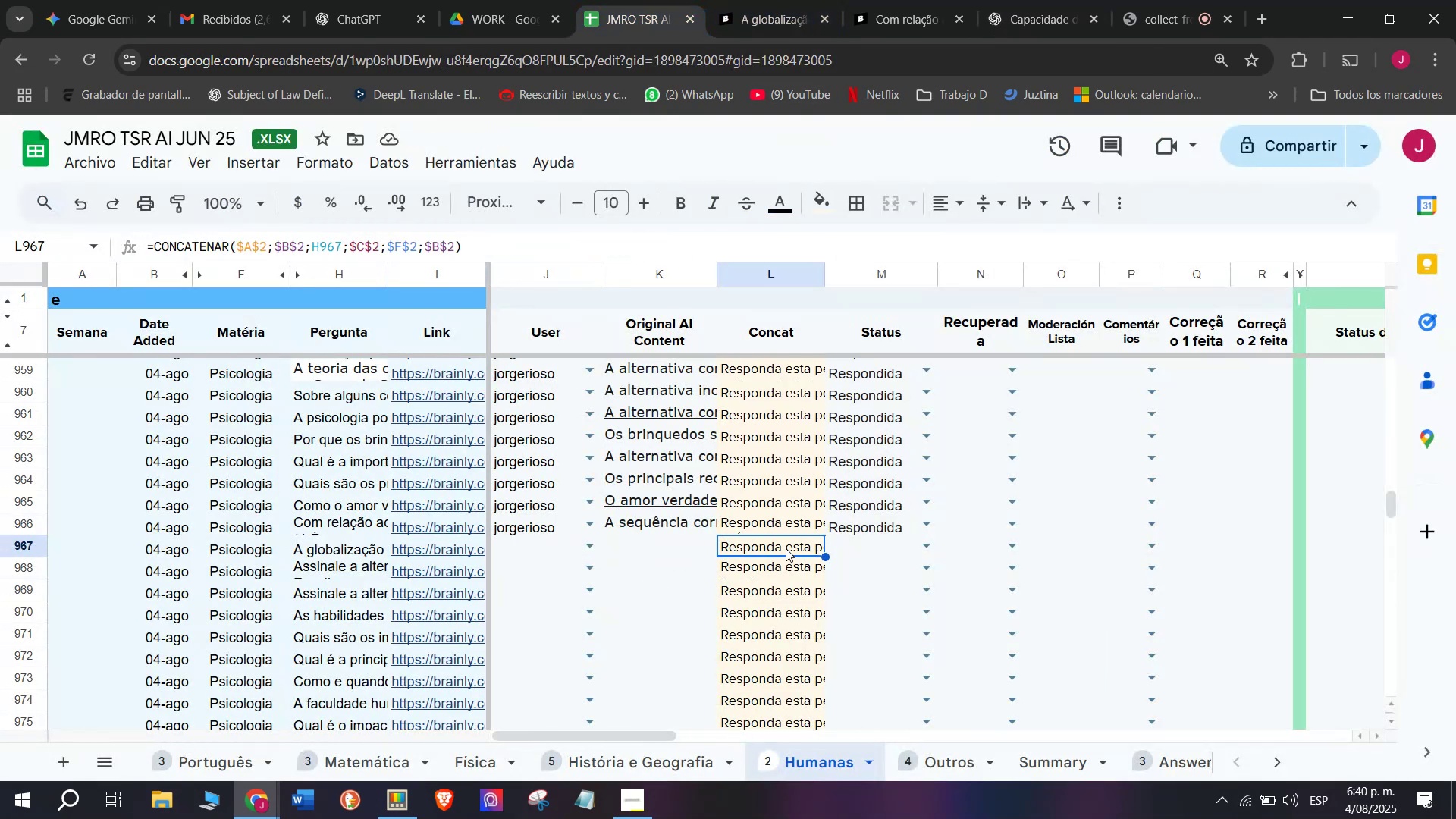 
key(Control+ControlLeft)
 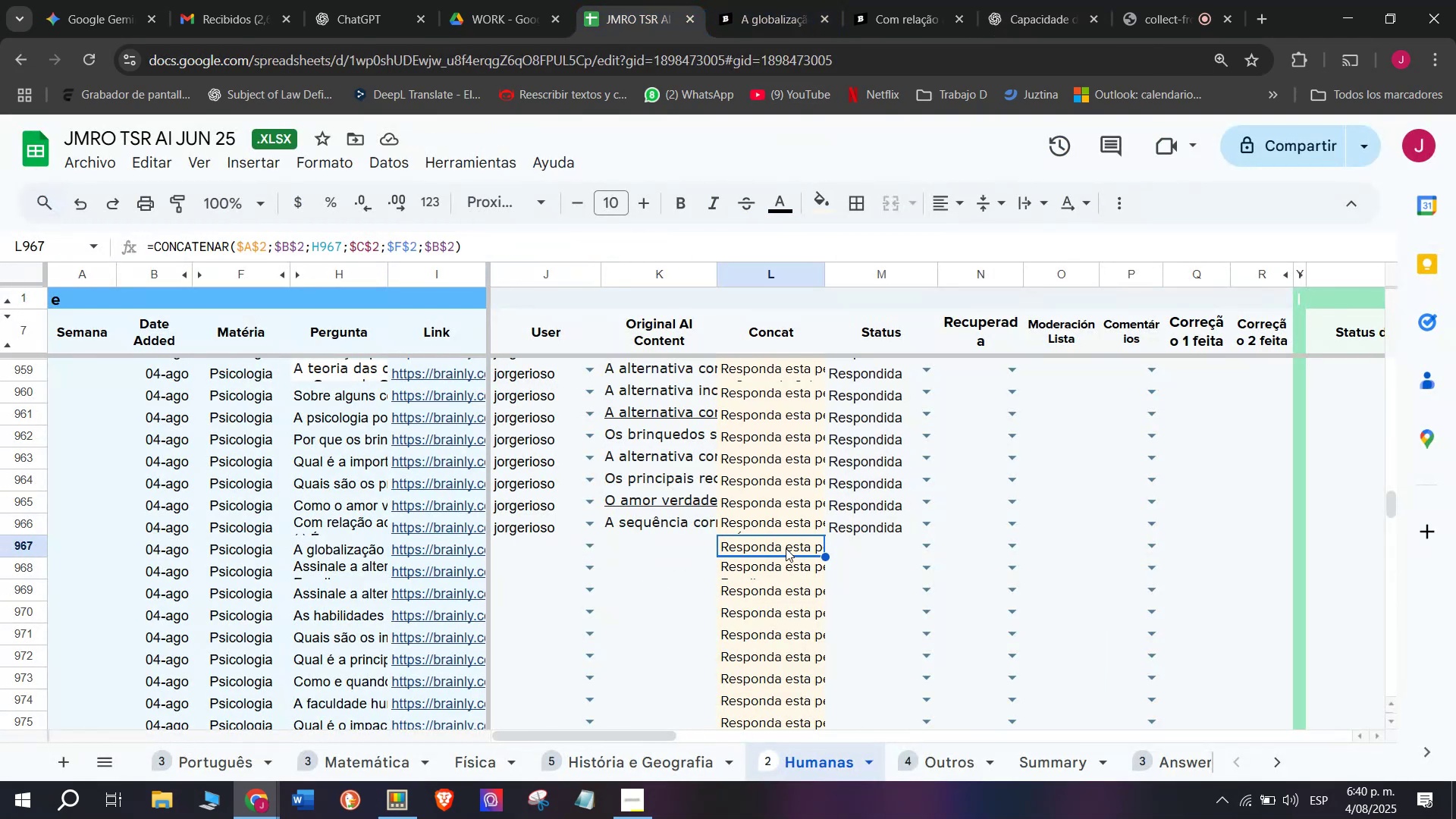 
key(Z)
 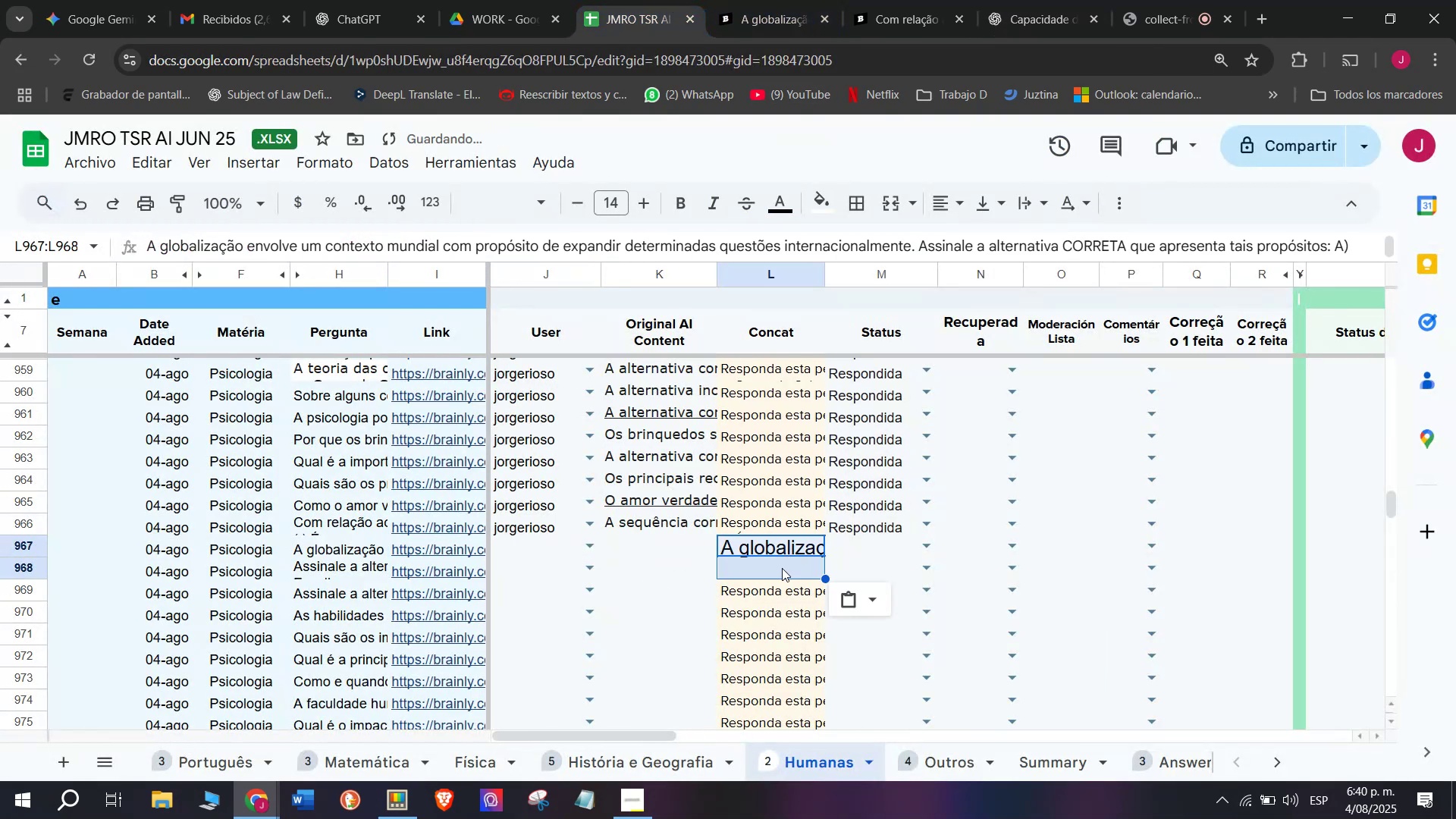 
key(Control+V)
 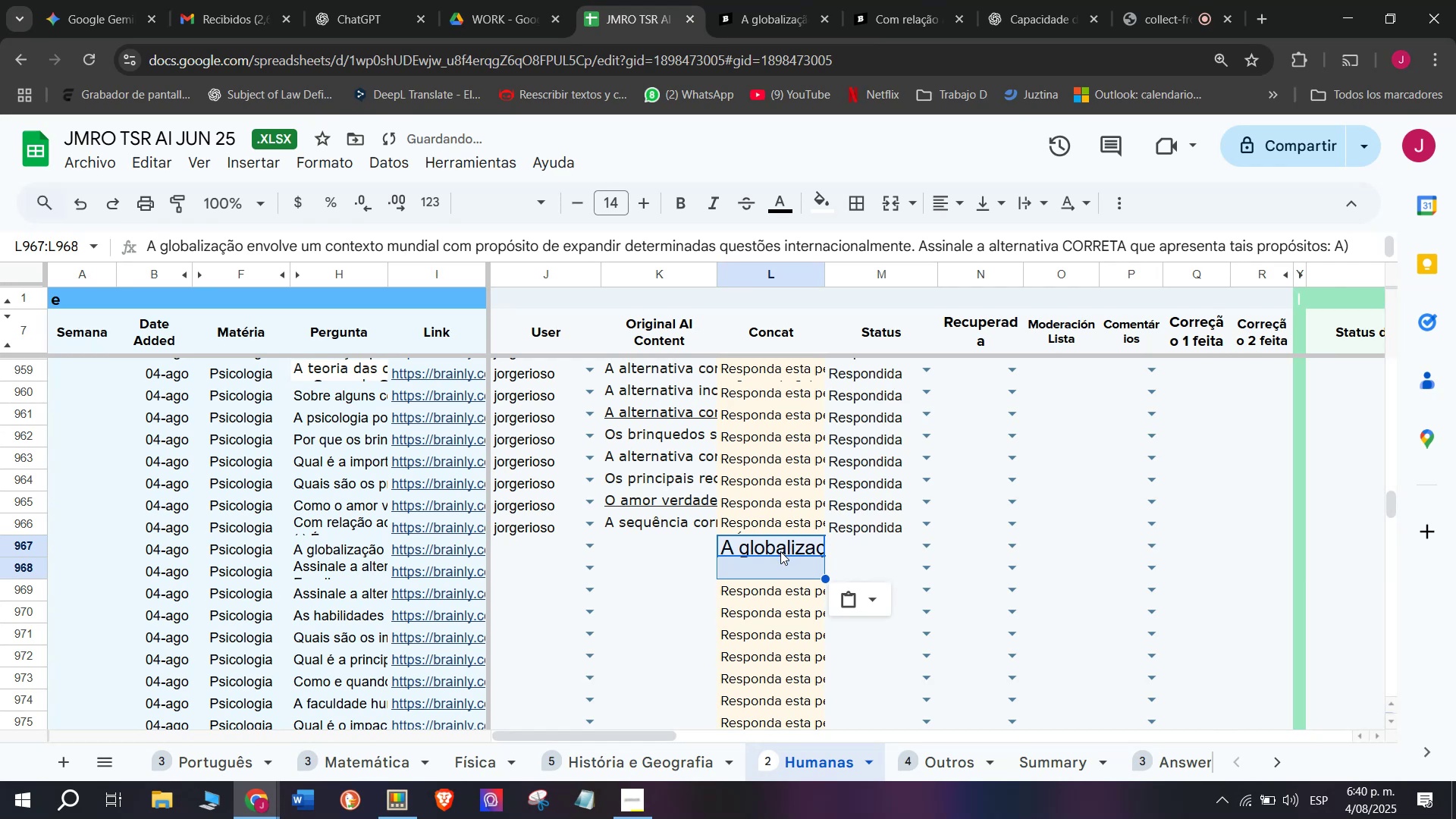 
key(Shift+ShiftLeft)
 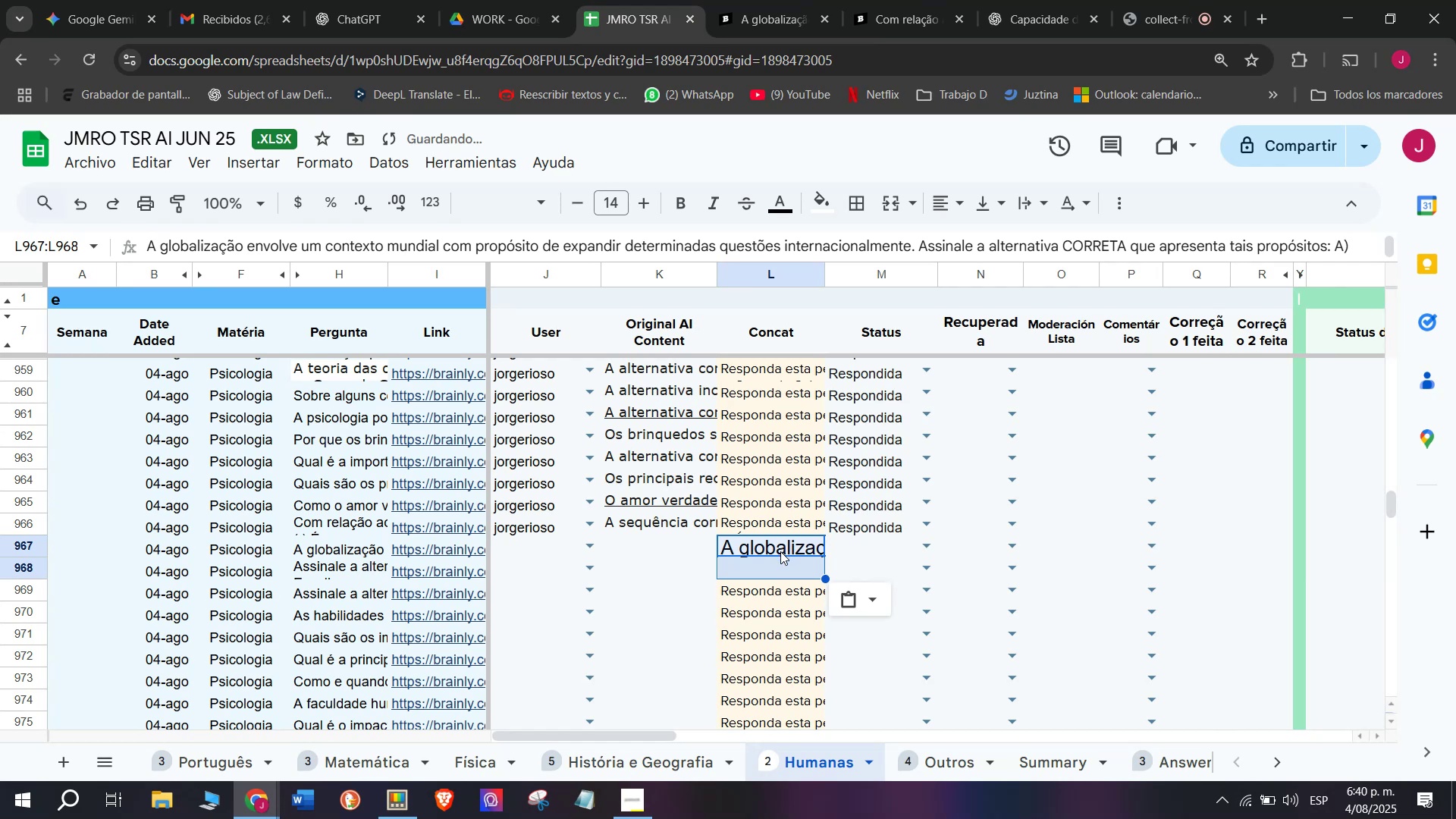 
key(Control+Shift+ControlLeft)
 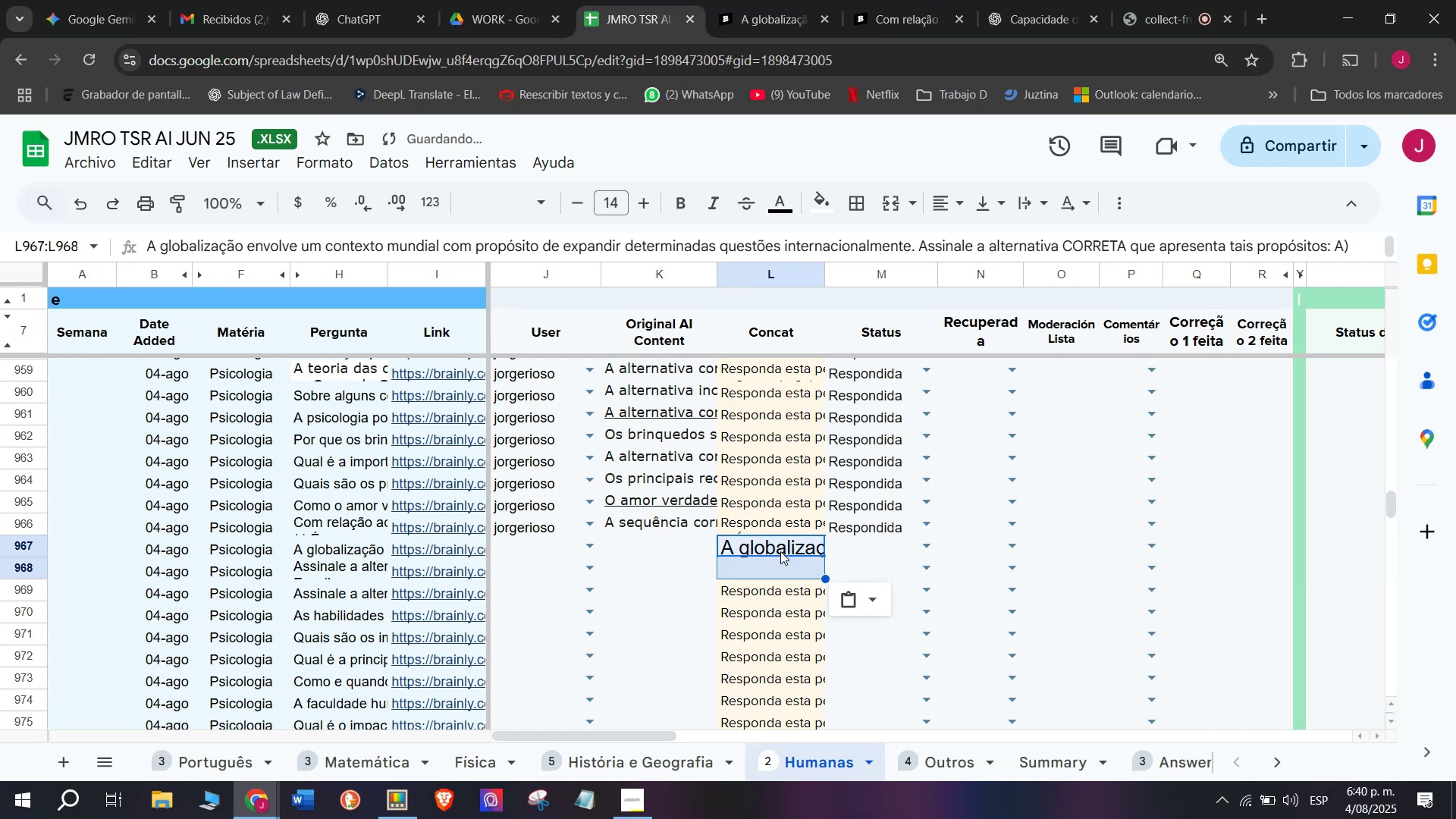 
key(Control+Shift+Z)
 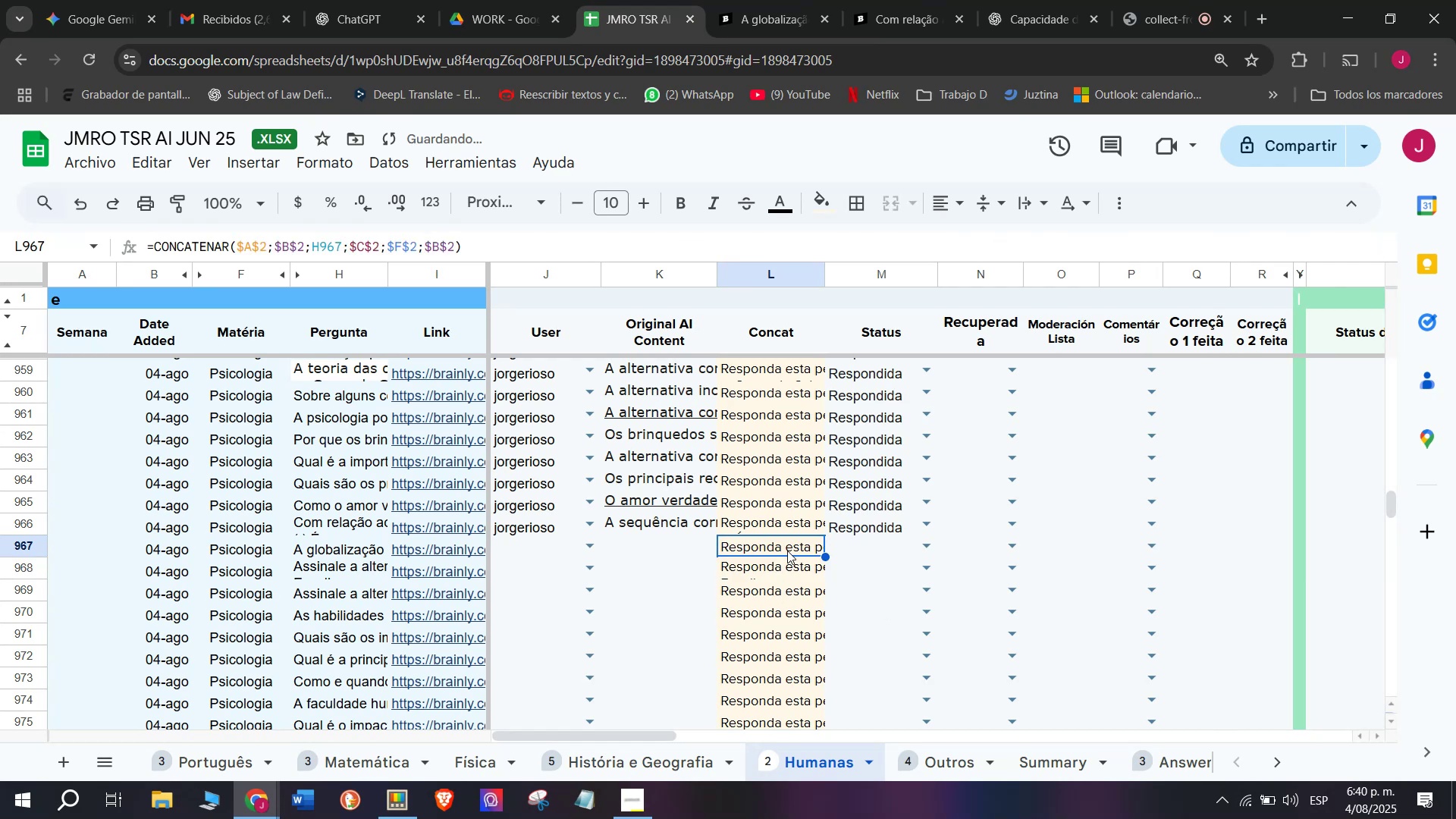 
key(Control+ControlLeft)
 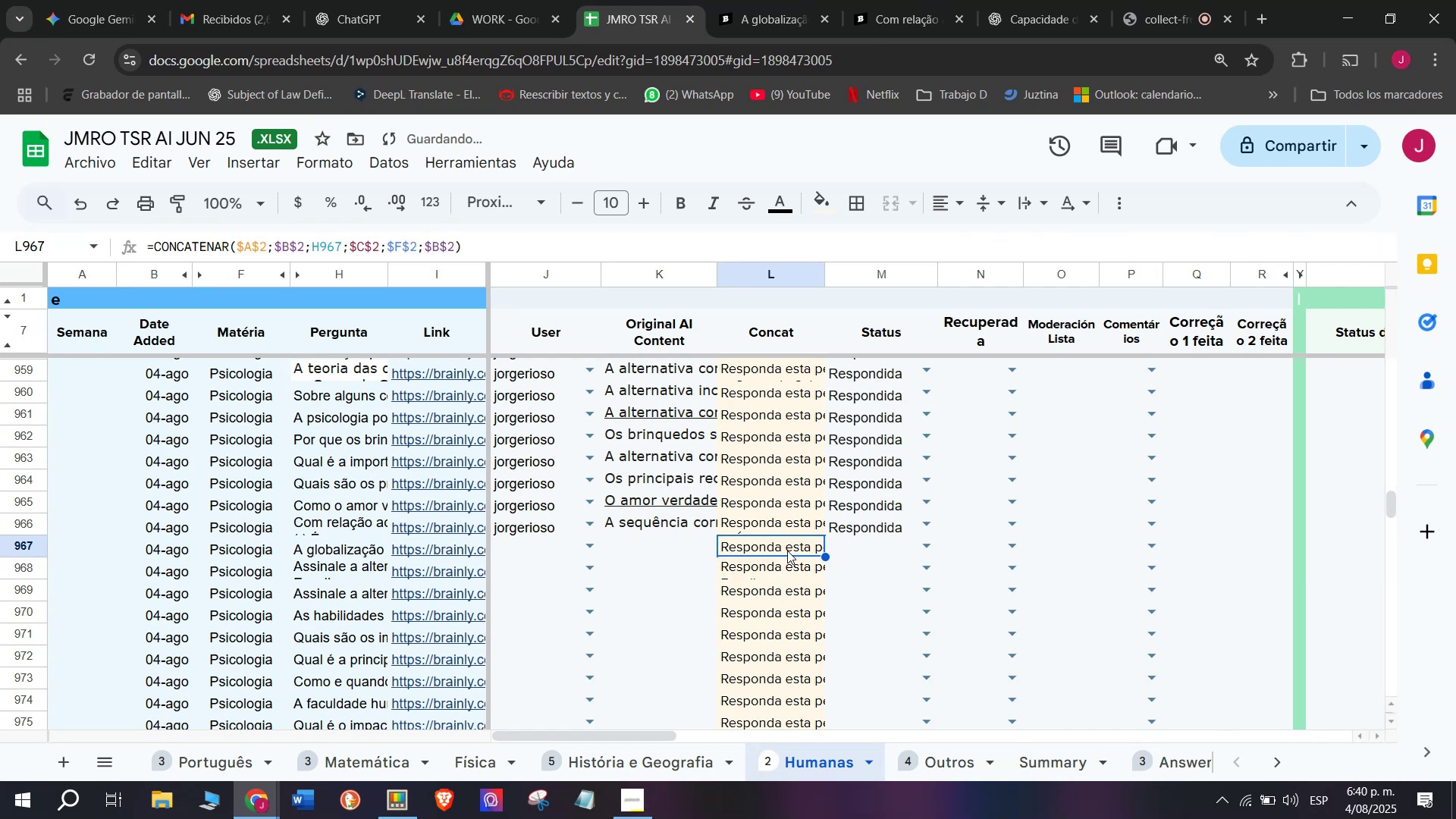 
key(Break)
 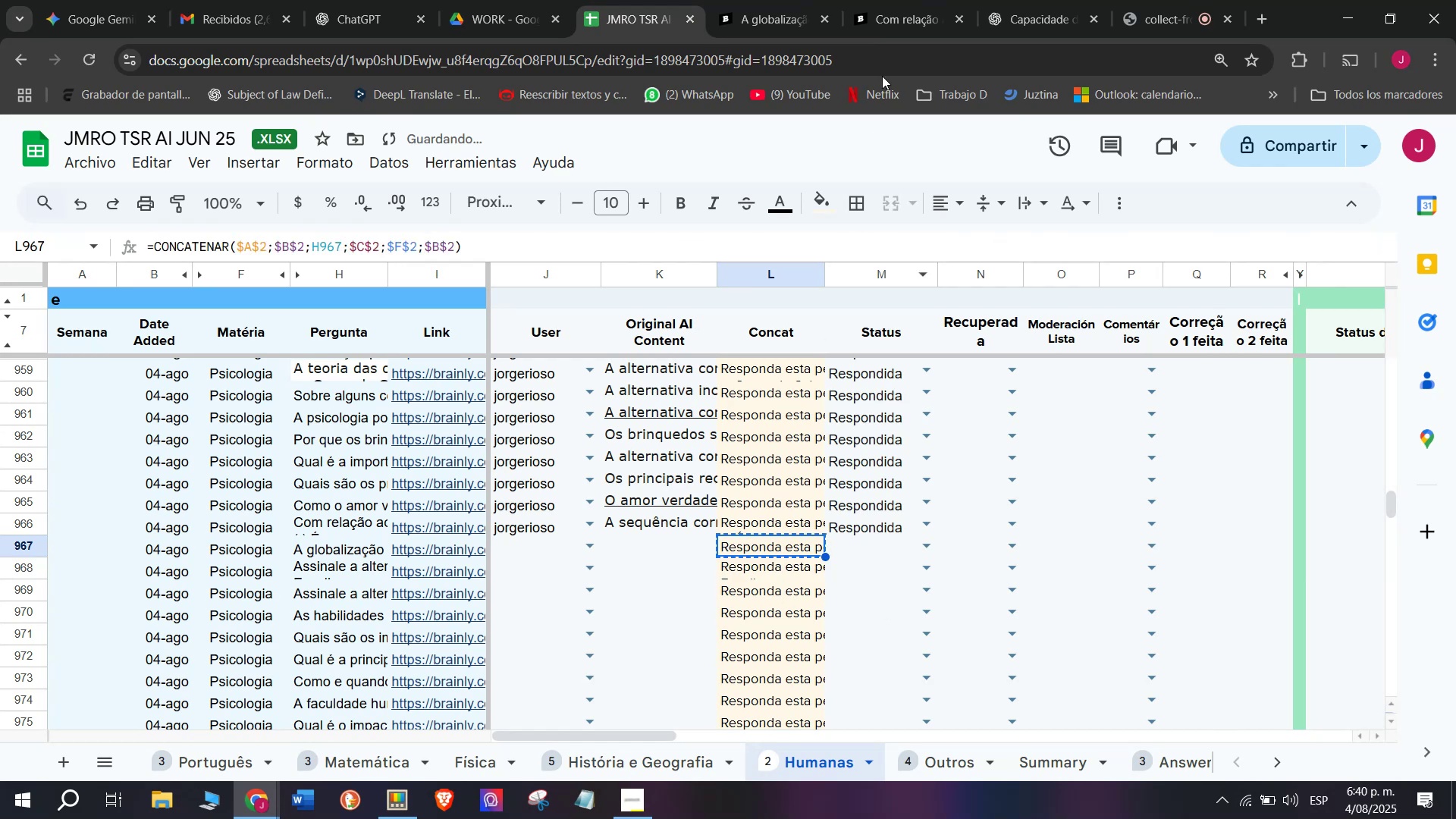 
key(Control+C)
 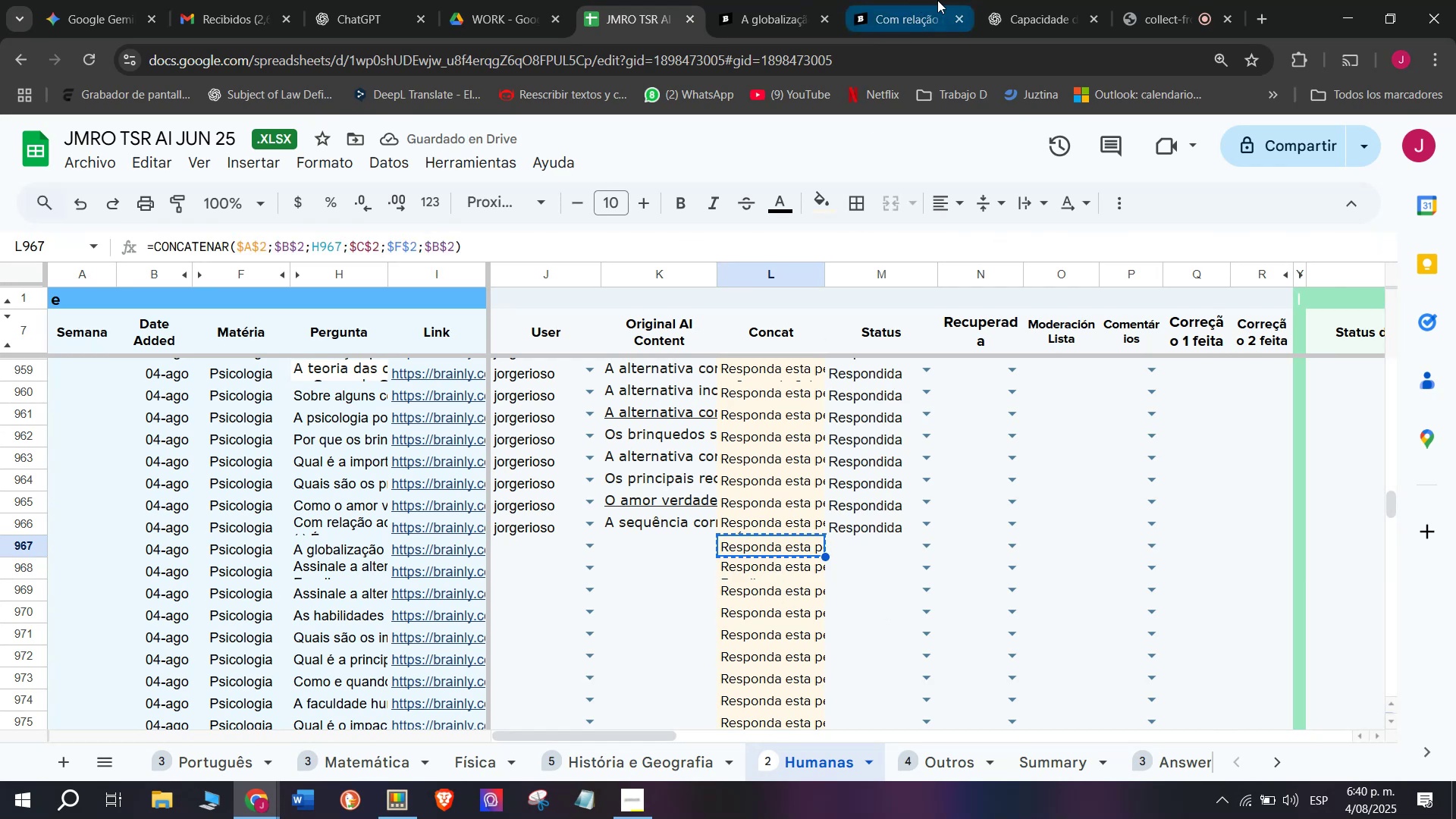 
left_click([1006, 0])
 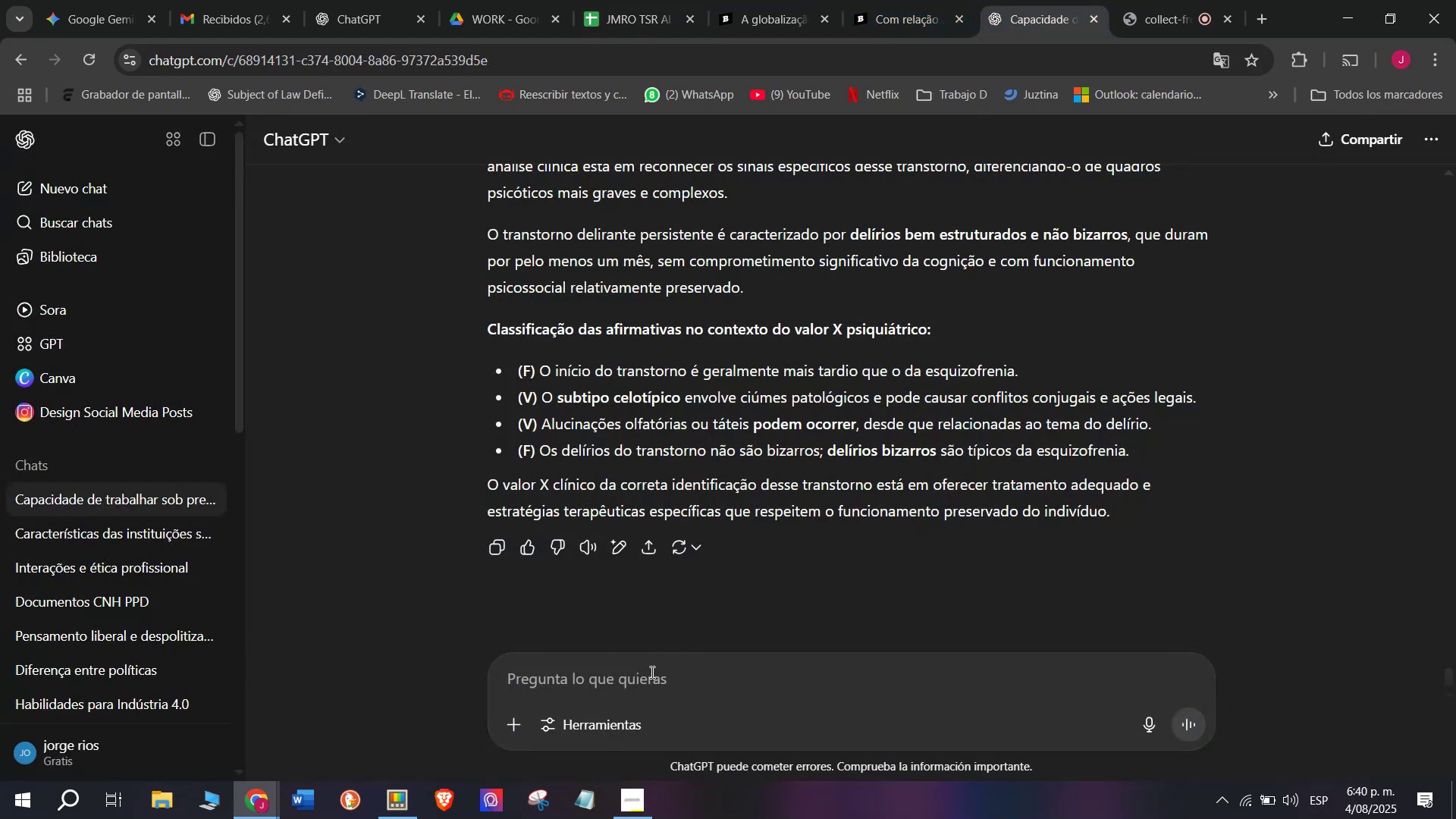 
left_click([645, 678])
 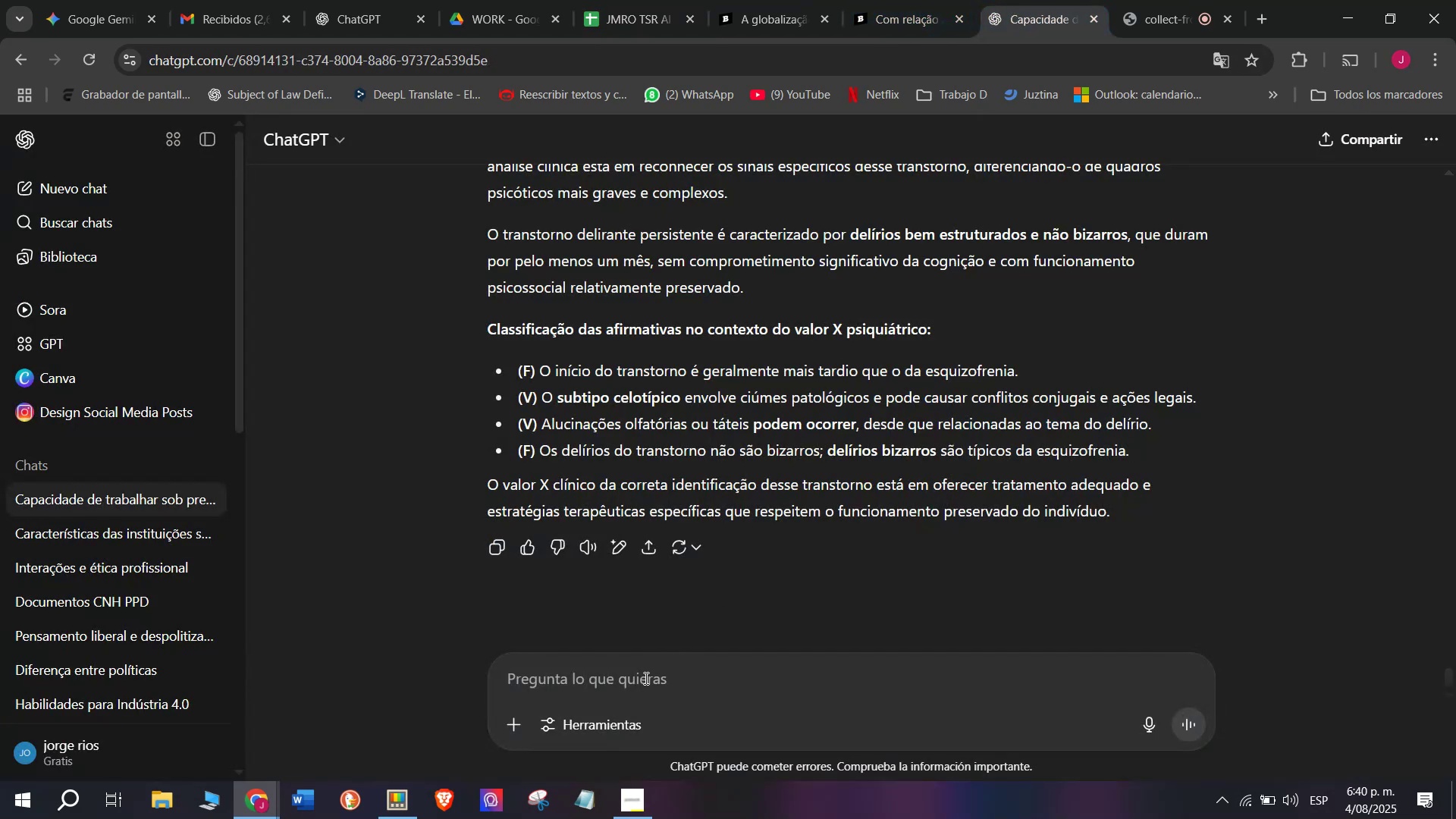 
key(C)
 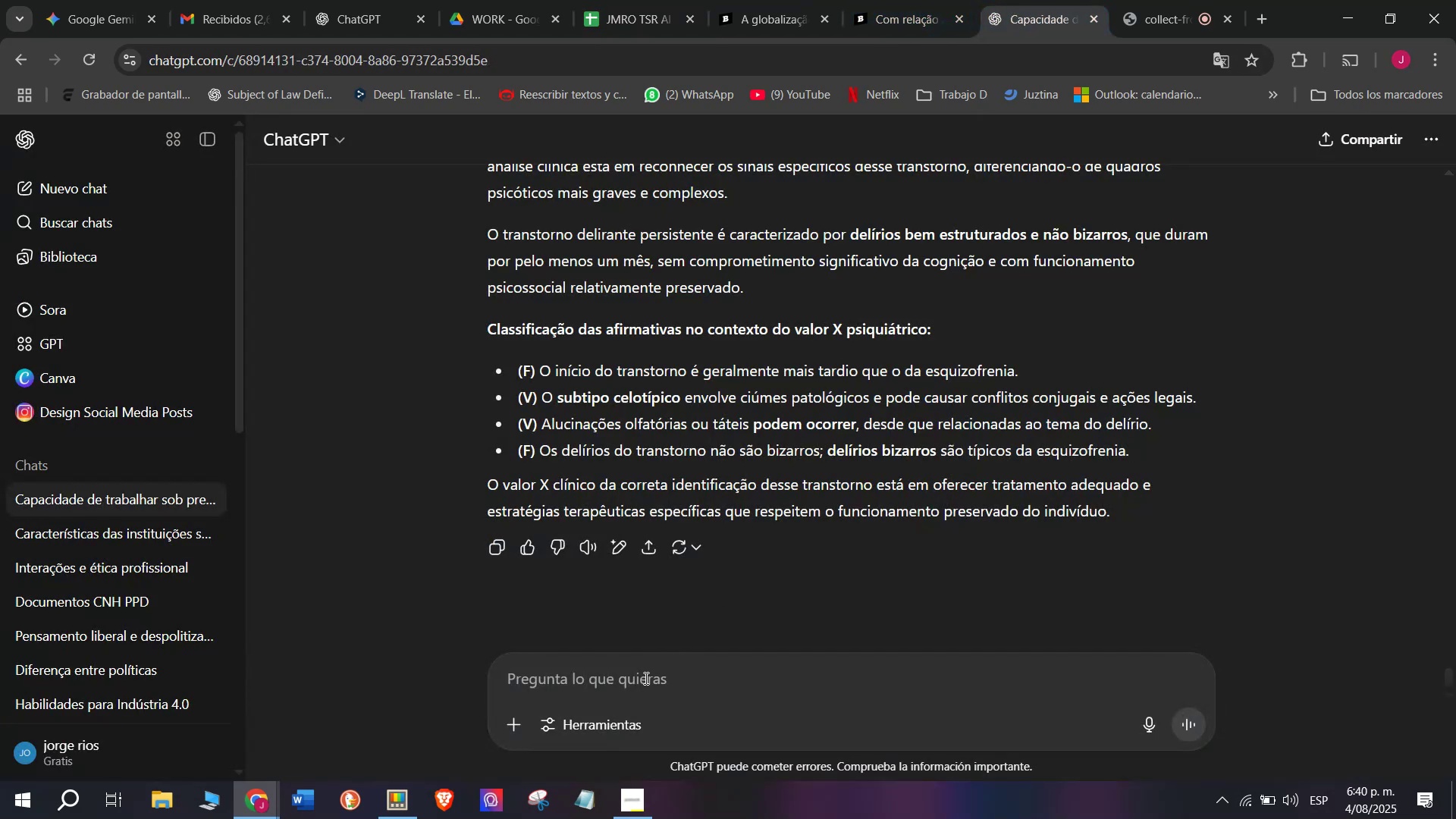 
key(Meta+MetaLeft)
 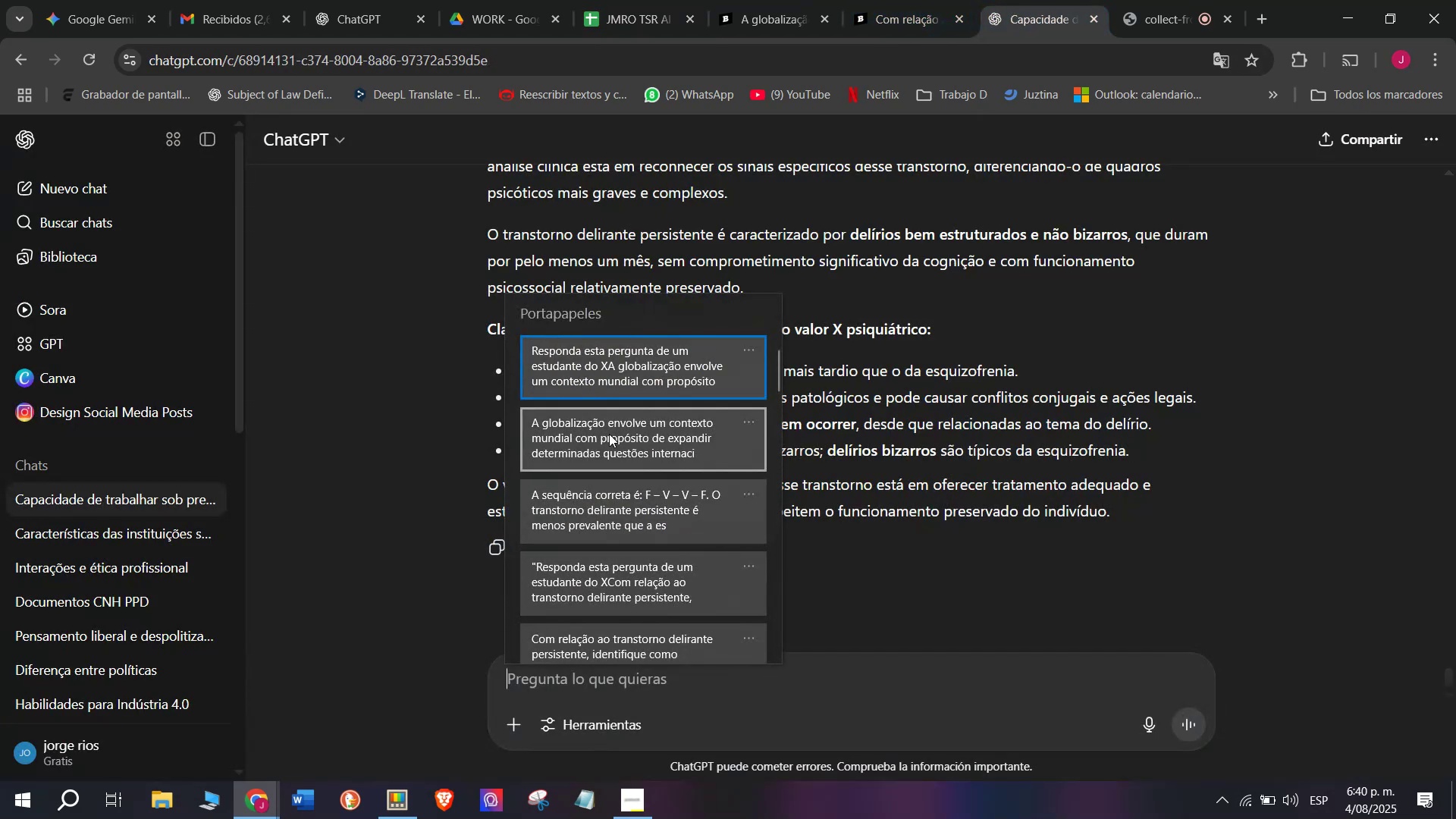 
key(Meta+V)
 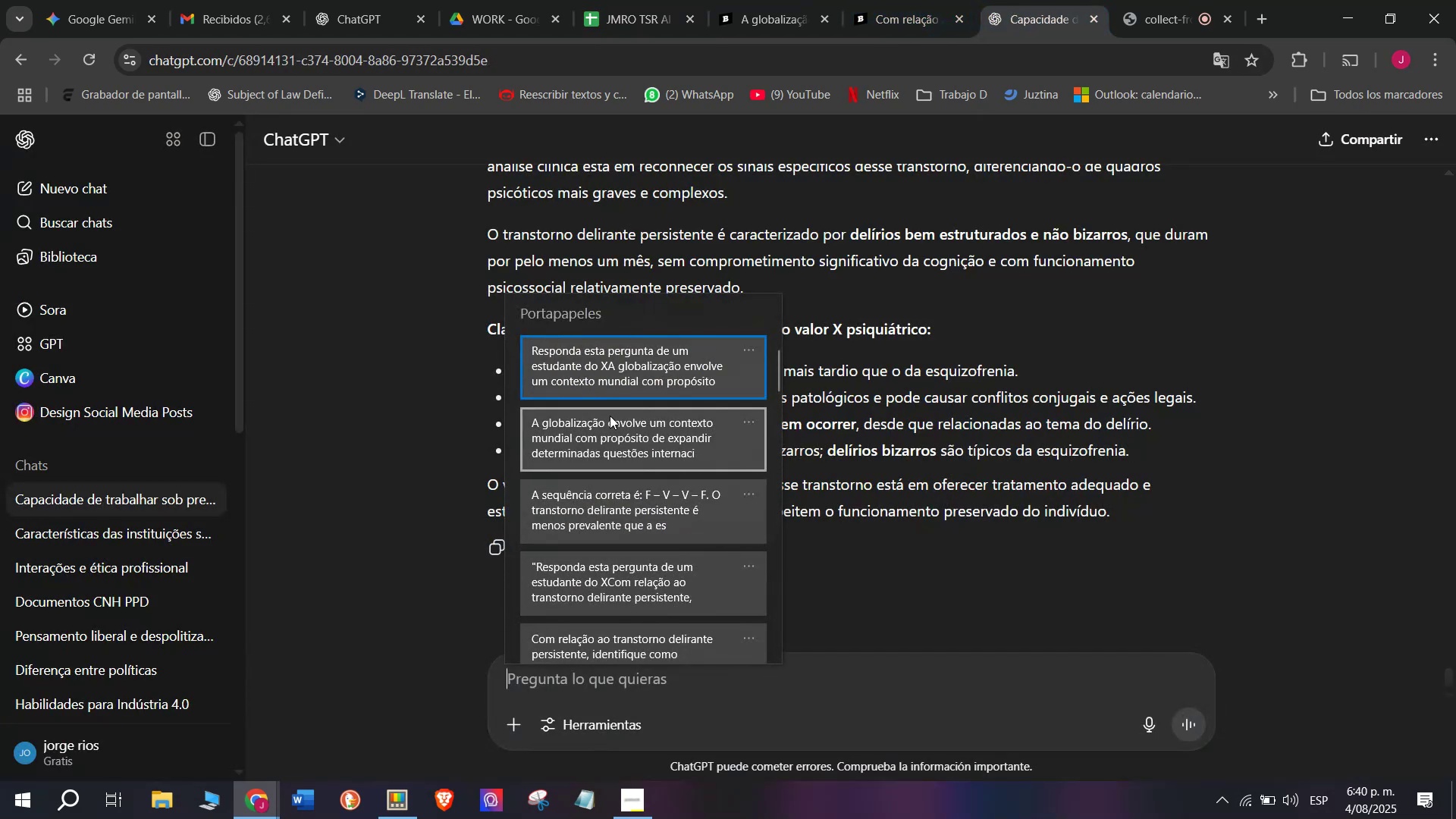 
left_click([613, 384])
 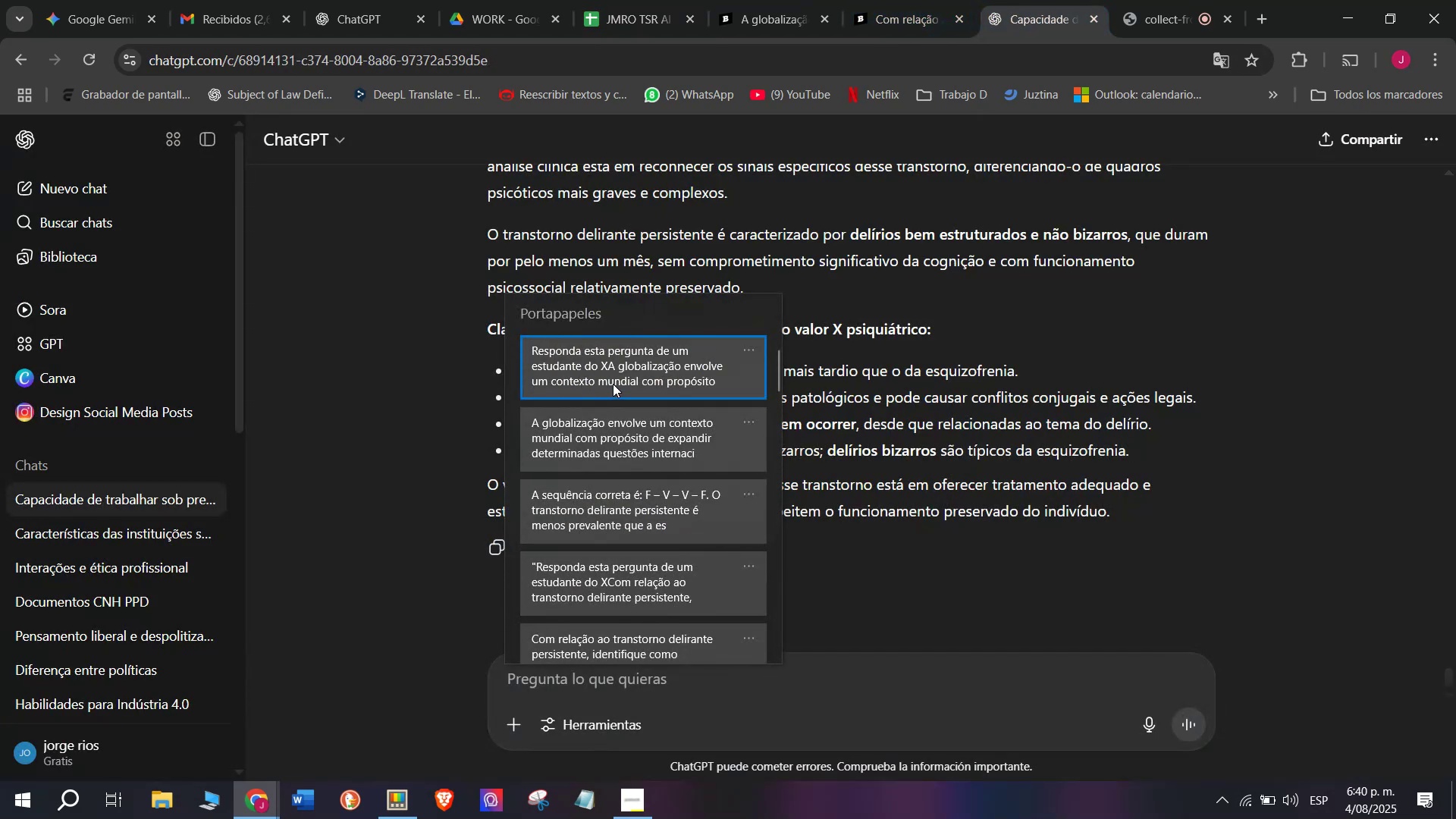 
key(Control+ControlLeft)
 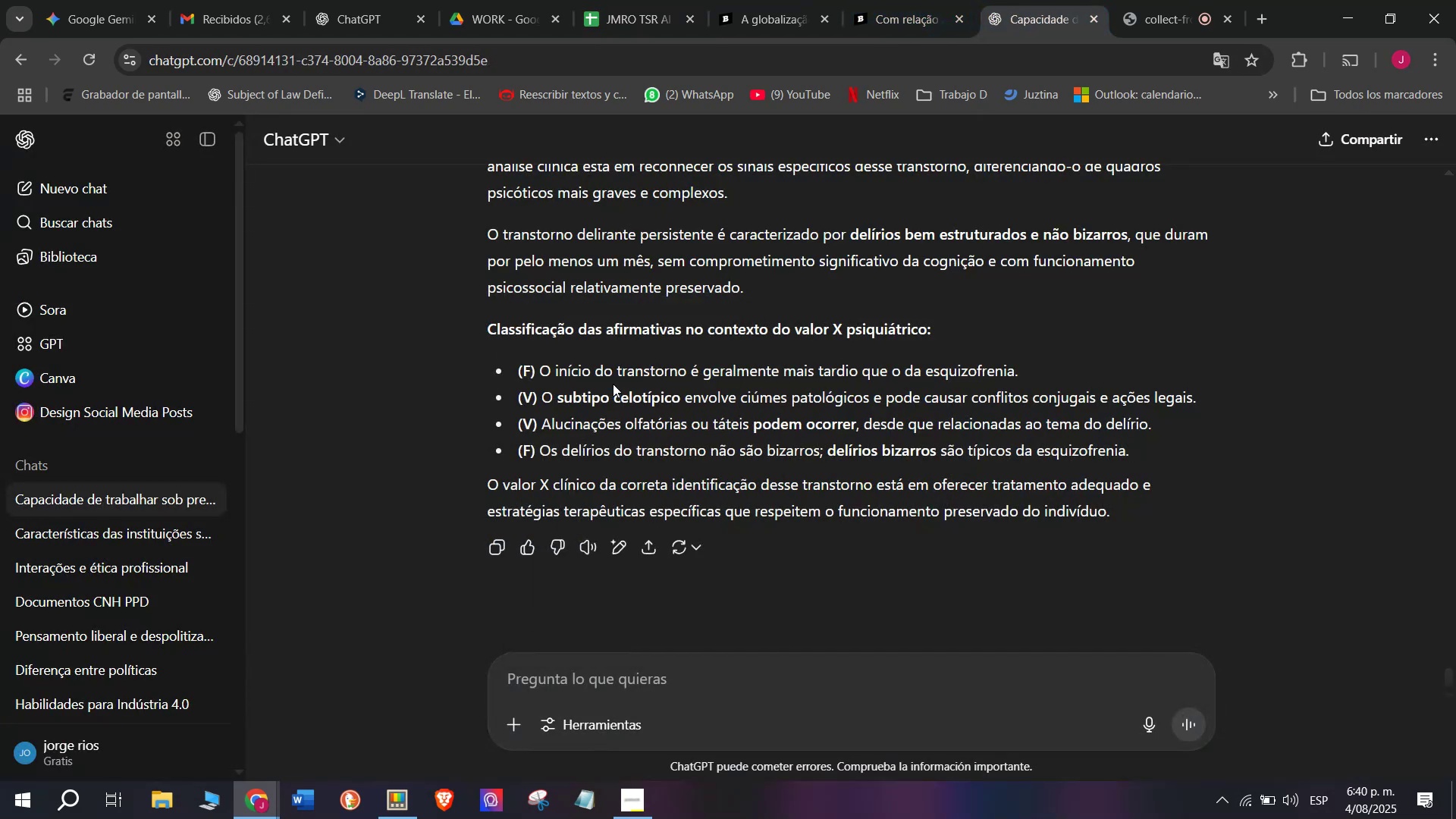 
key(Control+V)
 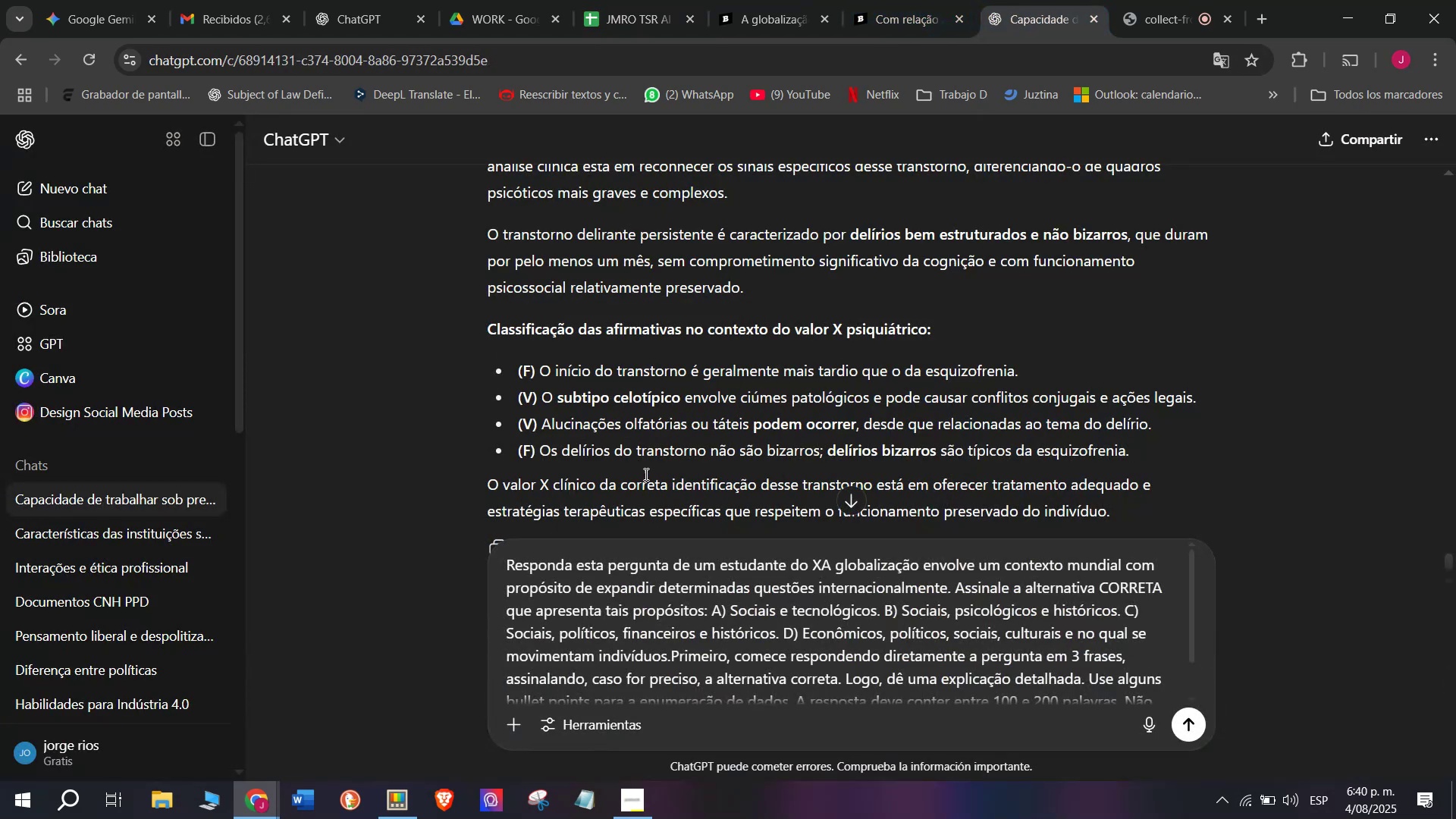 
key(Enter)
 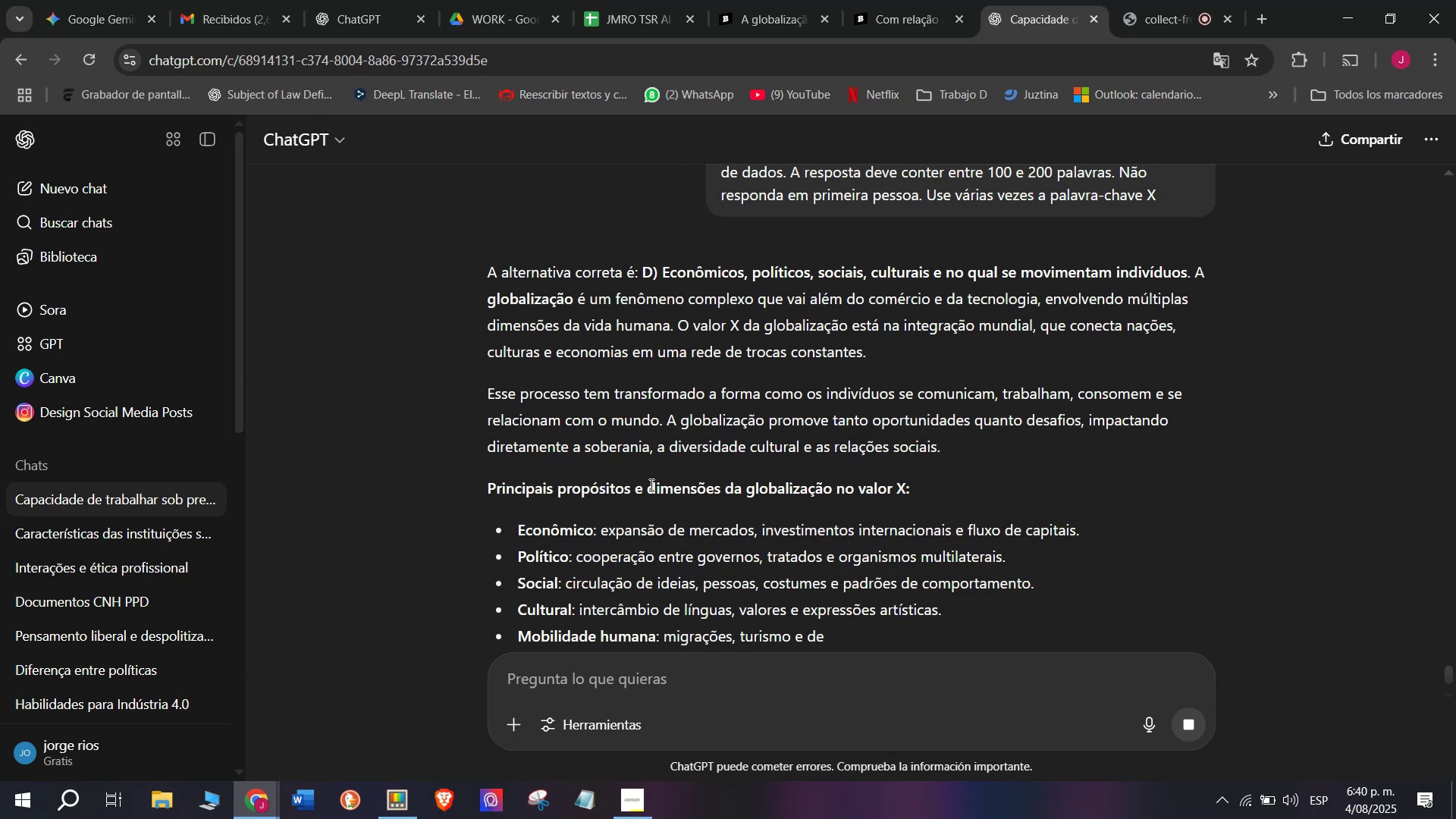 
wait(10.45)
 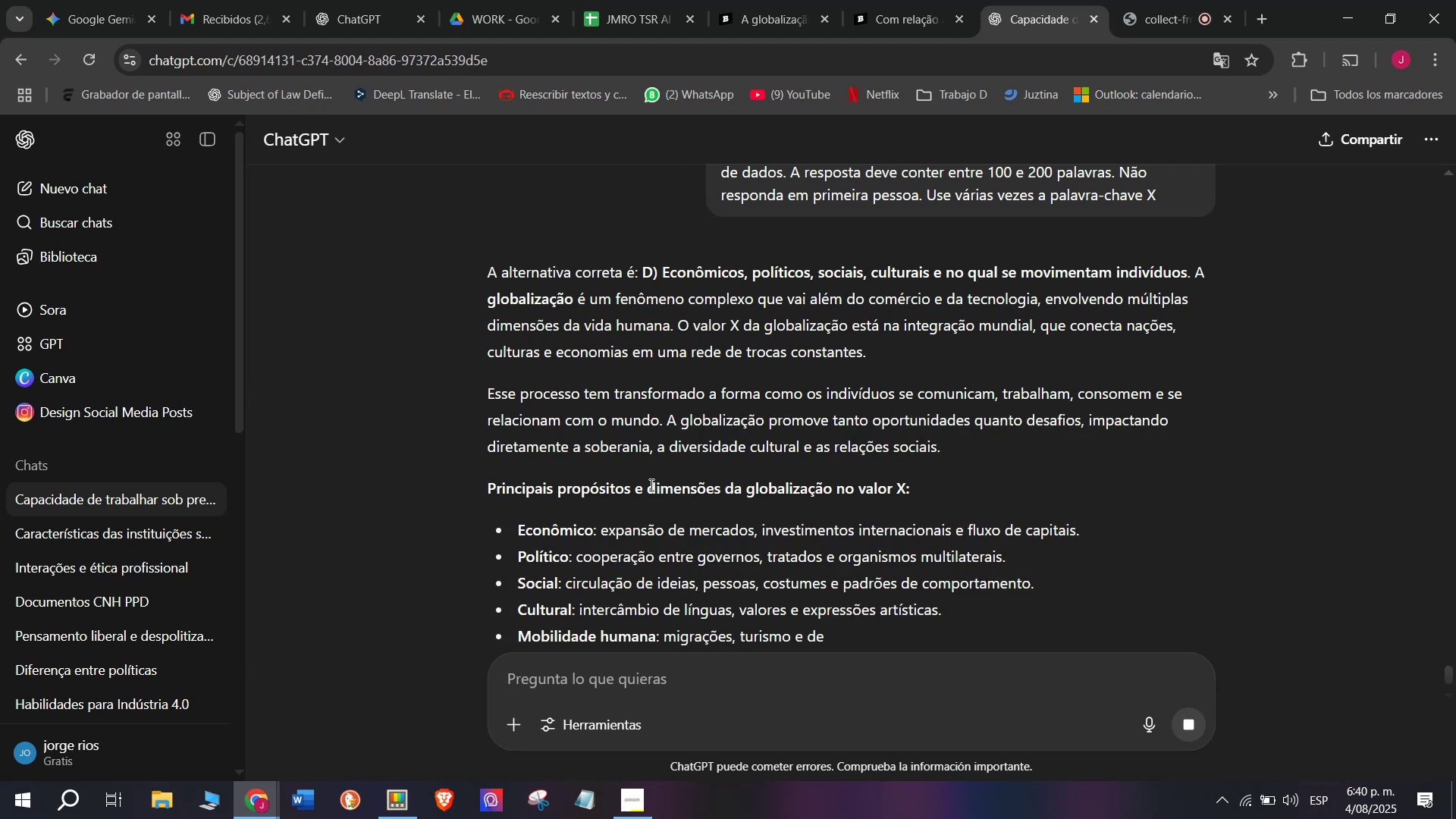 
left_click_drag(start_coordinate=[488, 285], to_coordinate=[645, 322])
 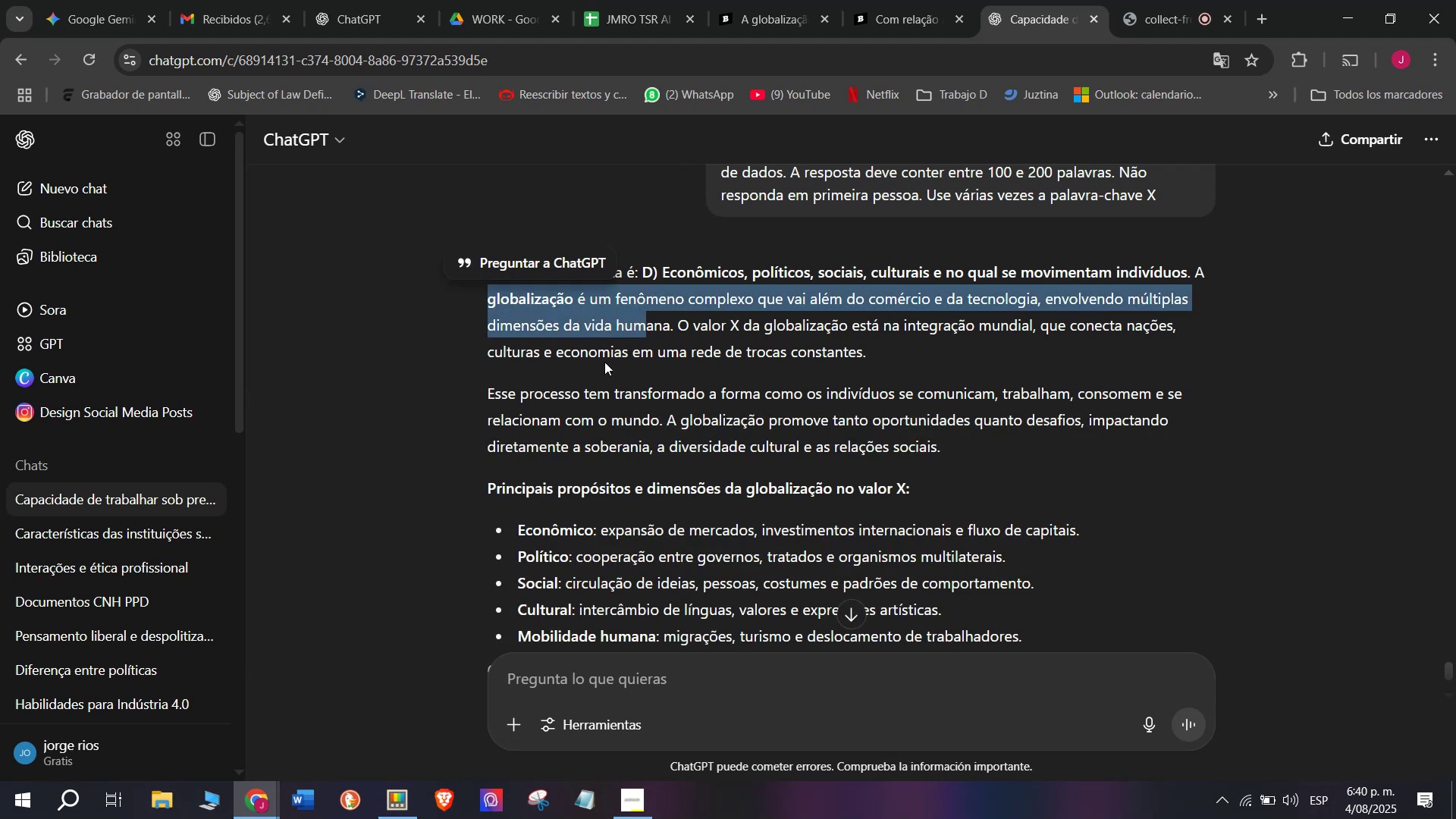 
left_click([604, 362])
 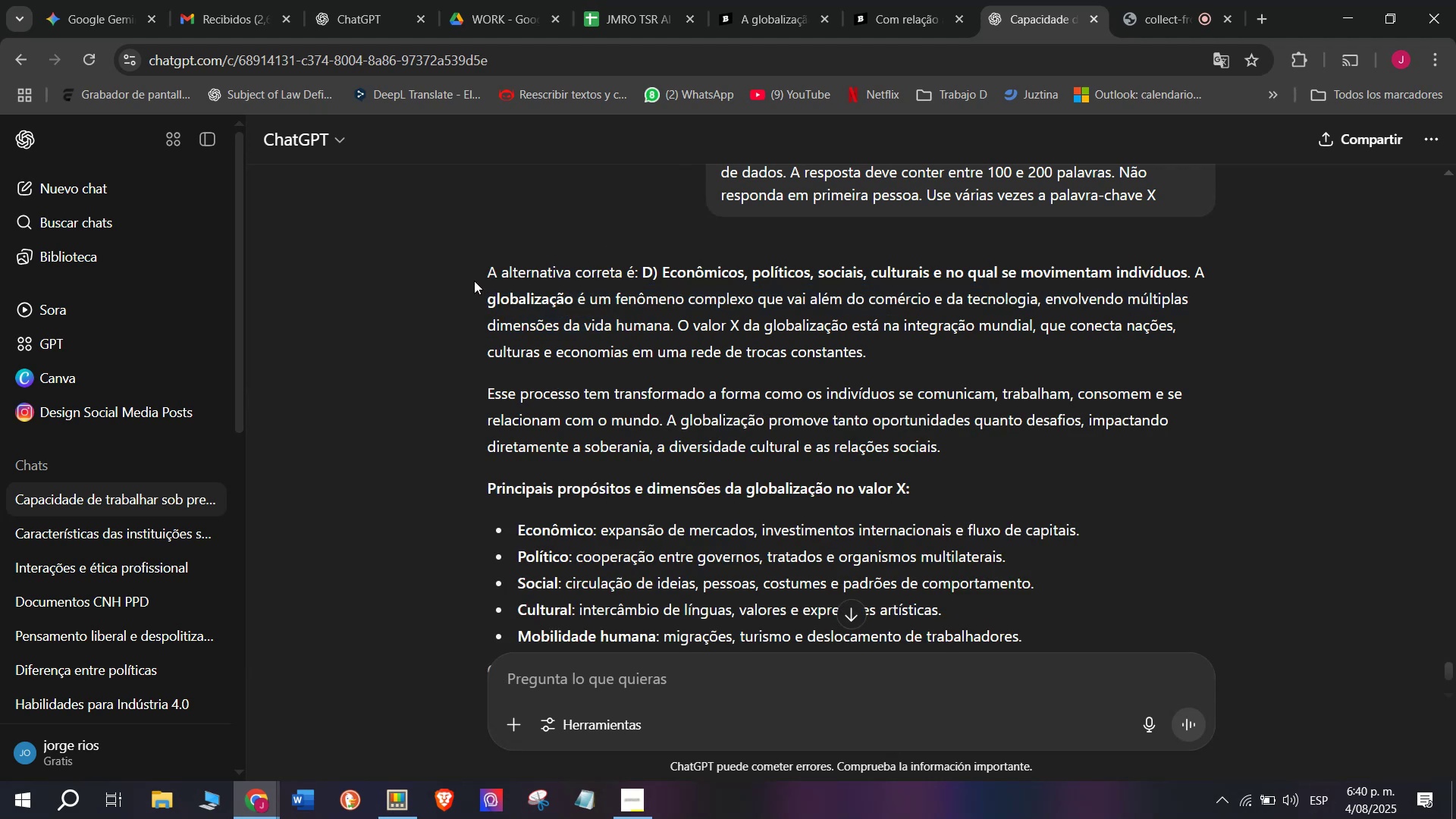 
left_click_drag(start_coordinate=[474, 276], to_coordinate=[783, 504])
 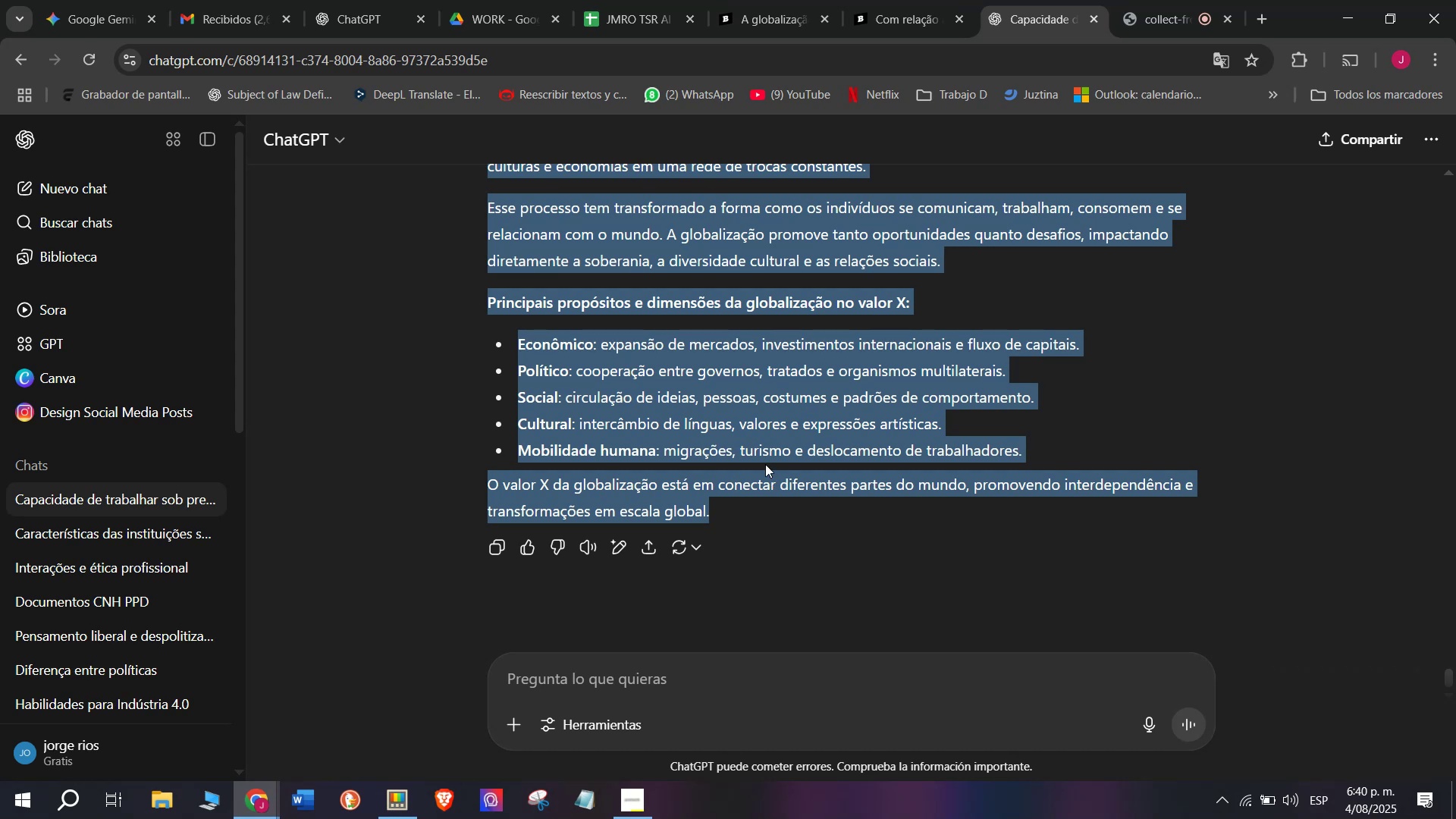 
scroll: coordinate [617, 324], scroll_direction: down, amount: 1.0
 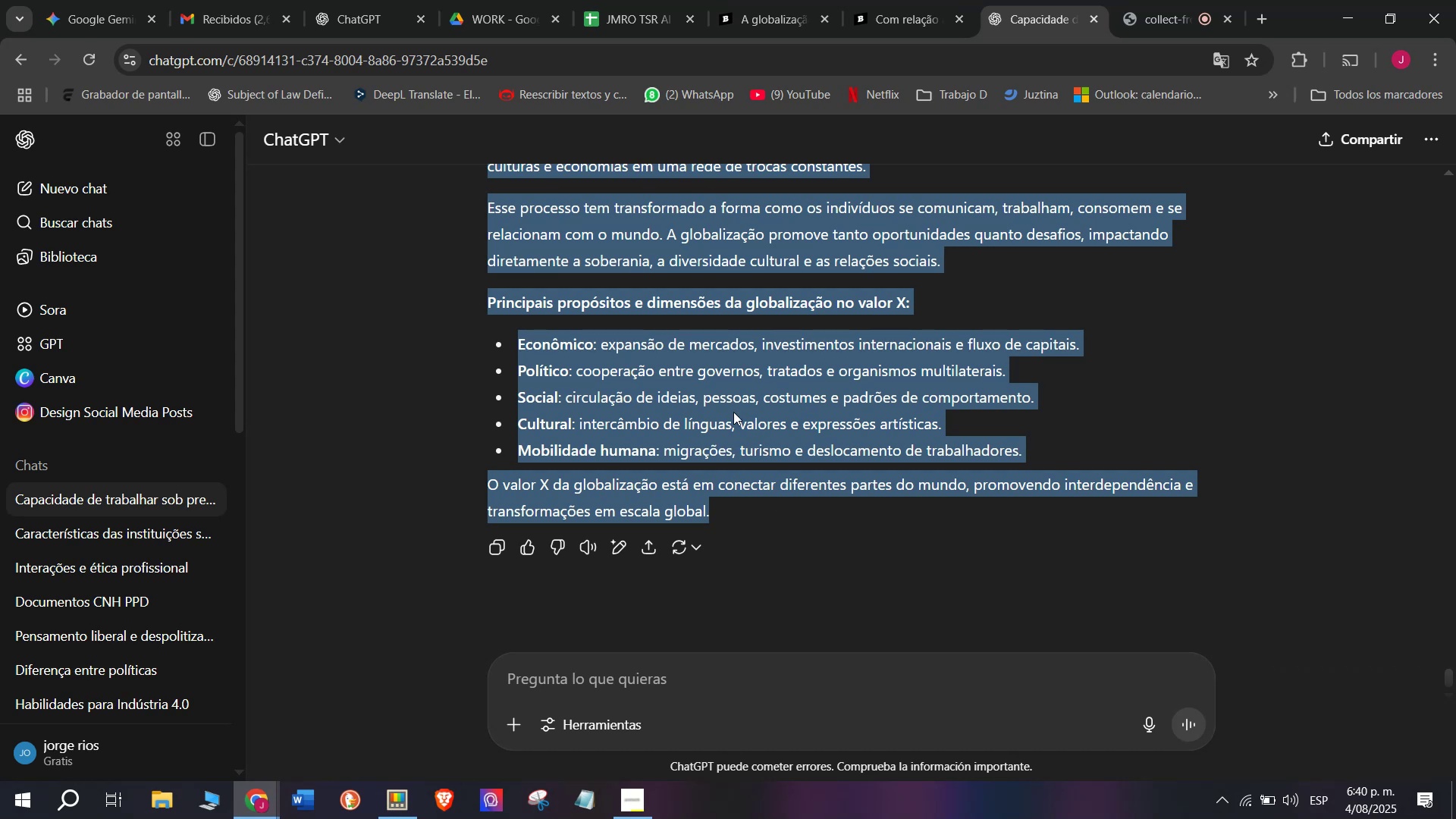 
key(Control+ControlLeft)
 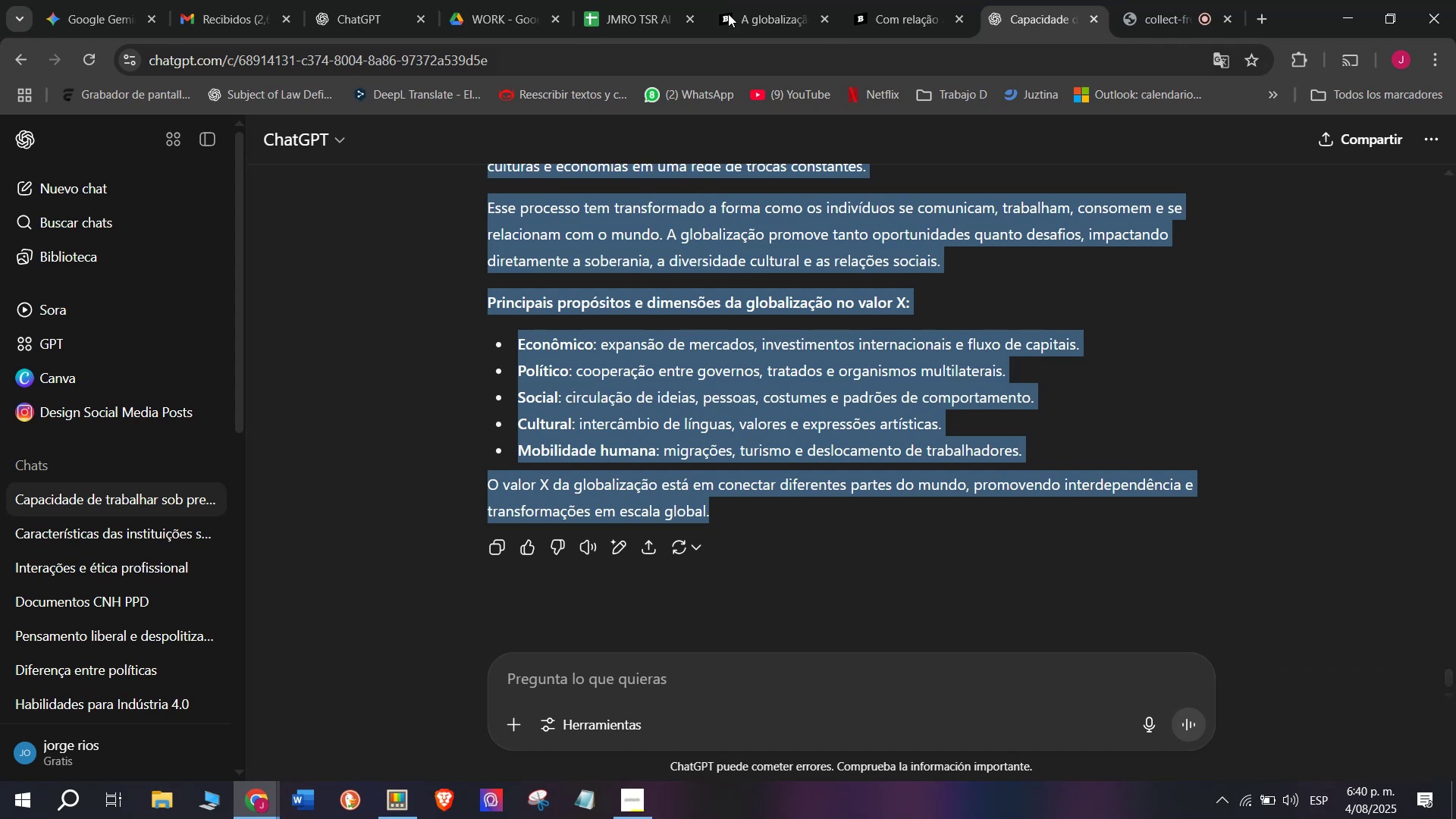 
key(Break)
 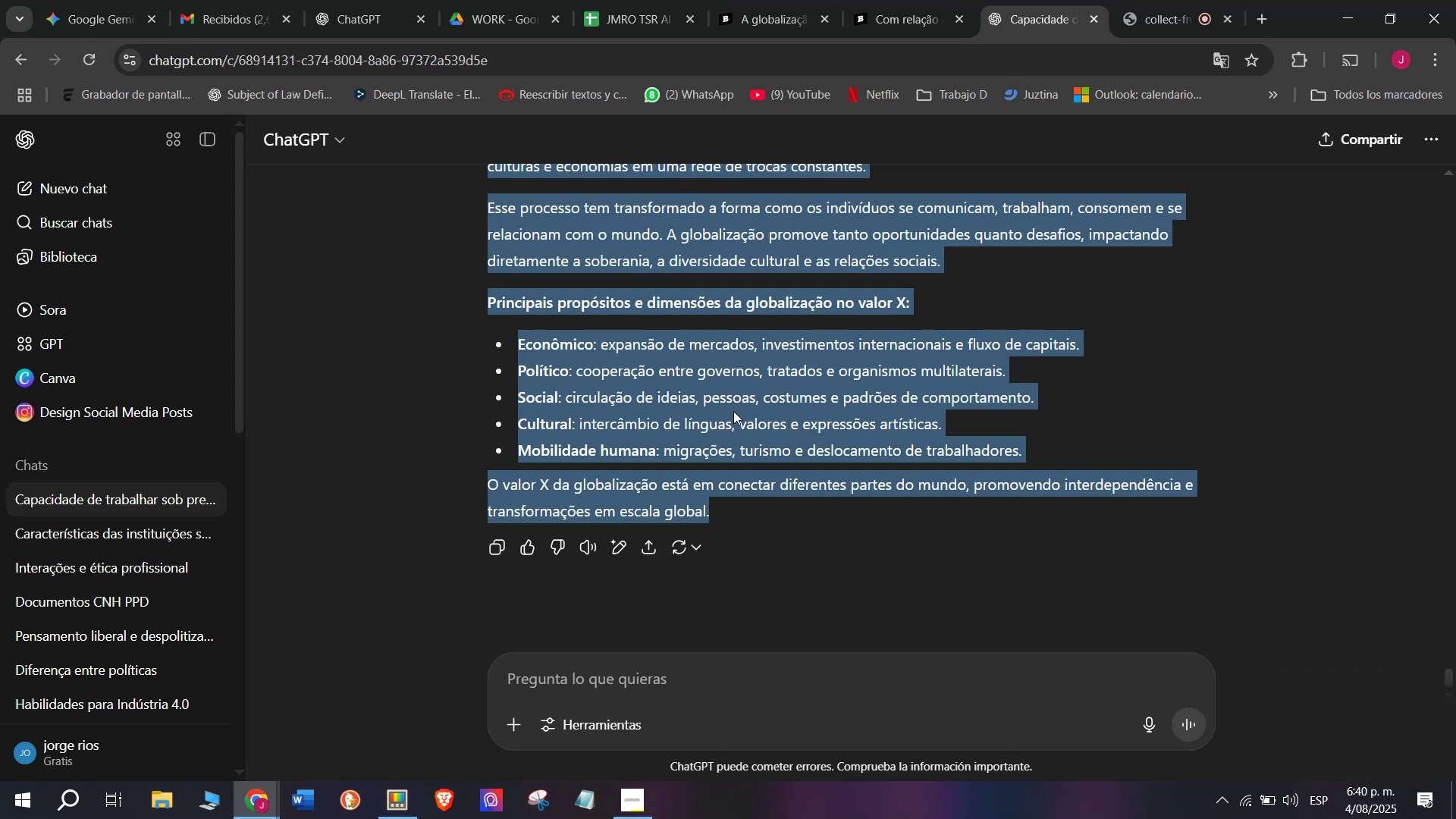 
key(Control+C)
 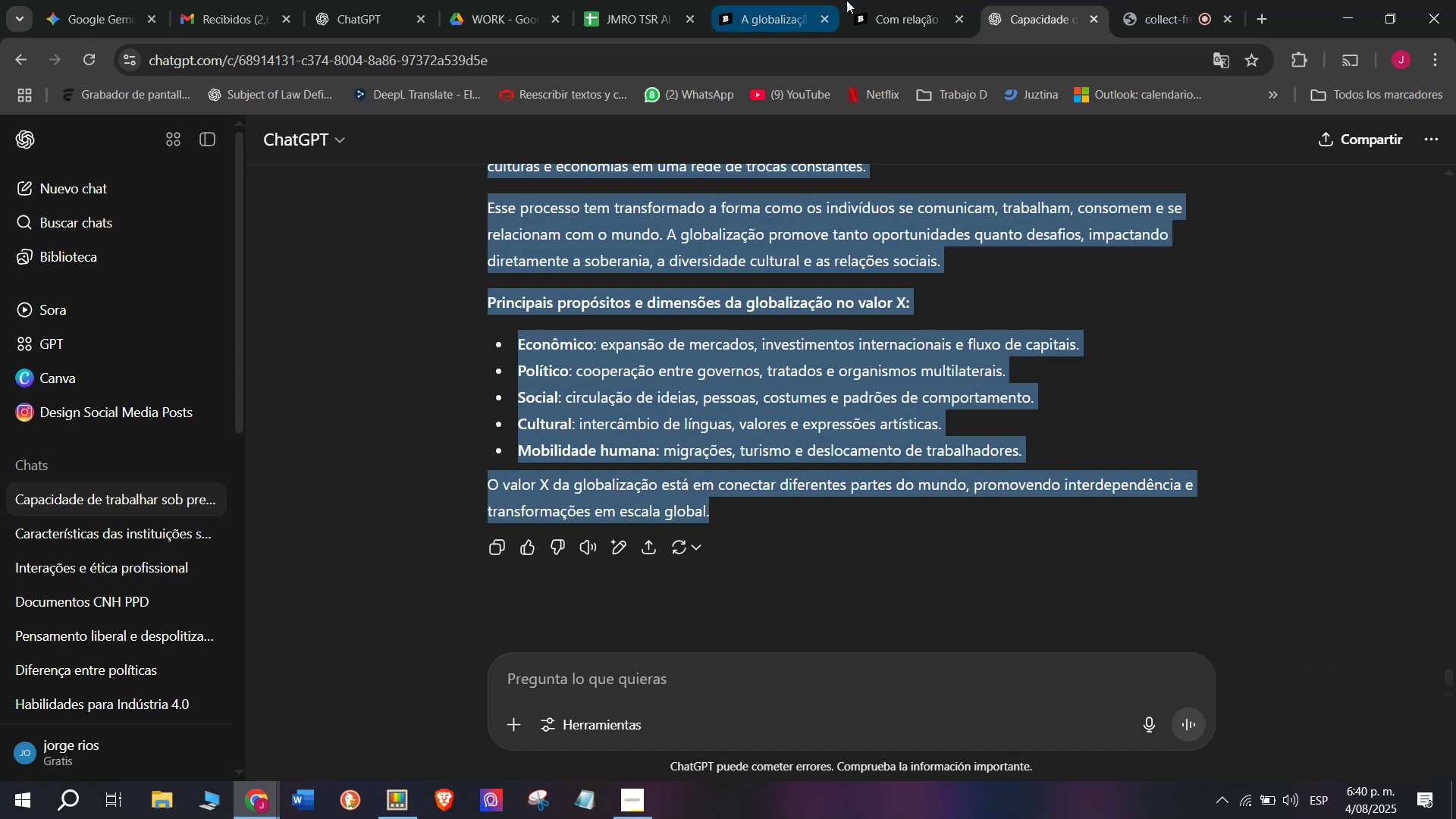 
left_click([905, 0])
 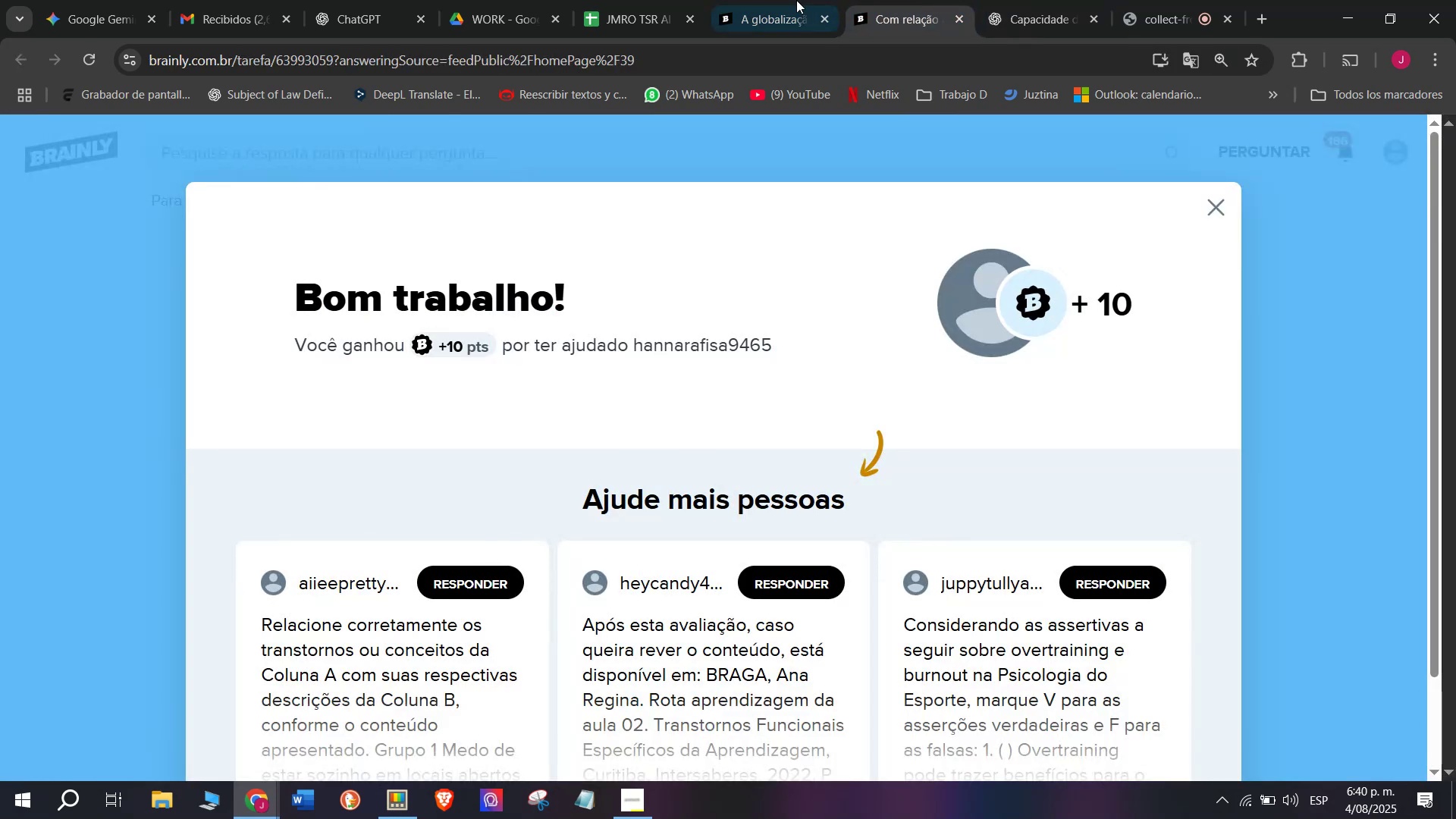 
left_click([780, 0])
 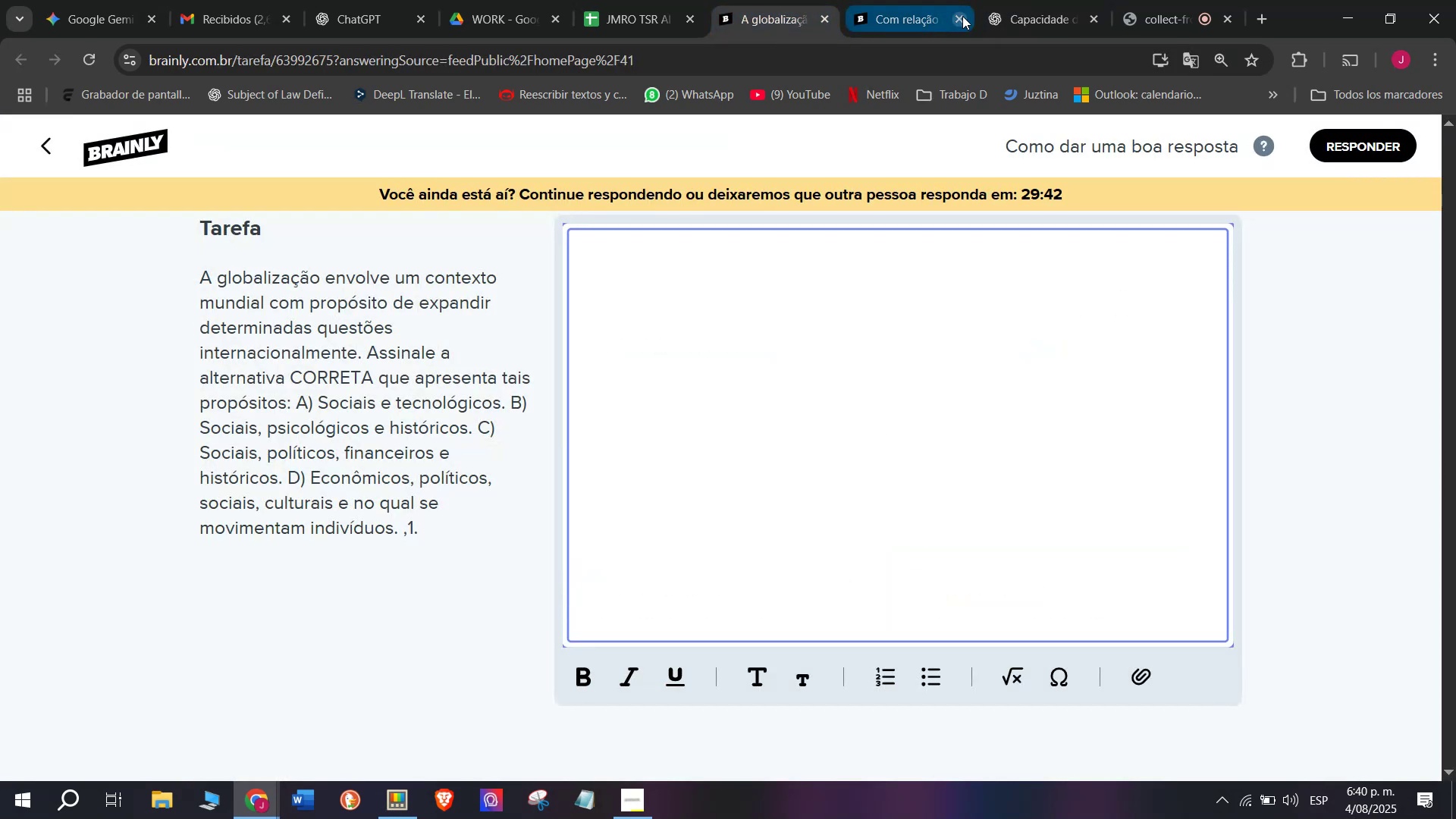 
left_click([964, 16])
 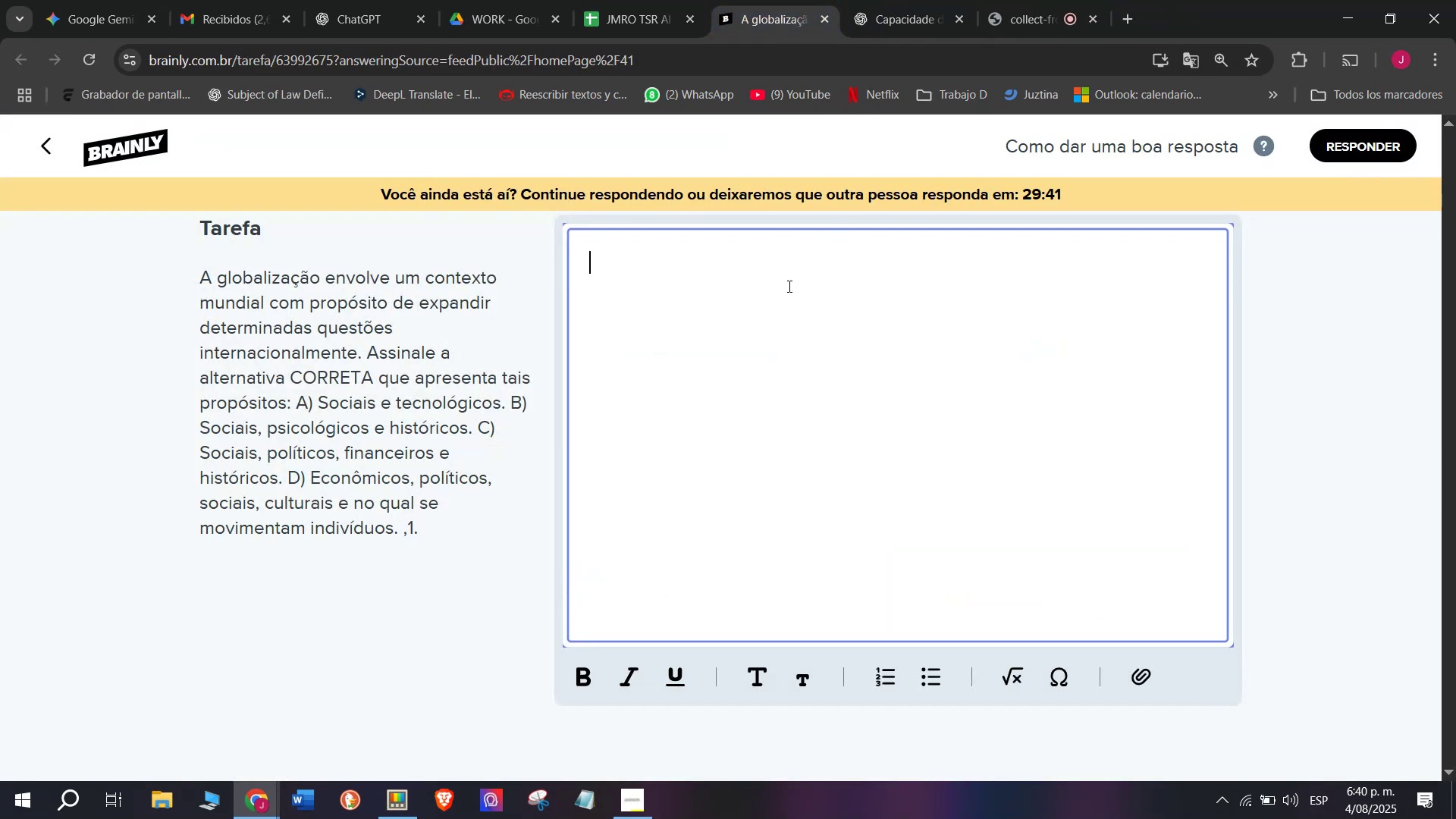 
left_click([788, 286])
 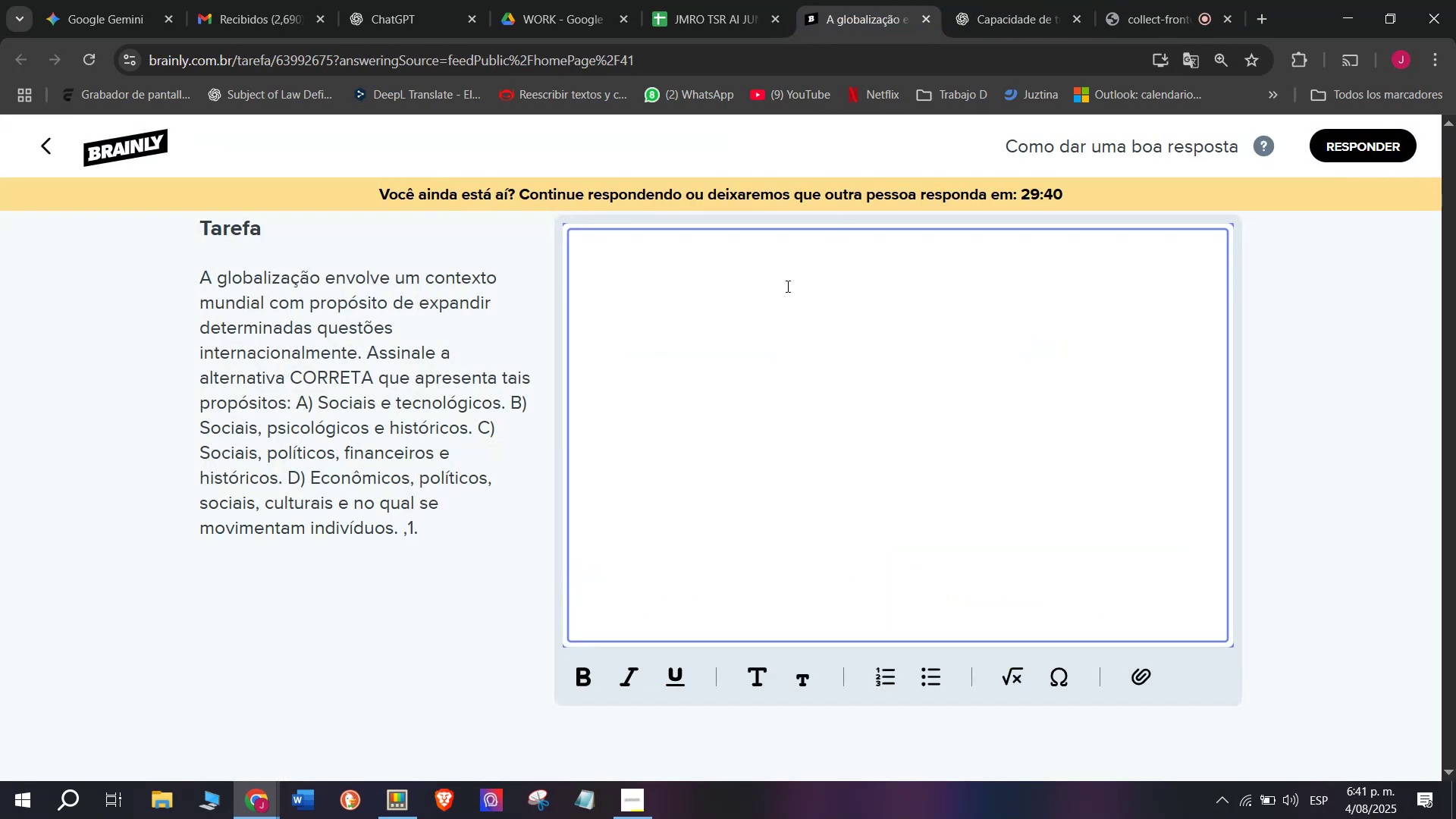 
key(Meta+MetaLeft)
 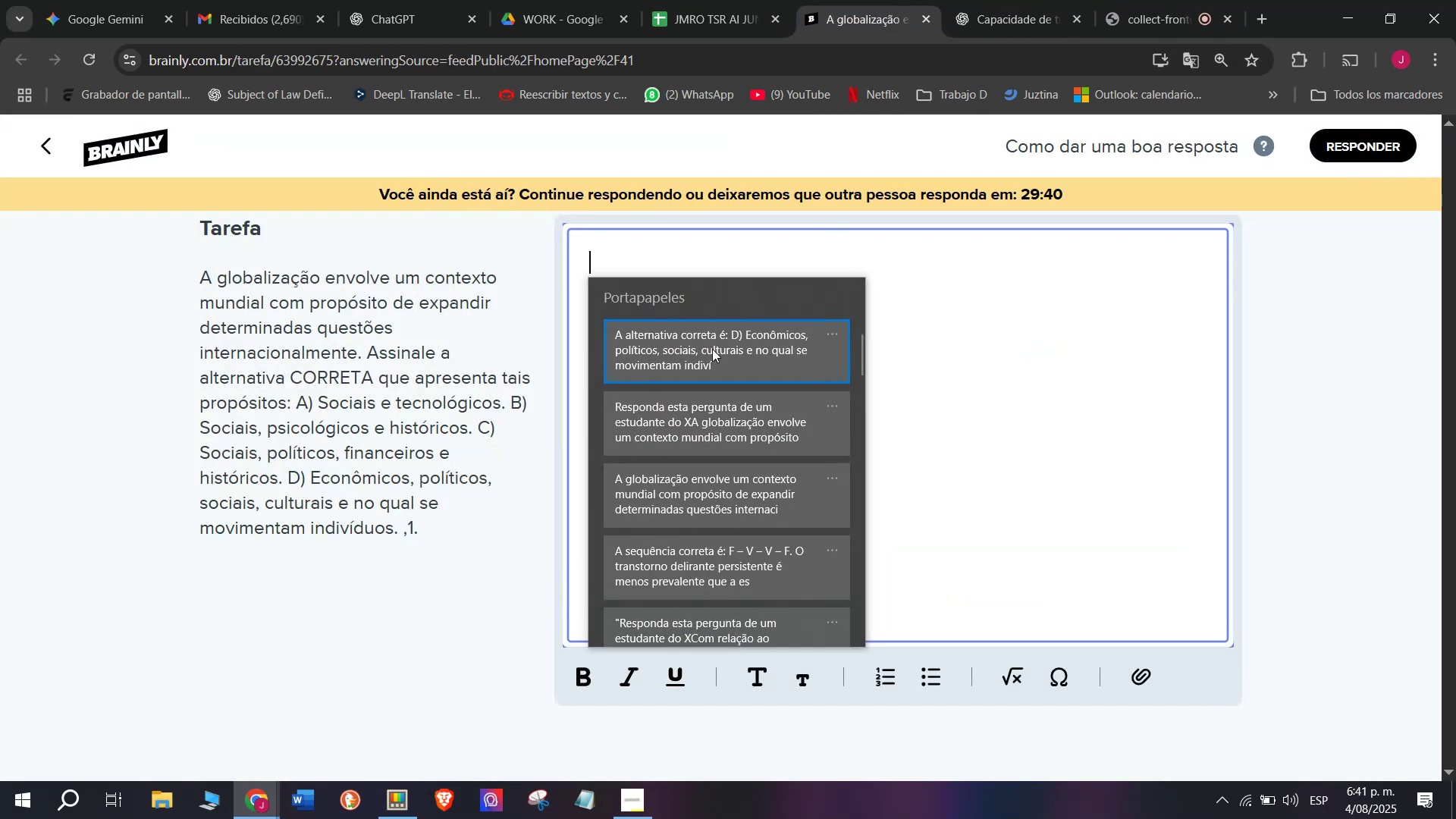 
key(C)
 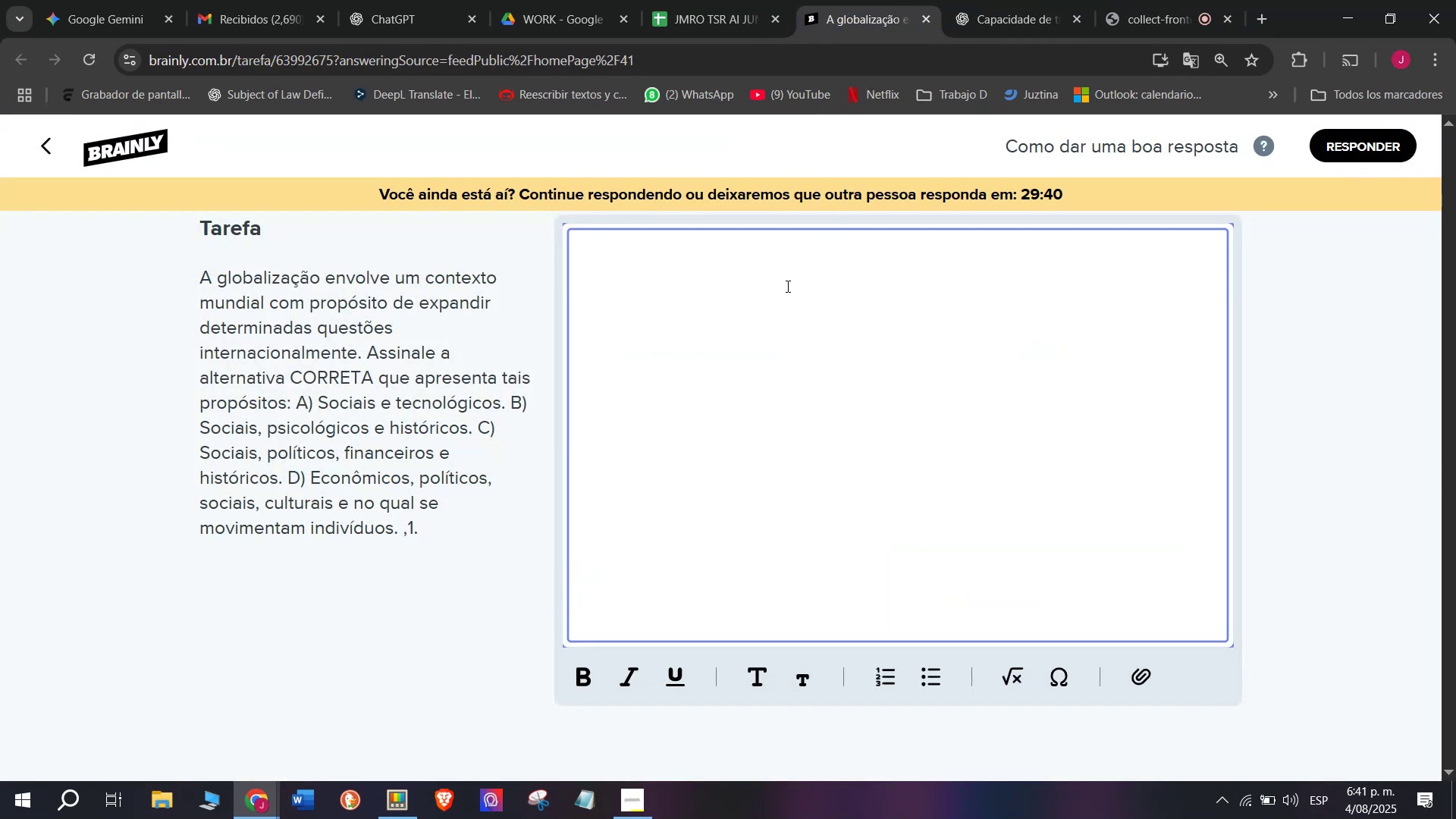 
key(Meta+V)
 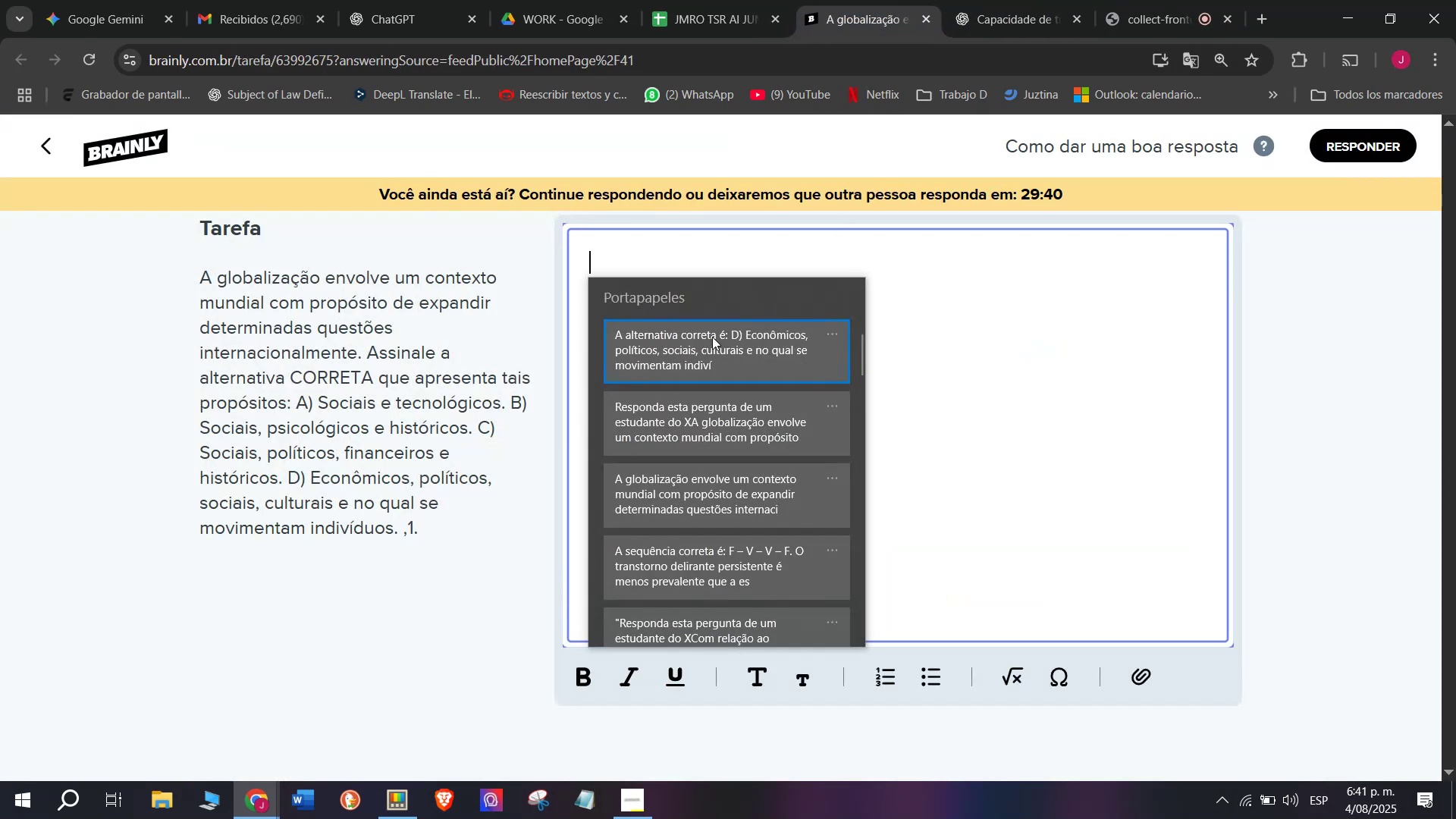 
left_click([712, 350])
 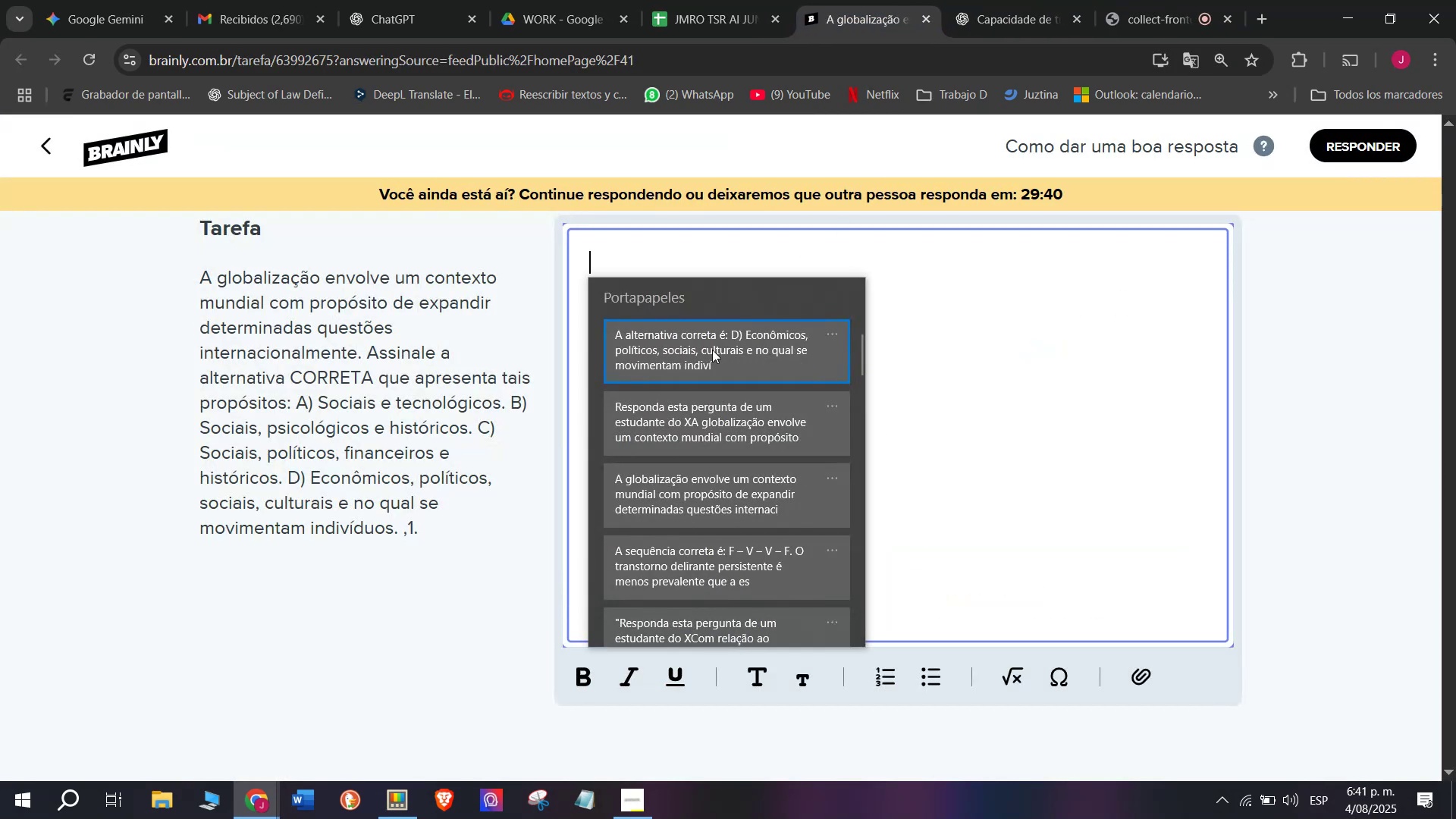 
key(Control+ControlLeft)
 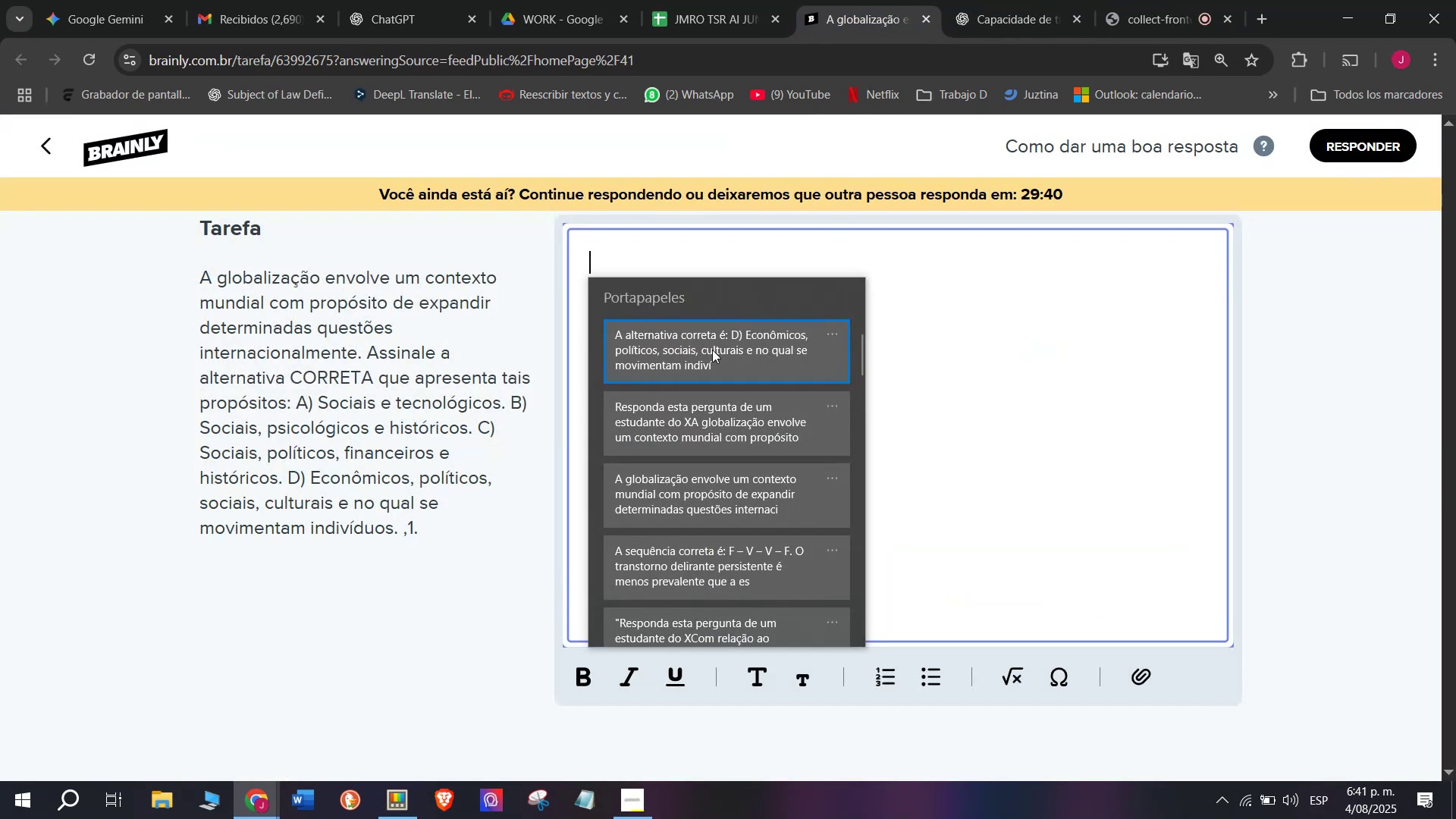 
key(Control+V)
 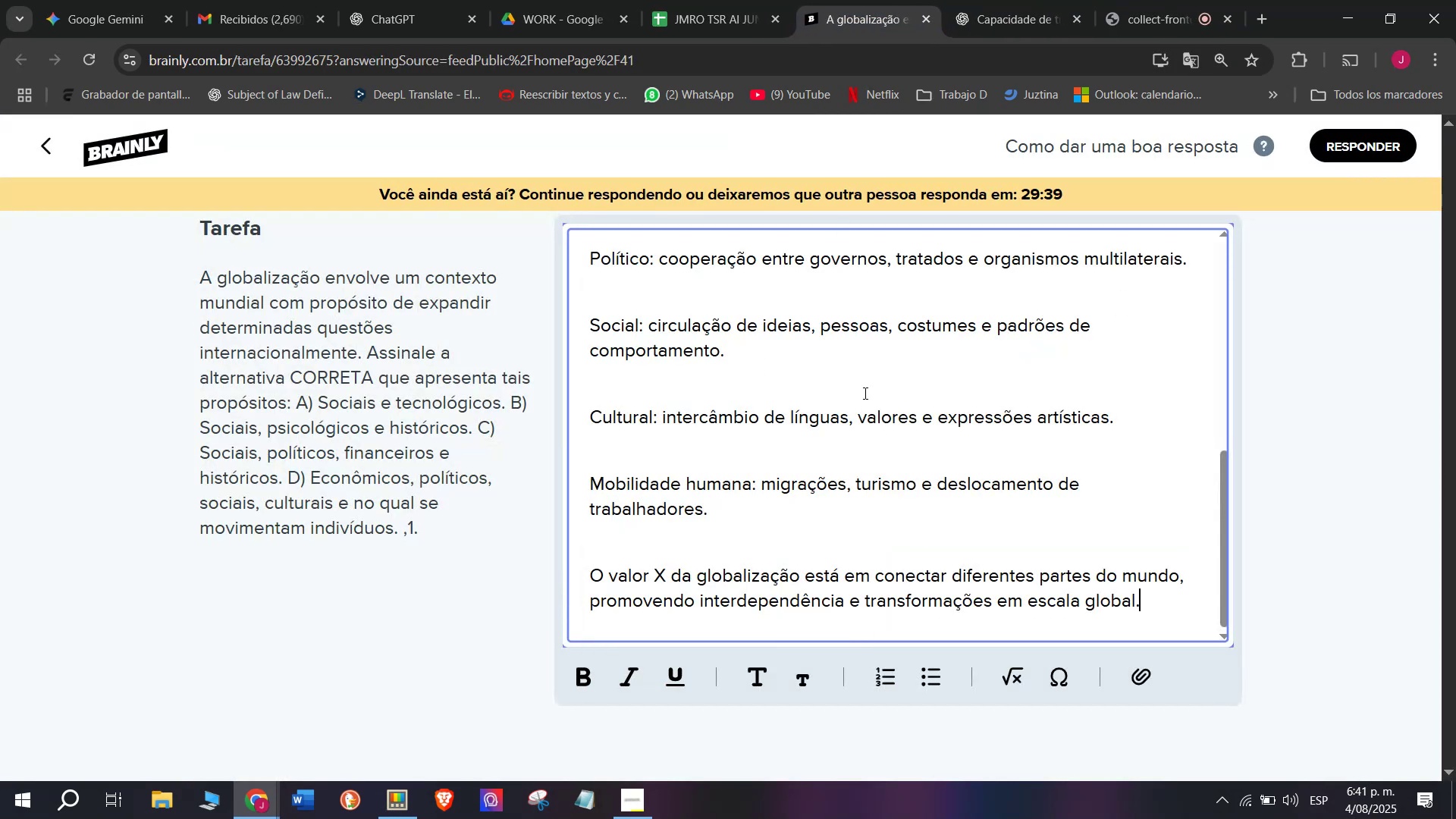 
scroll: coordinate [870, 393], scroll_direction: up, amount: 6.0
 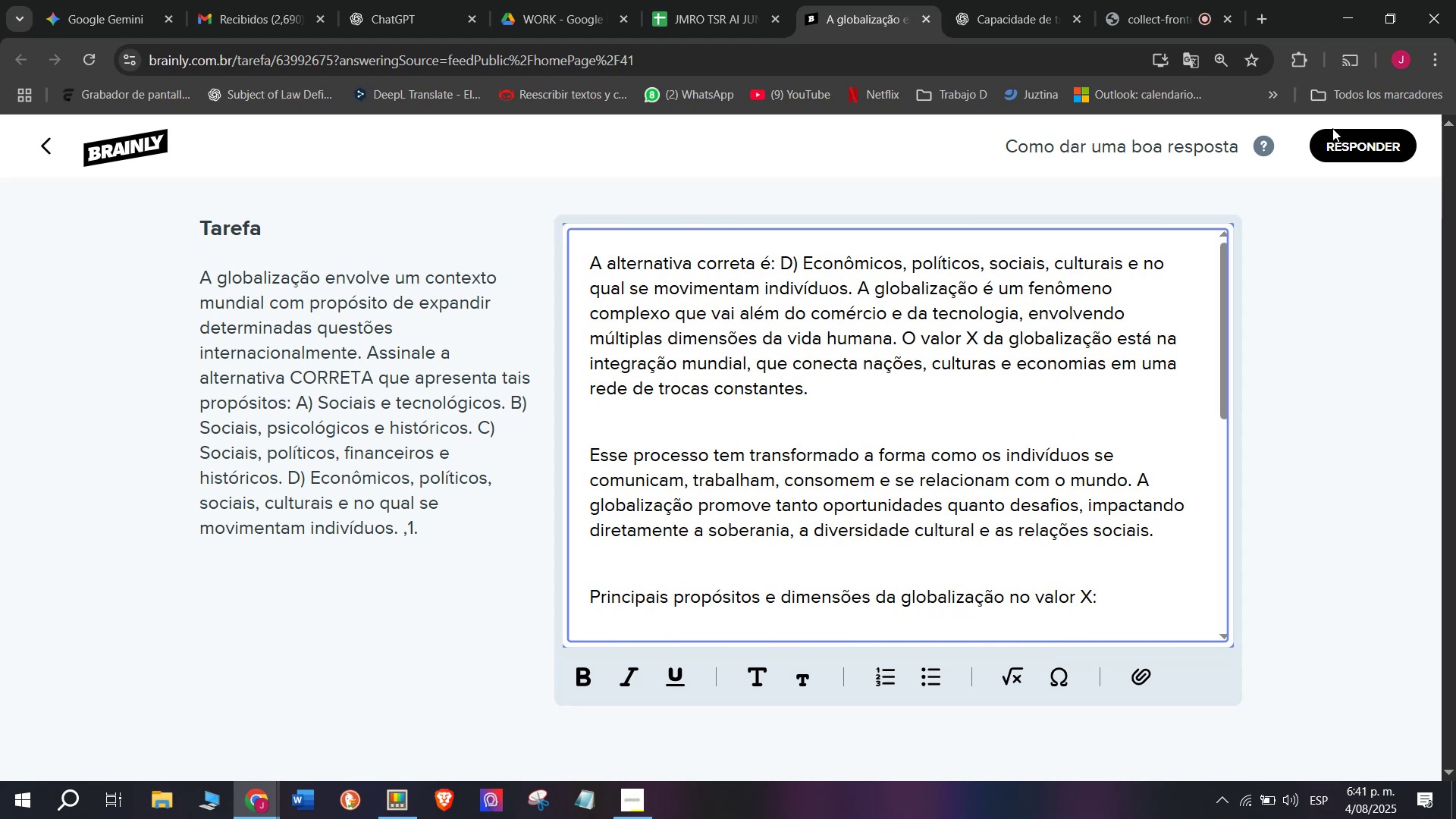 
left_click([1338, 136])
 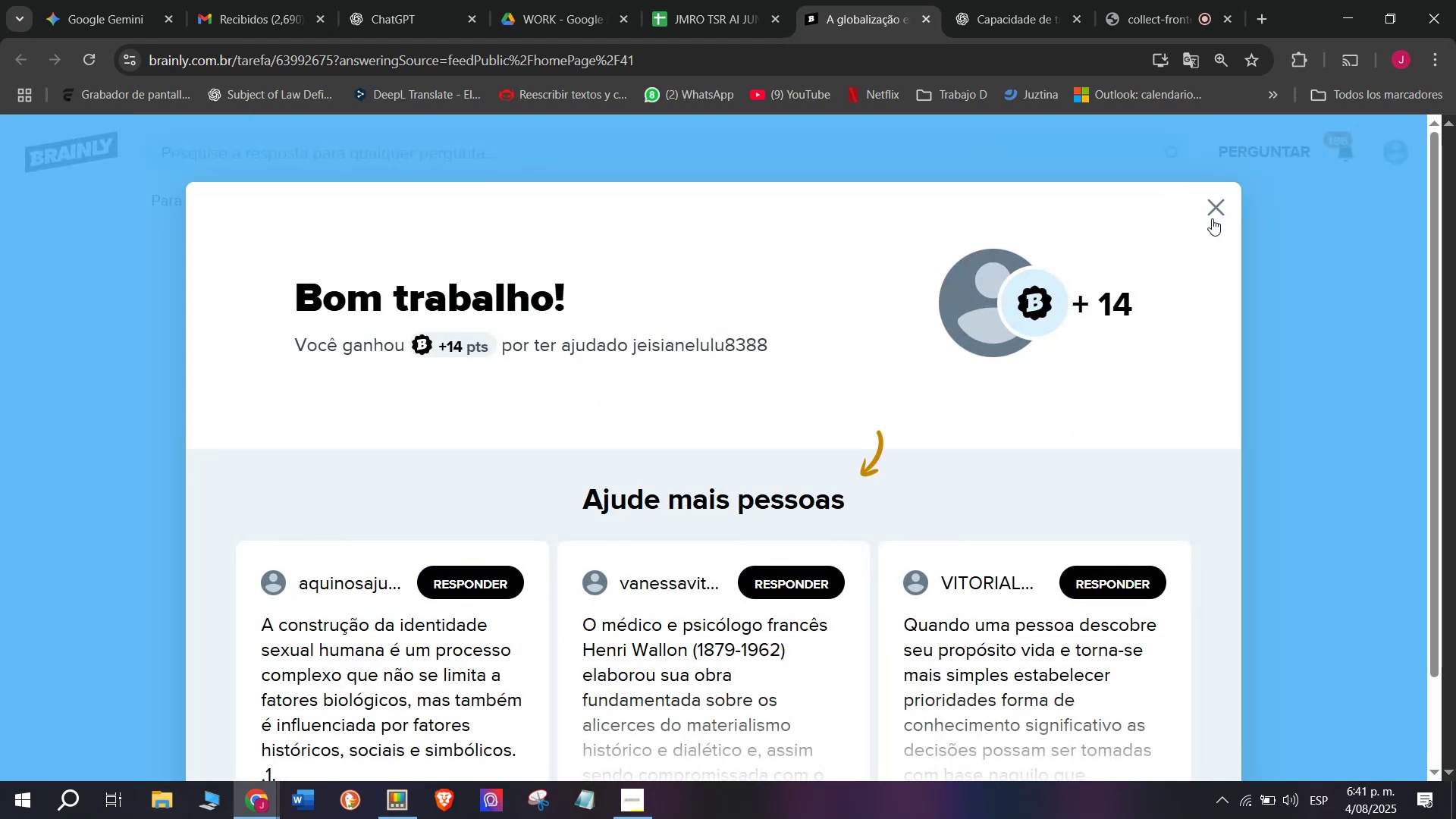 
wait(12.95)
 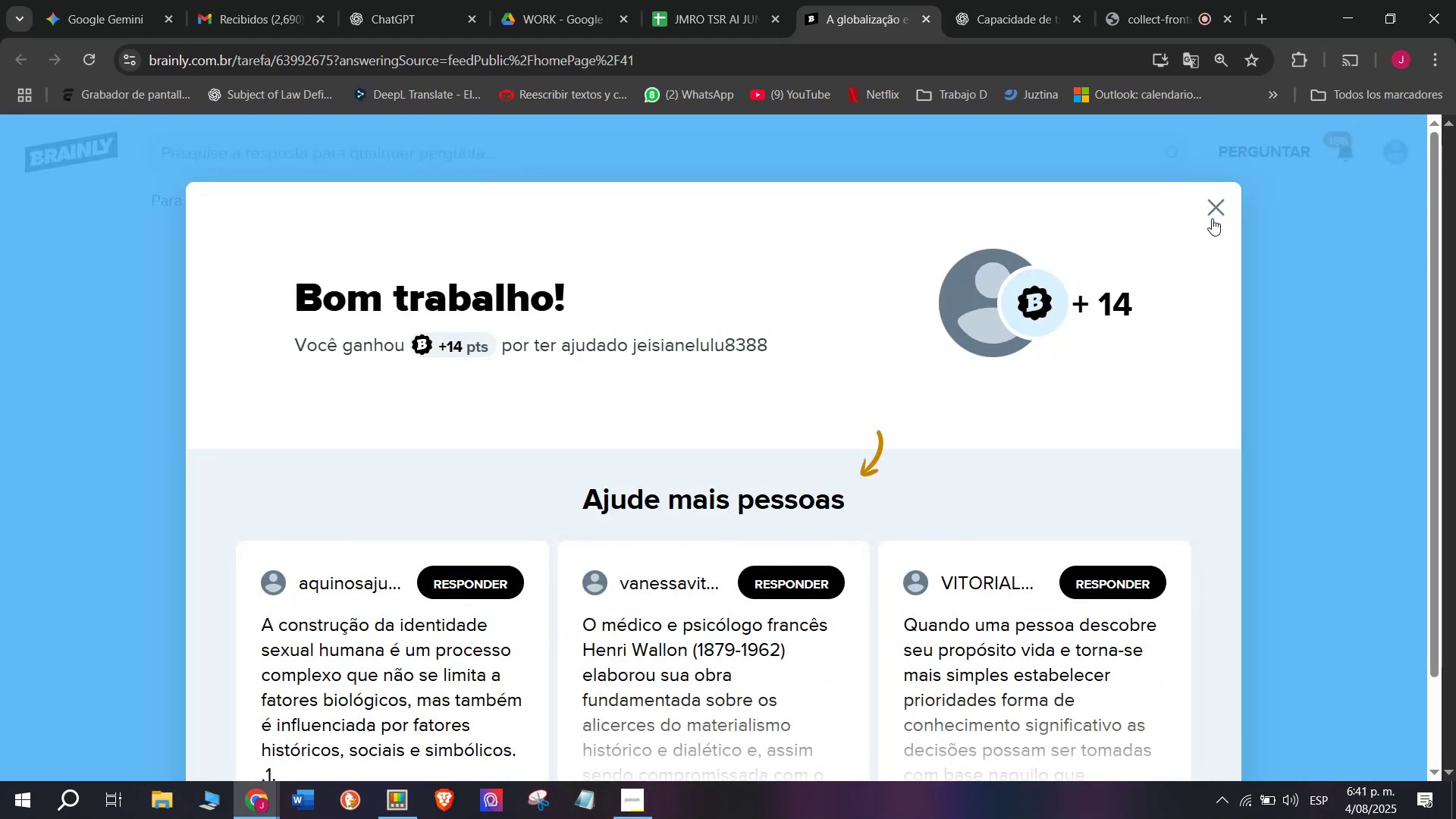 
left_click([736, 0])
 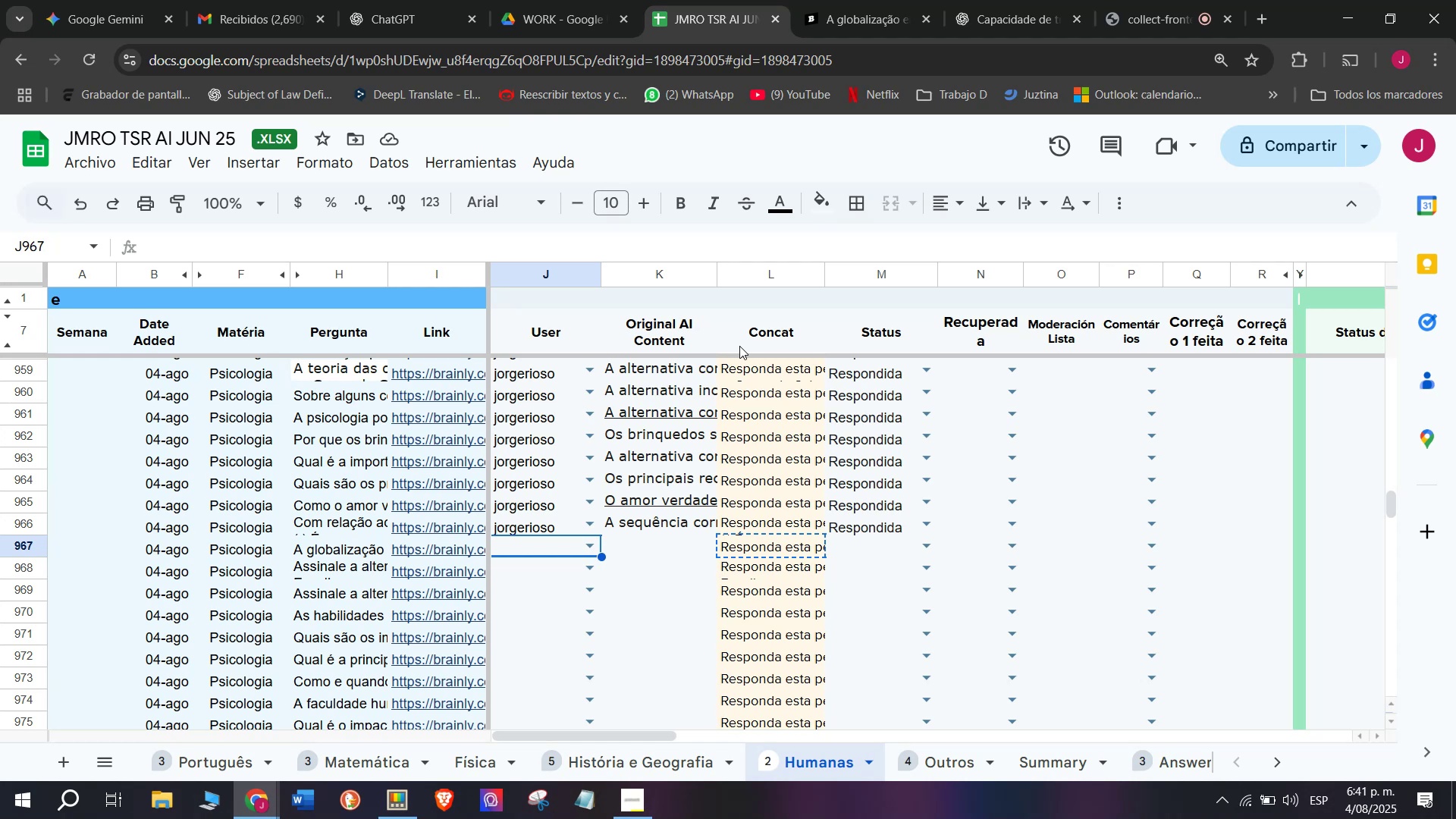 
wait(15.04)
 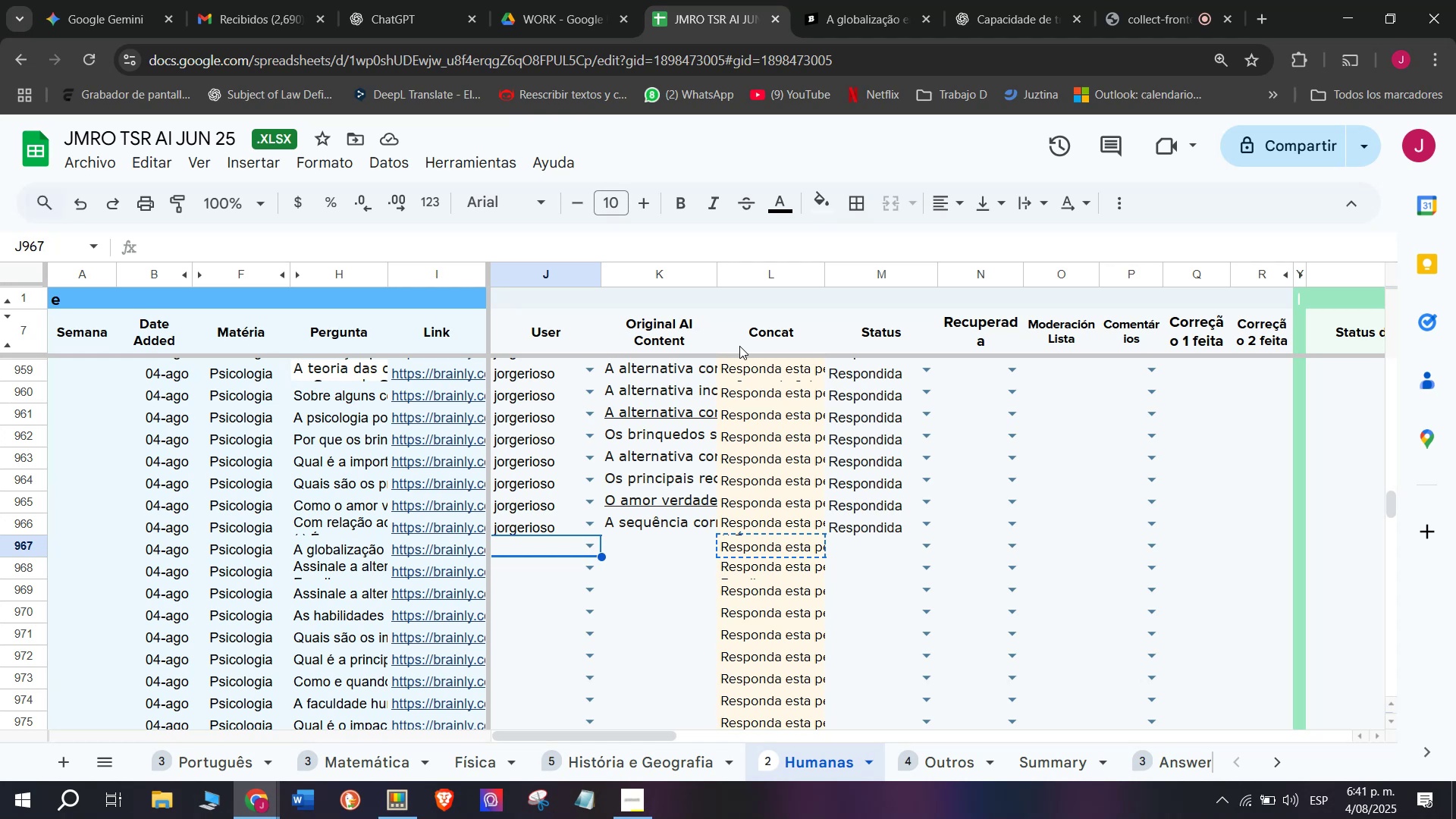 
left_click([897, 0])
 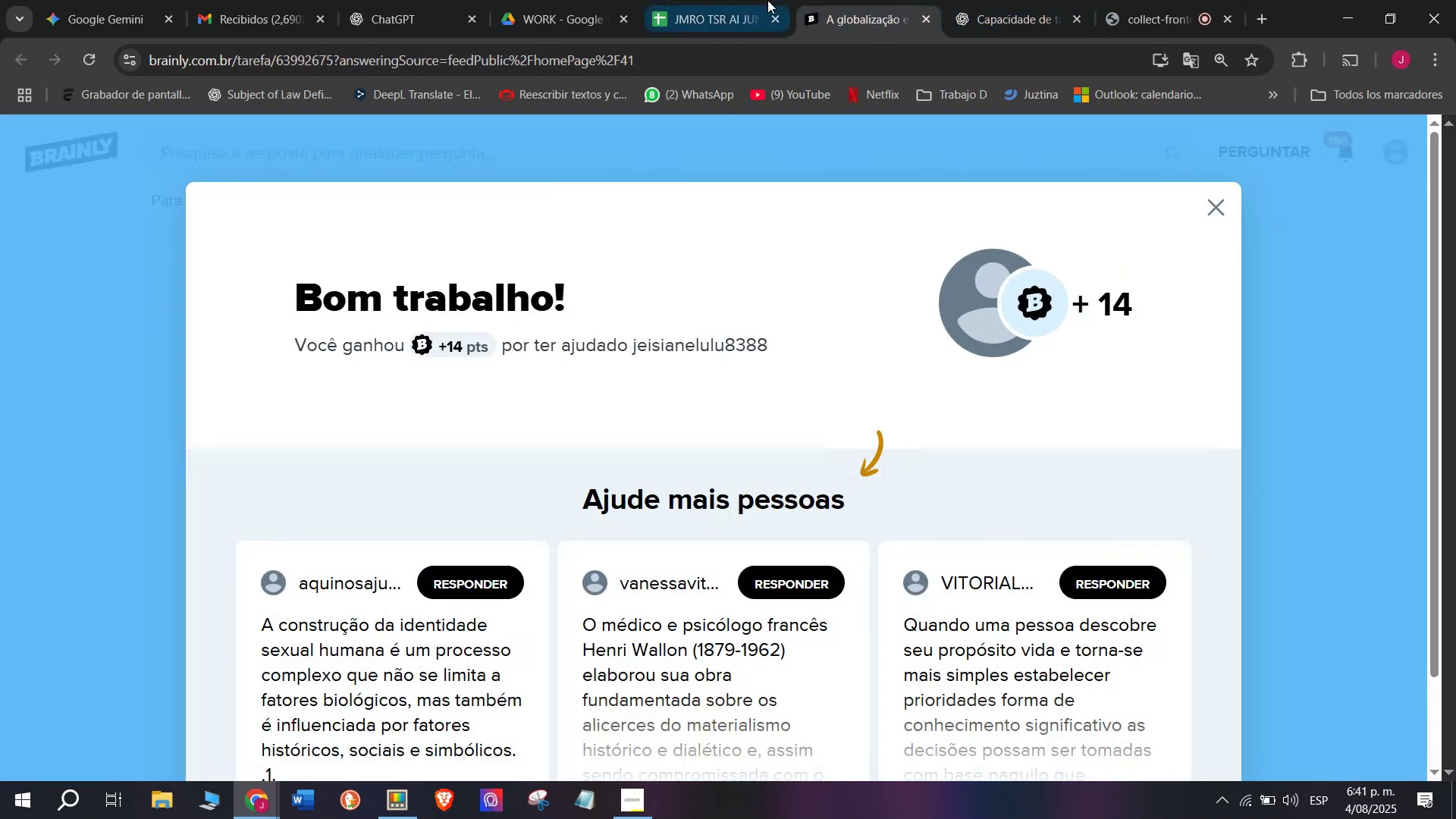 
left_click([765, 0])
 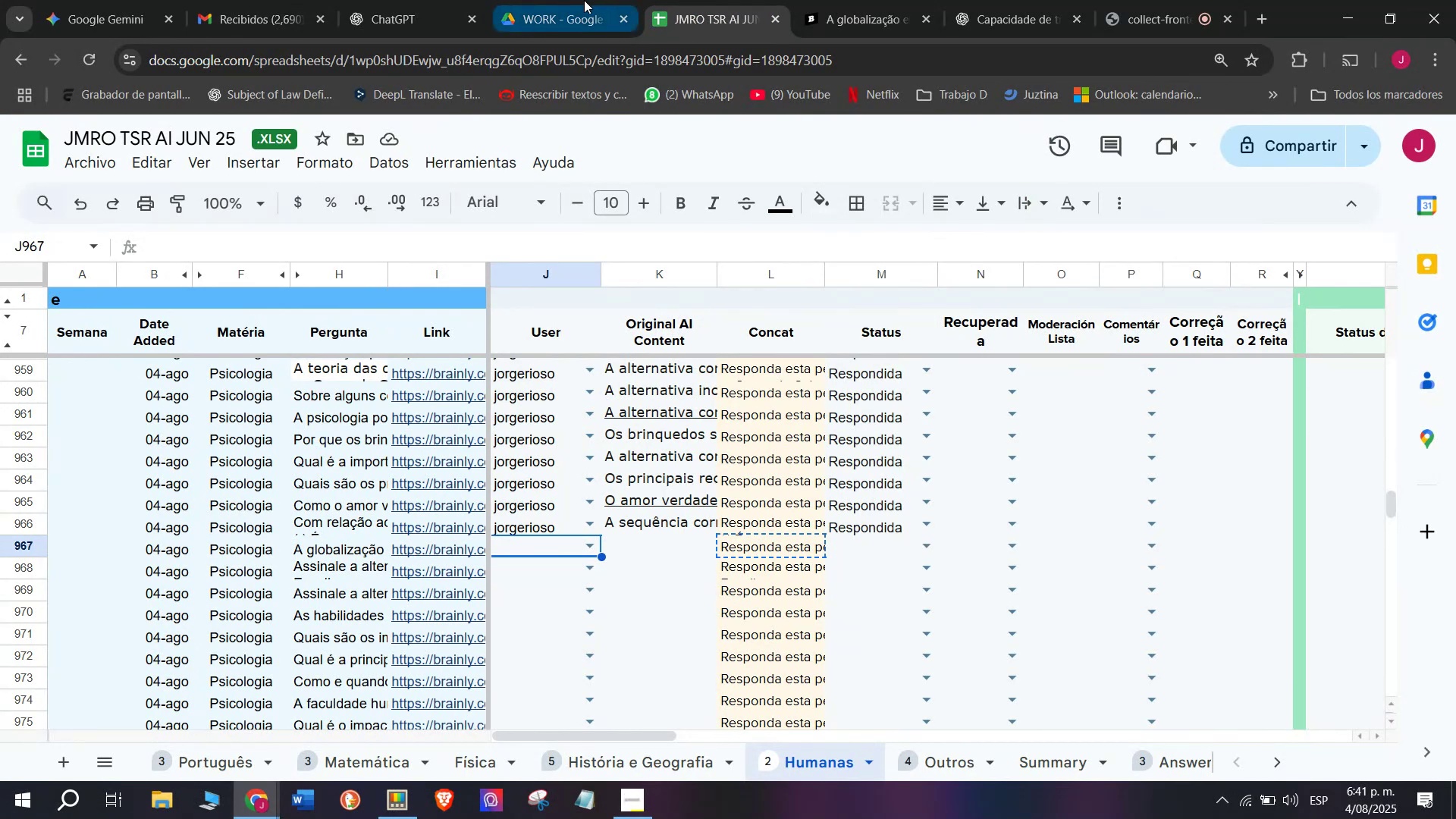 
left_click([584, 0])
 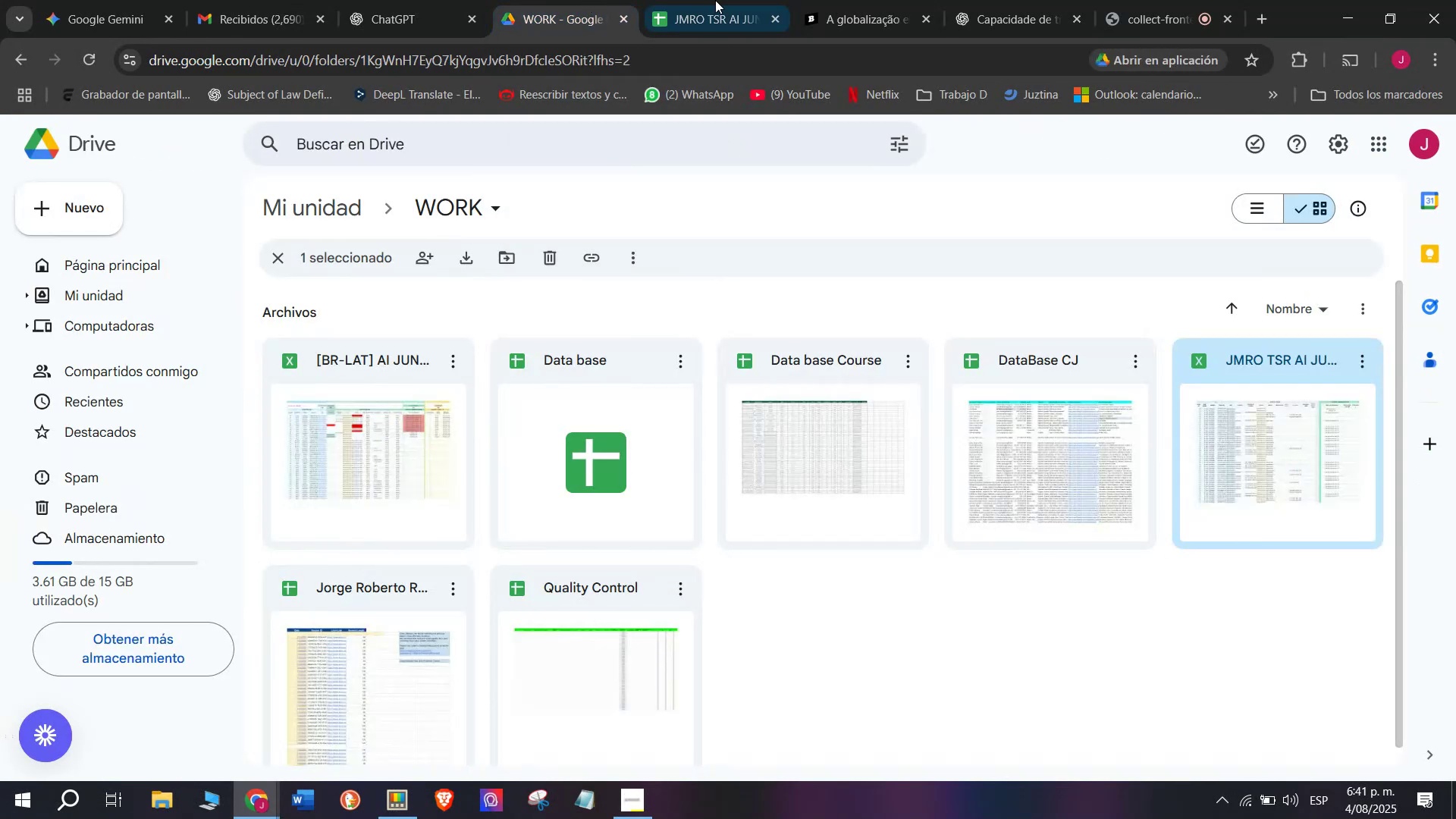 
left_click([717, 0])
 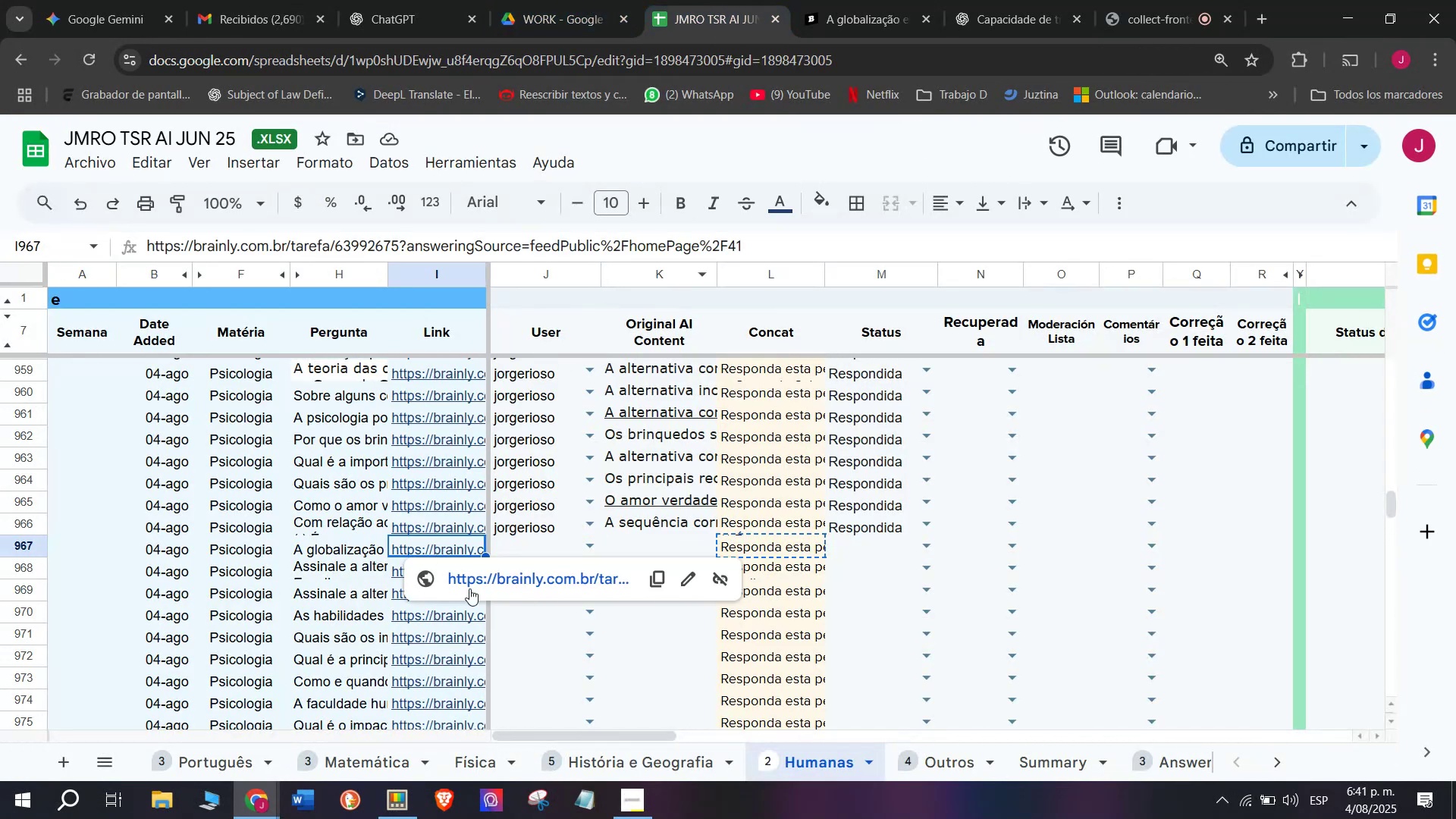 
left_click([482, 583])
 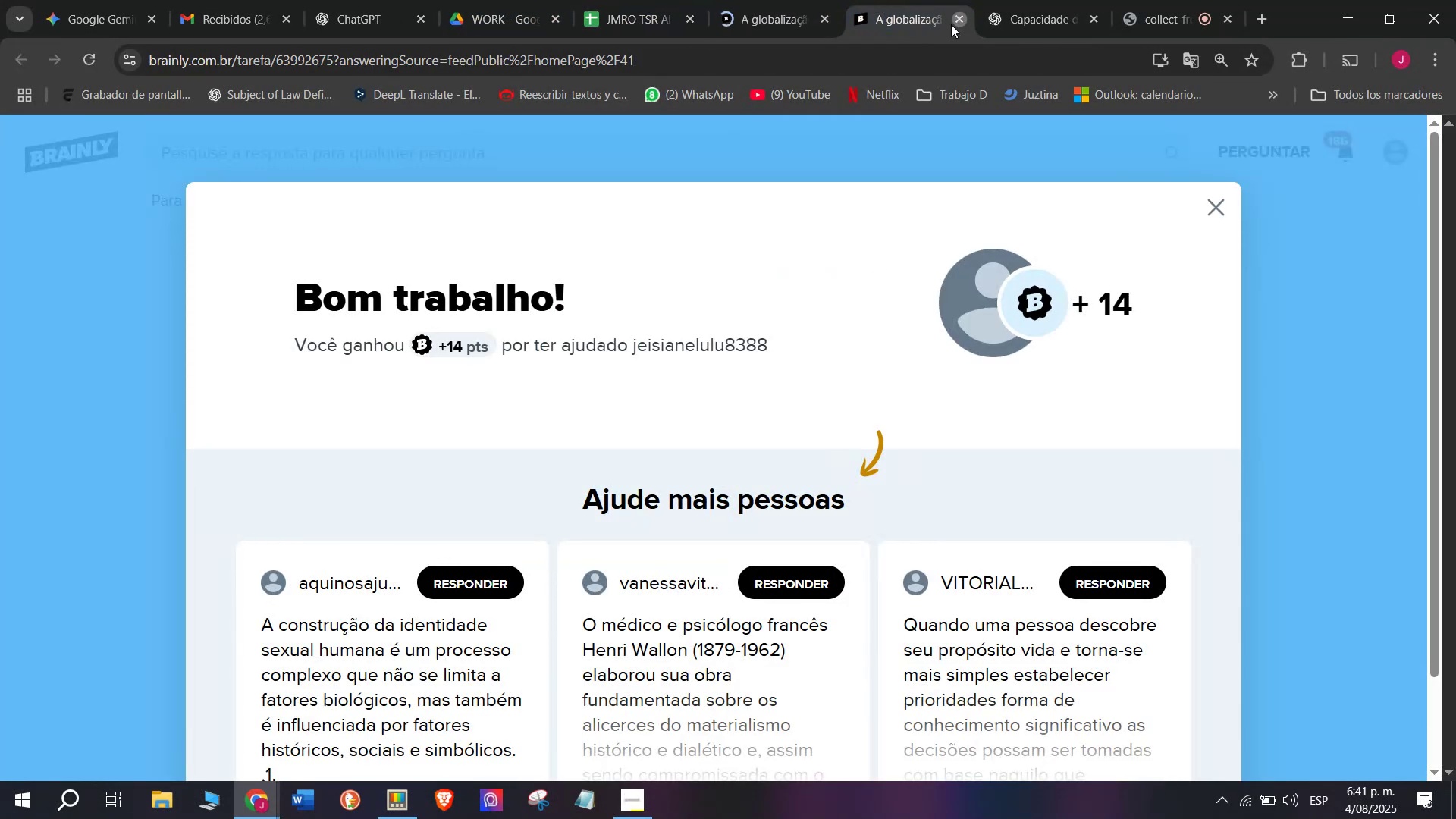 
left_click([813, 0])
 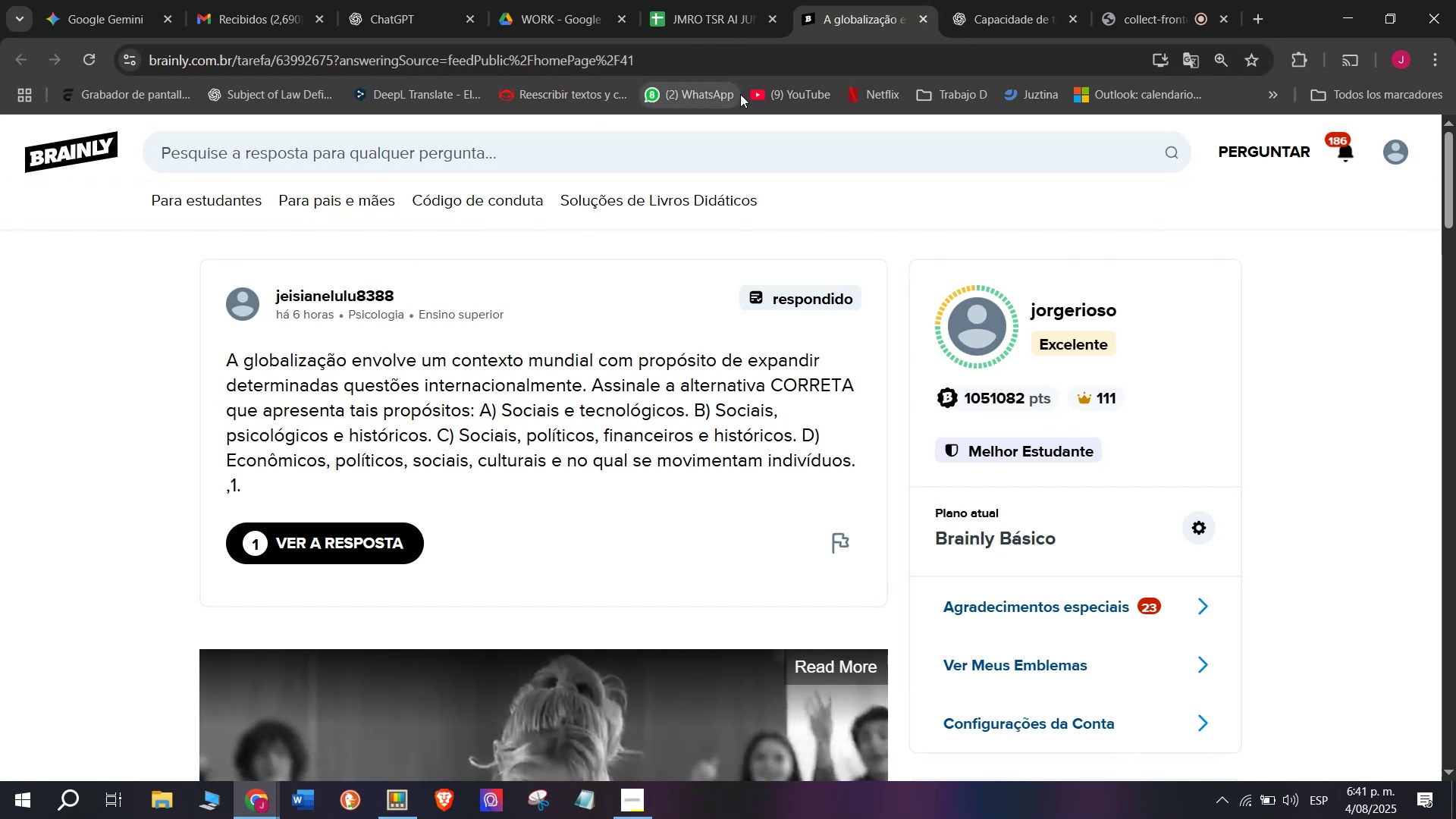 
wait(7.95)
 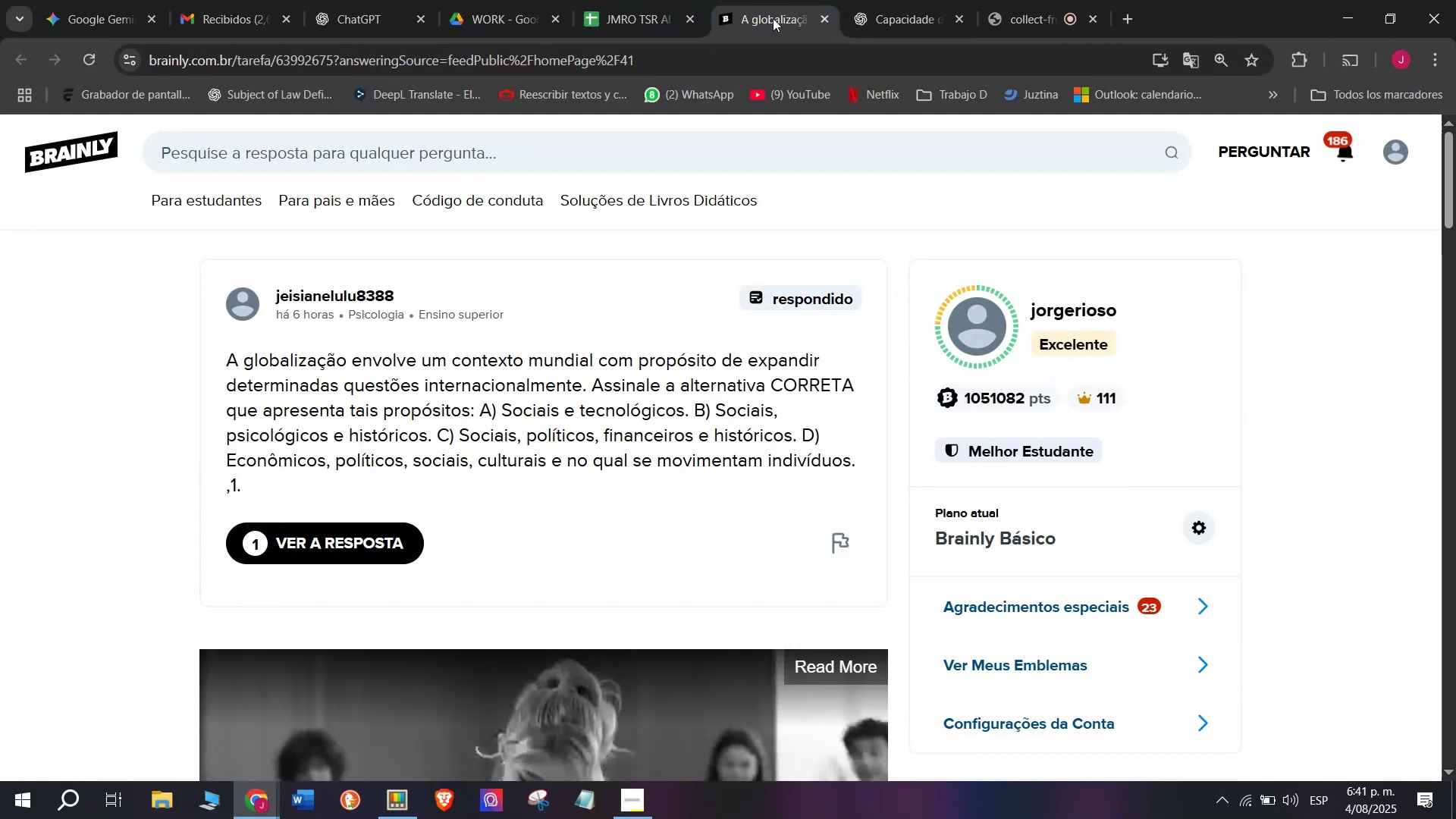 
scroll: coordinate [613, 384], scroll_direction: down, amount: 2.0
 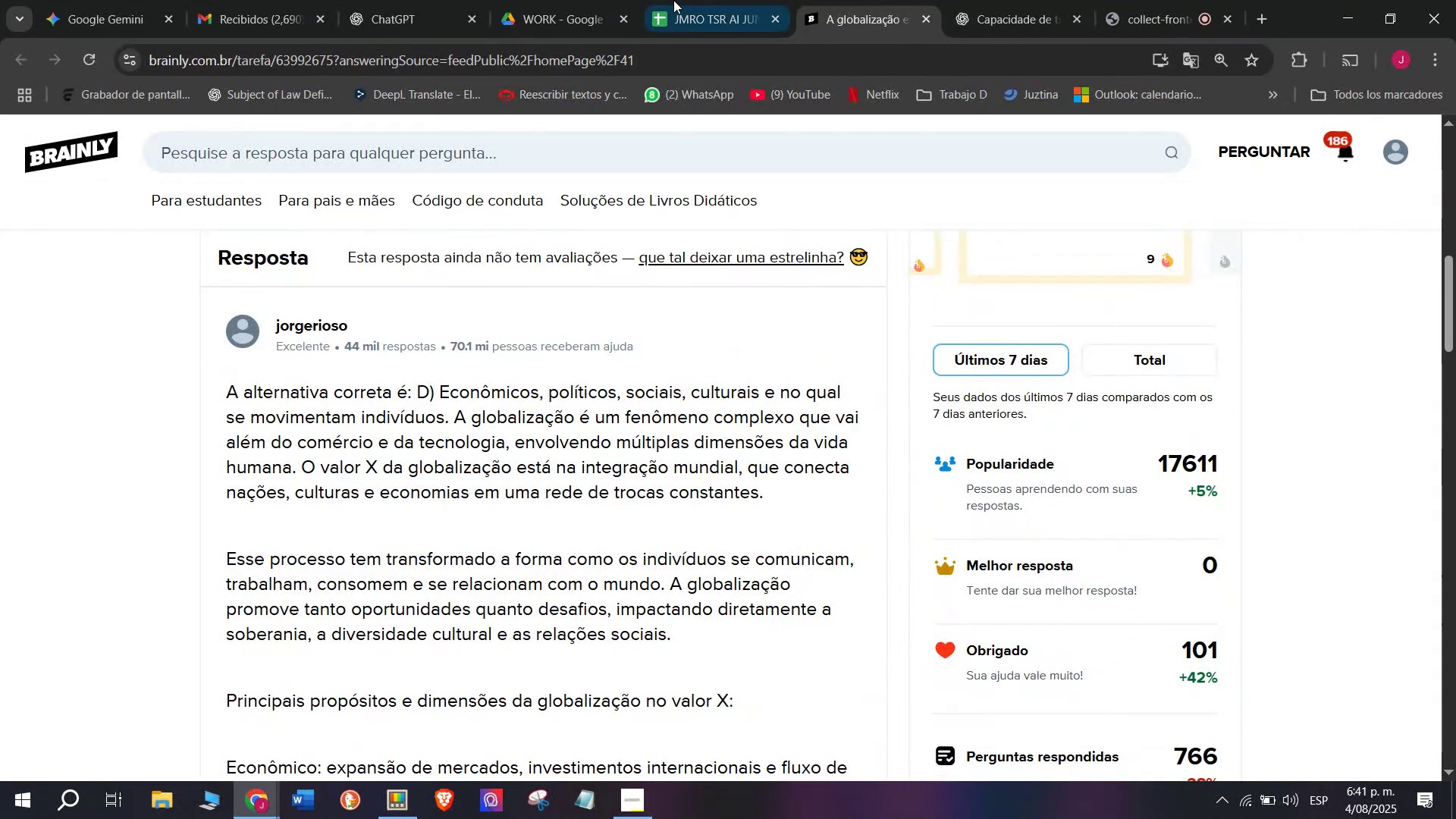 
left_click([682, 0])
 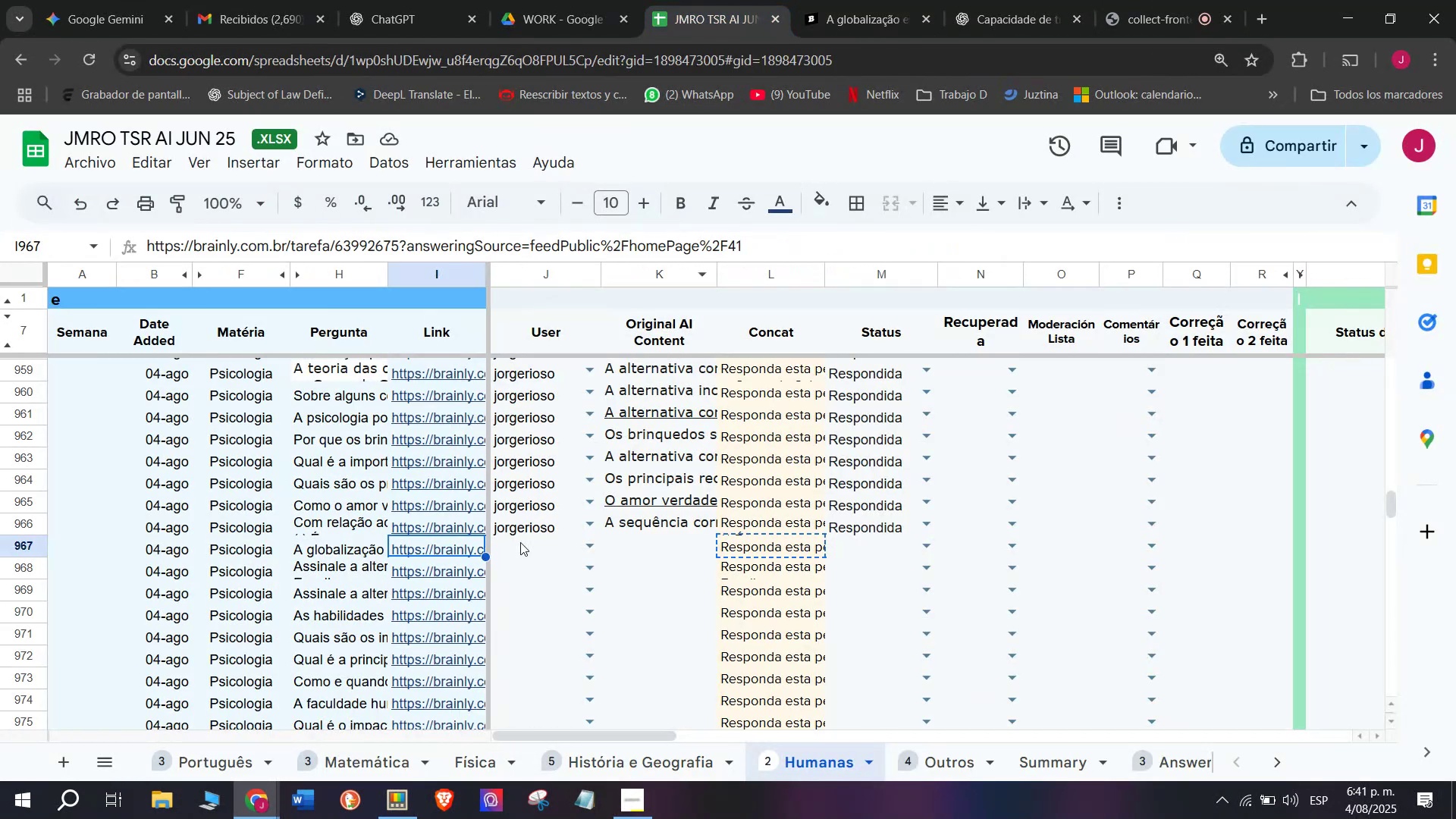 
left_click([583, 541])
 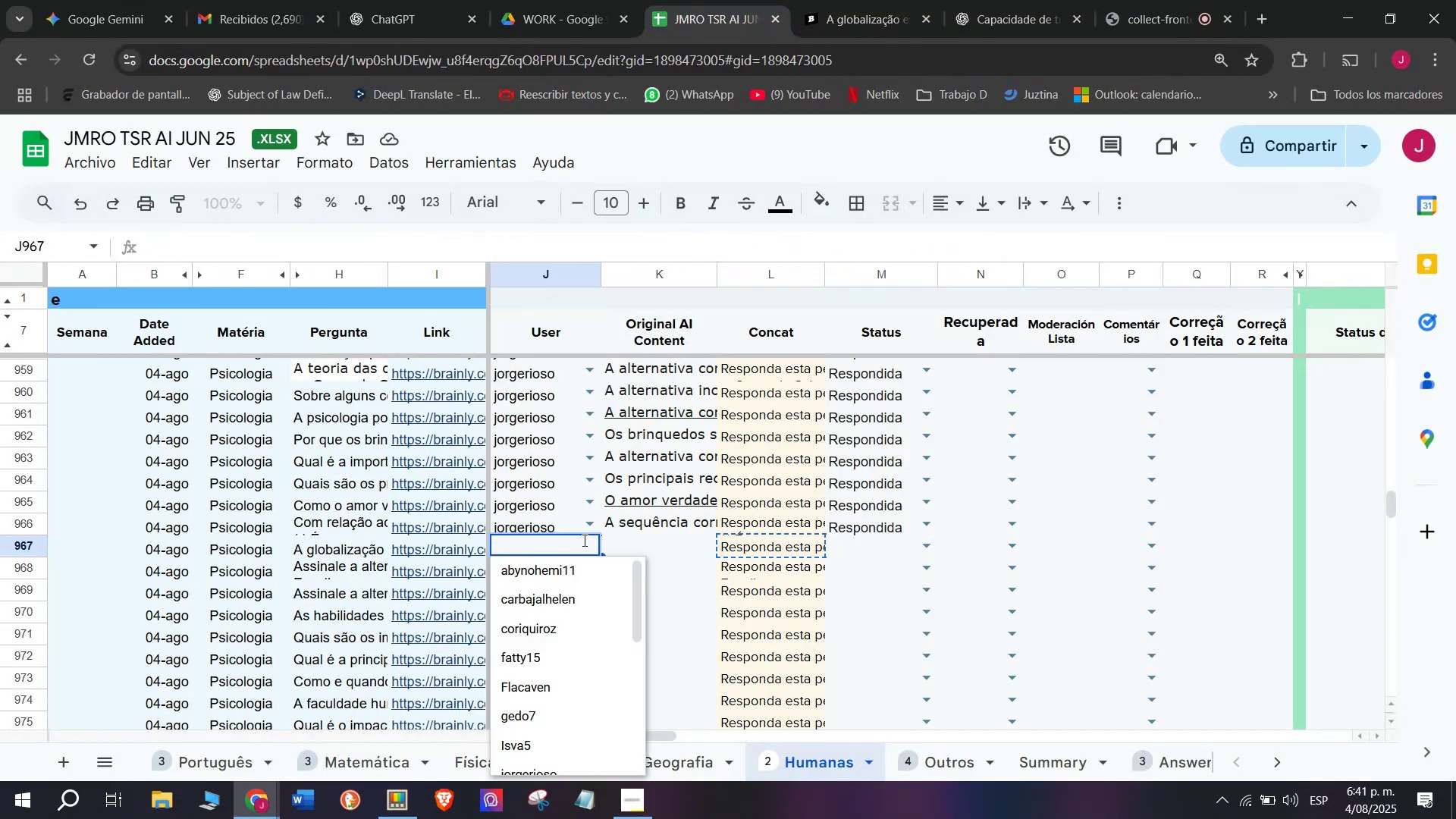 
type(jorg)
 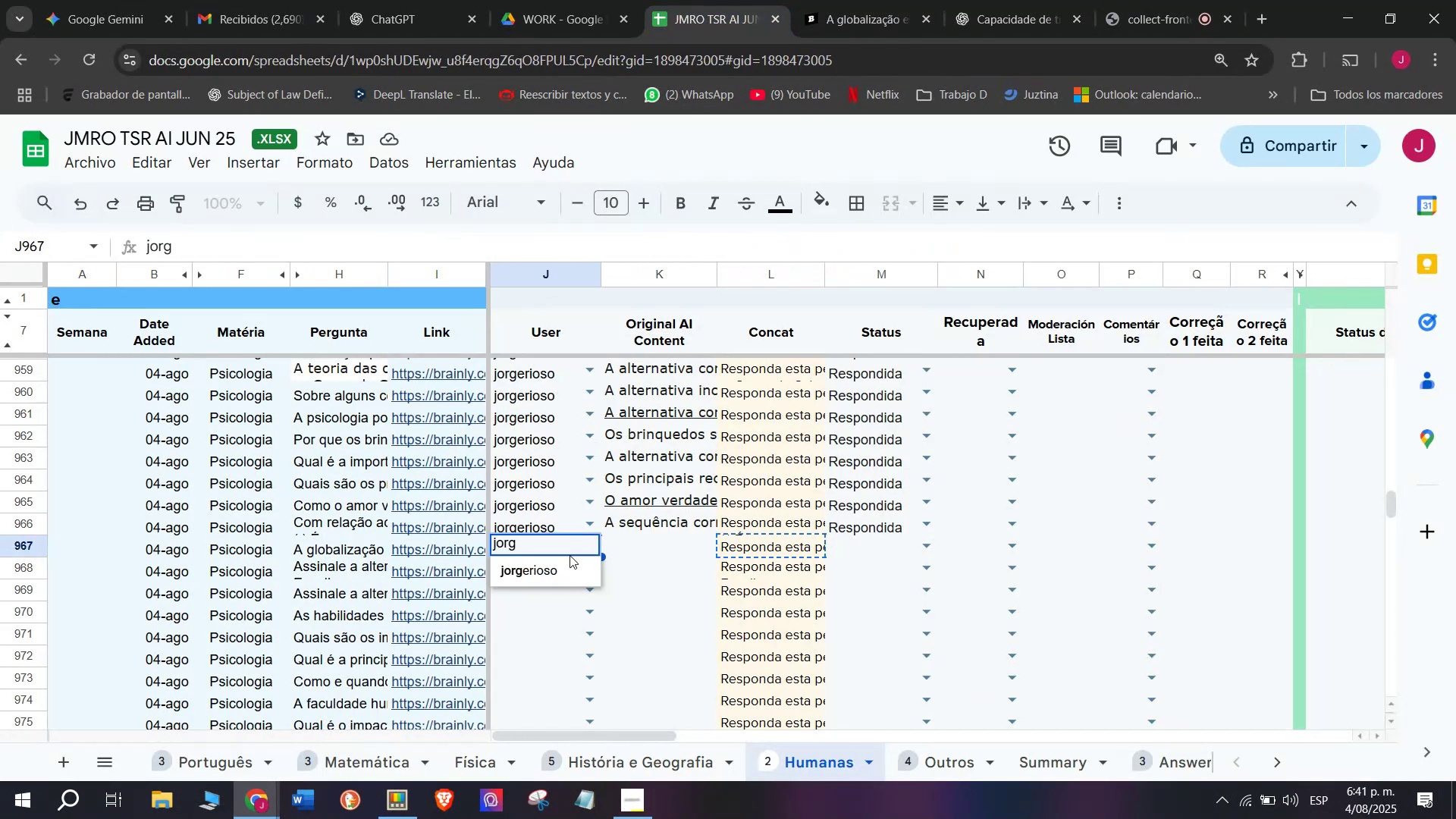 
left_click([546, 579])
 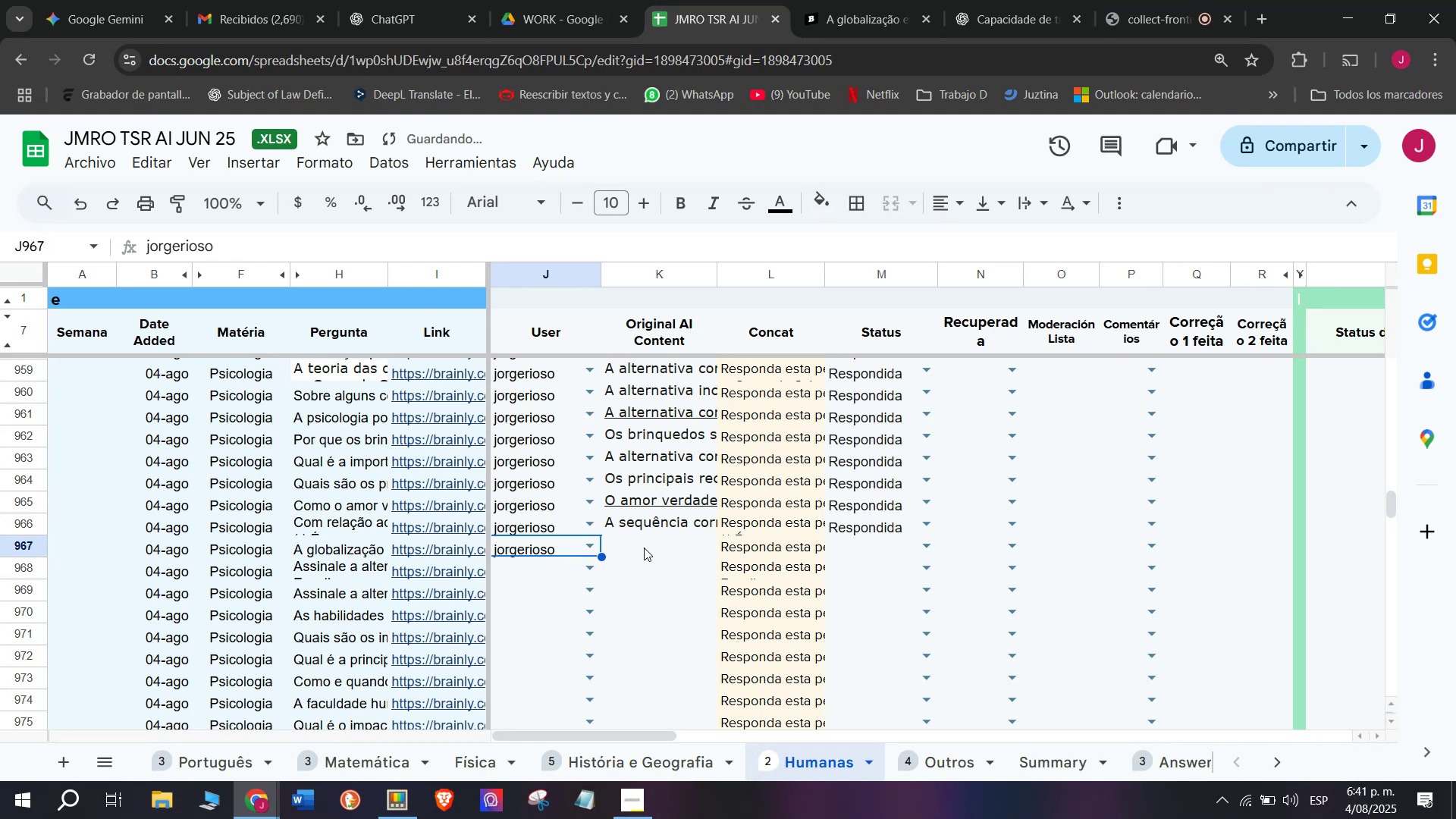 
left_click([644, 548])
 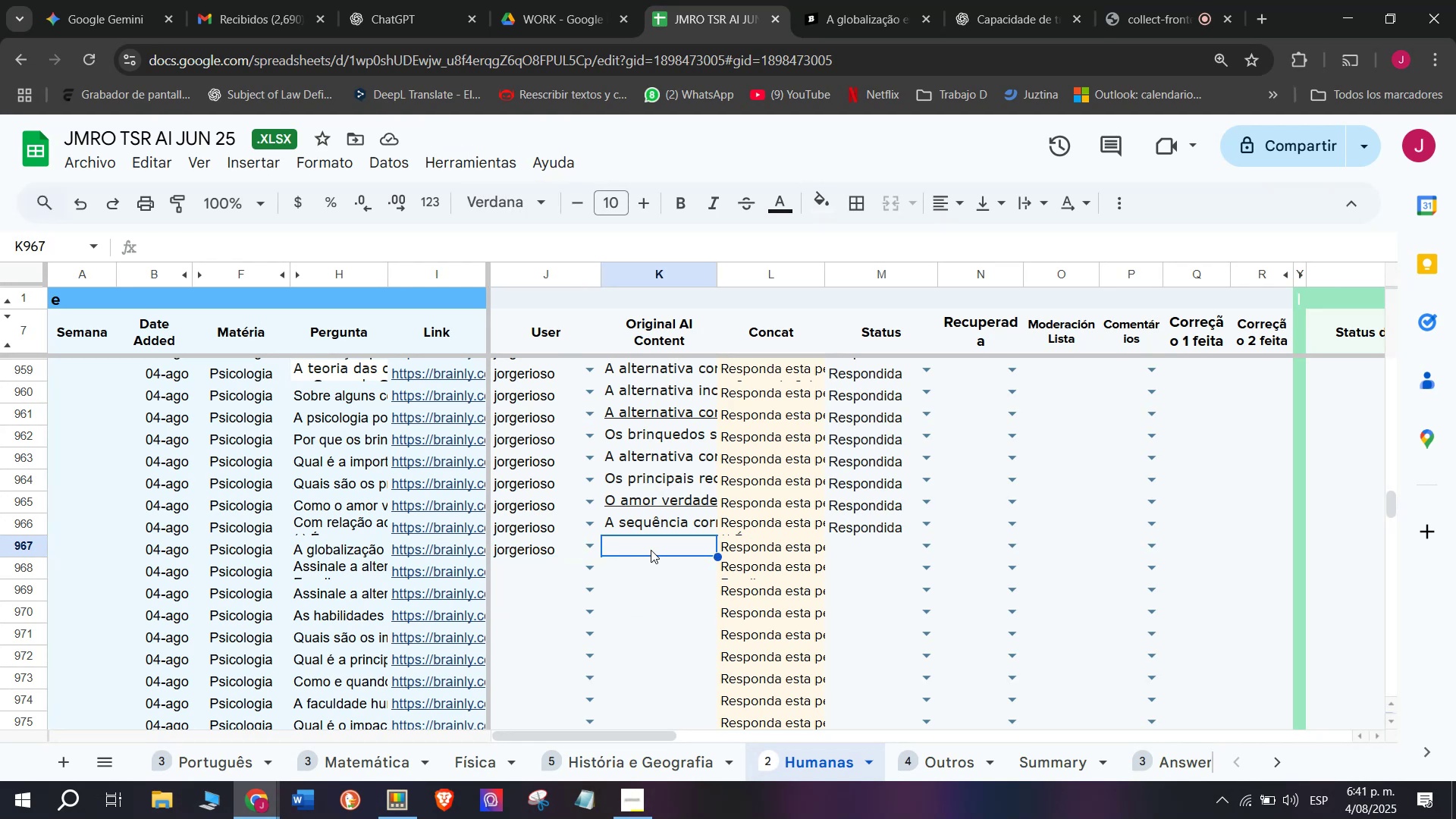 
wait(6.93)
 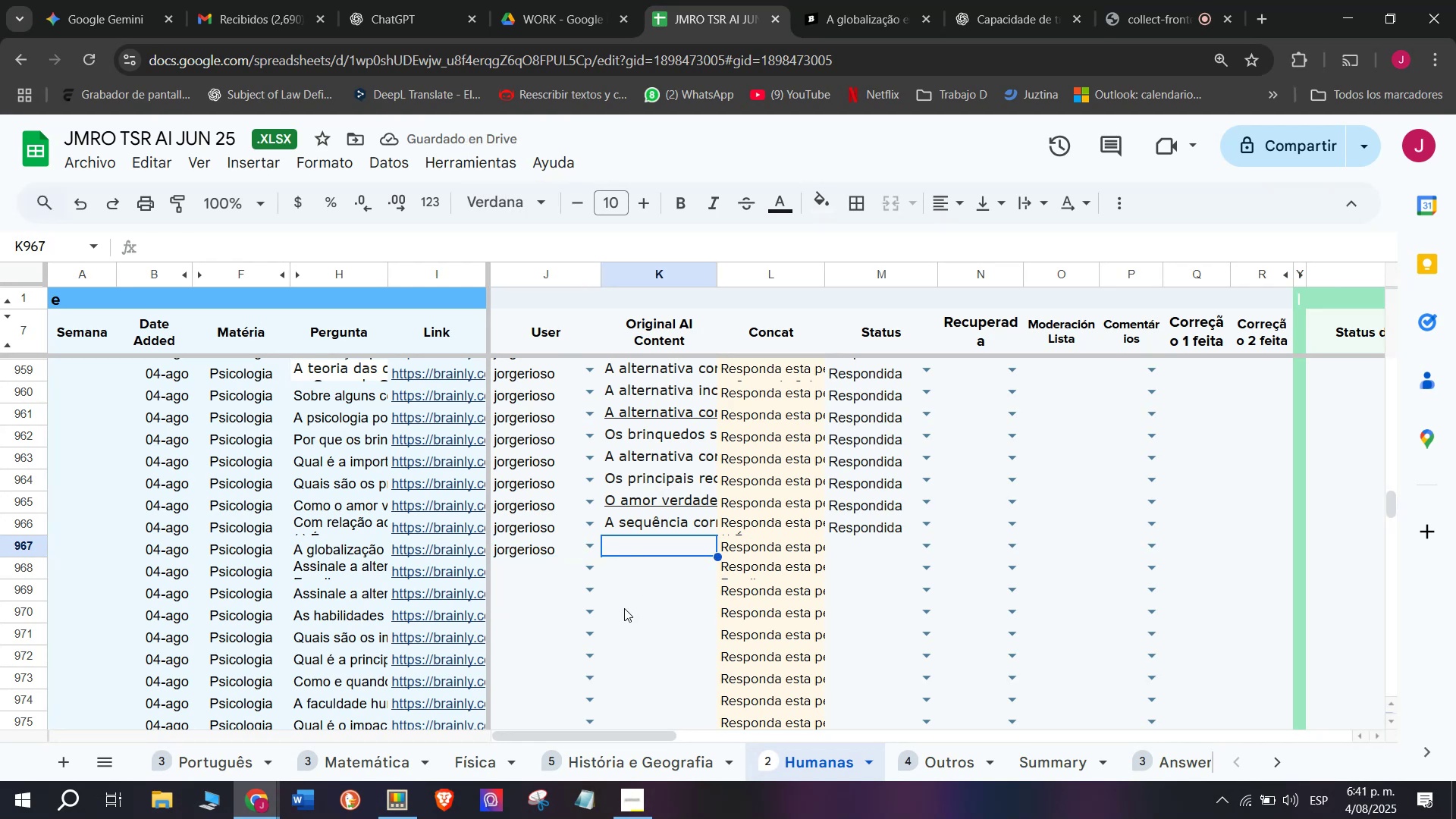 
double_click([657, 541])
 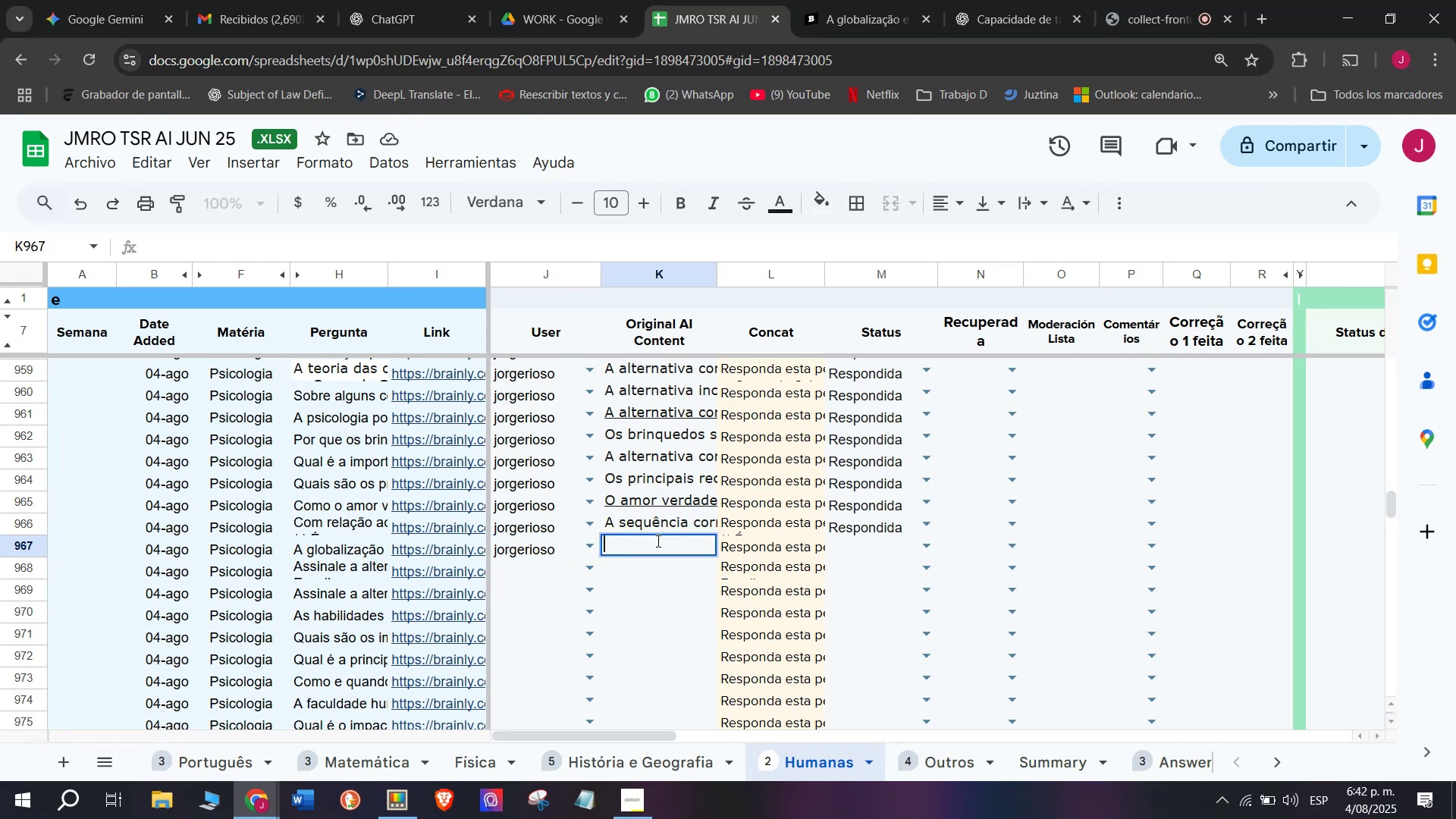 
key(C)
 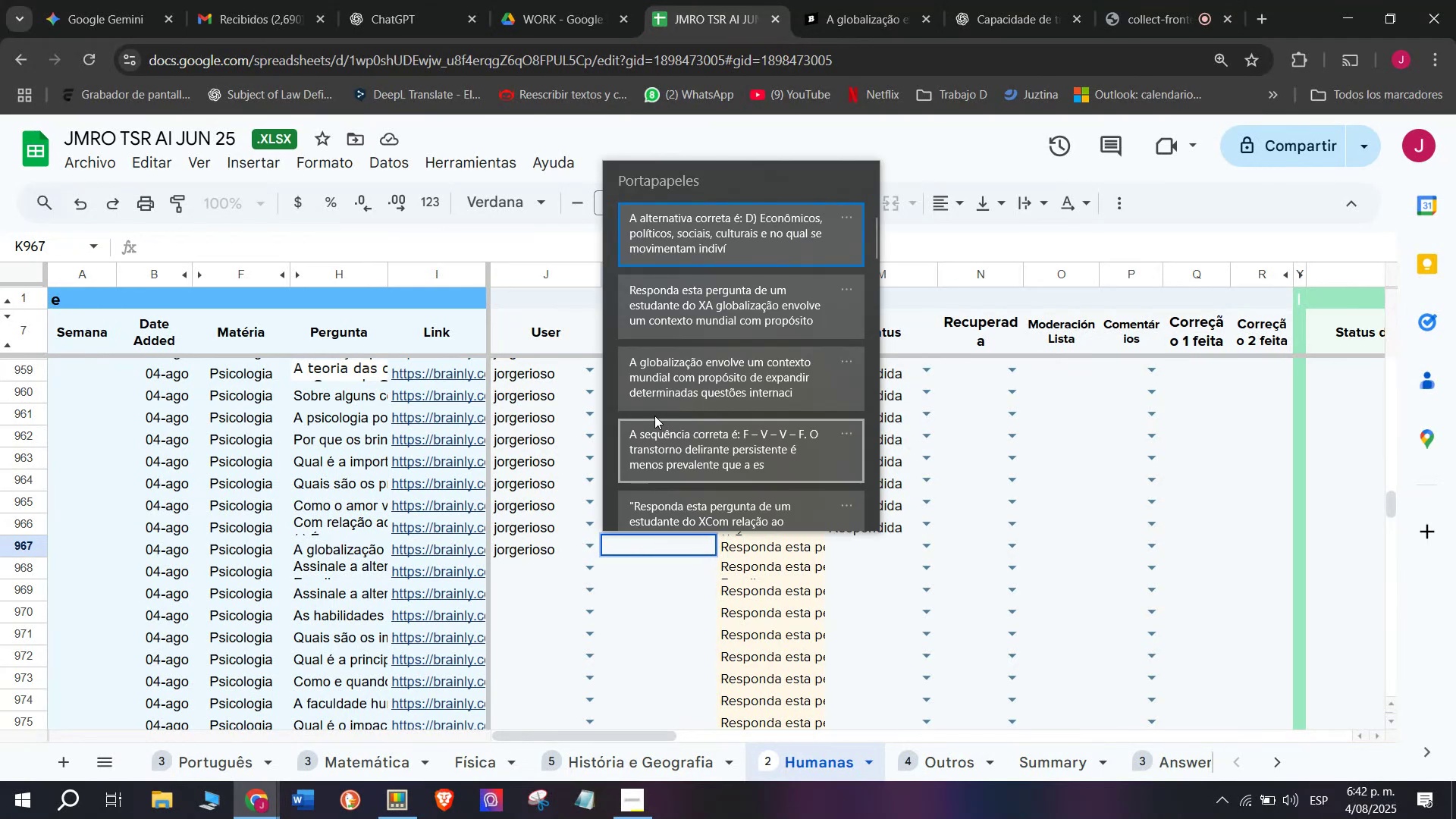 
key(Meta+MetaLeft)
 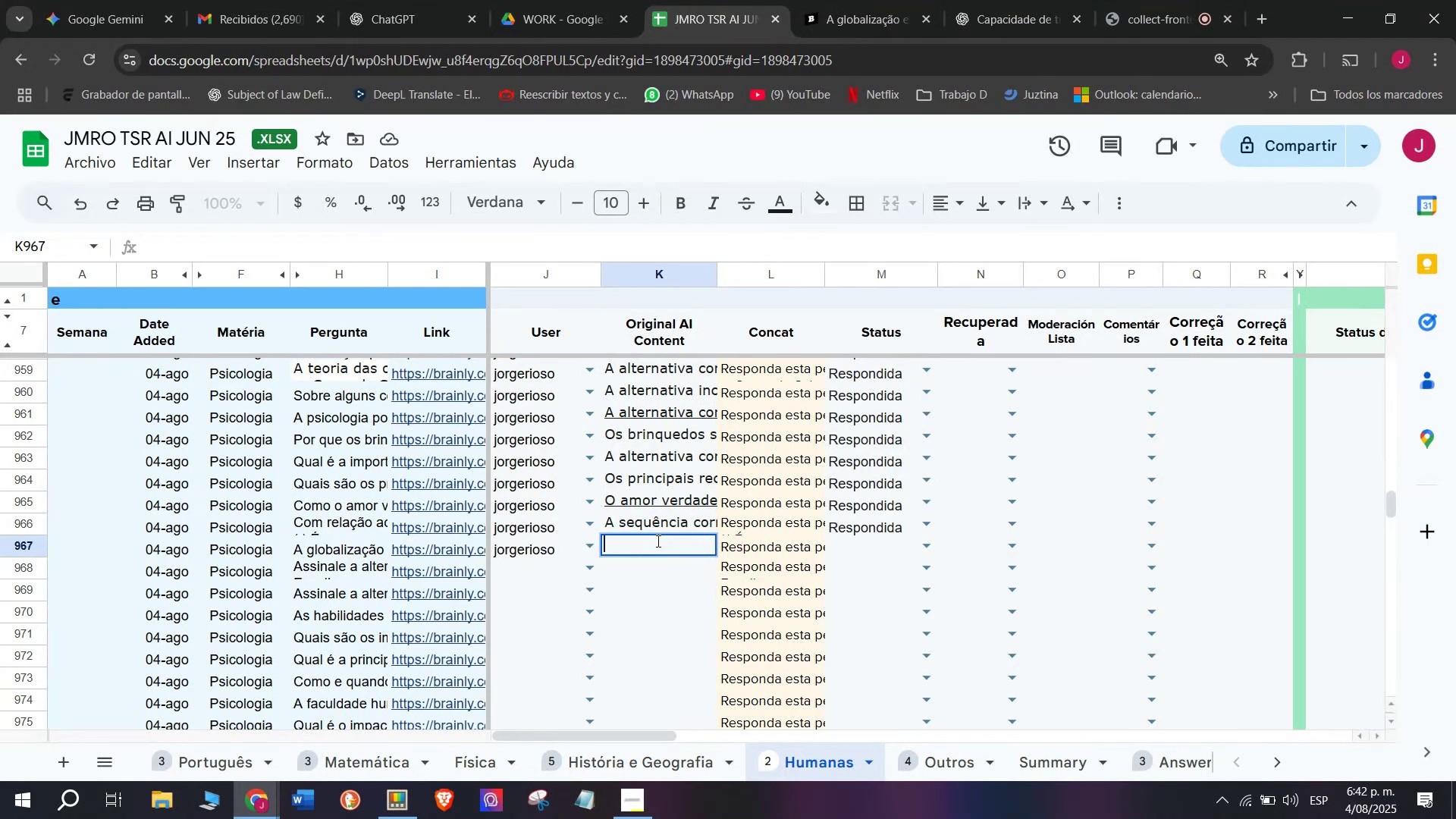 
key(Meta+V)
 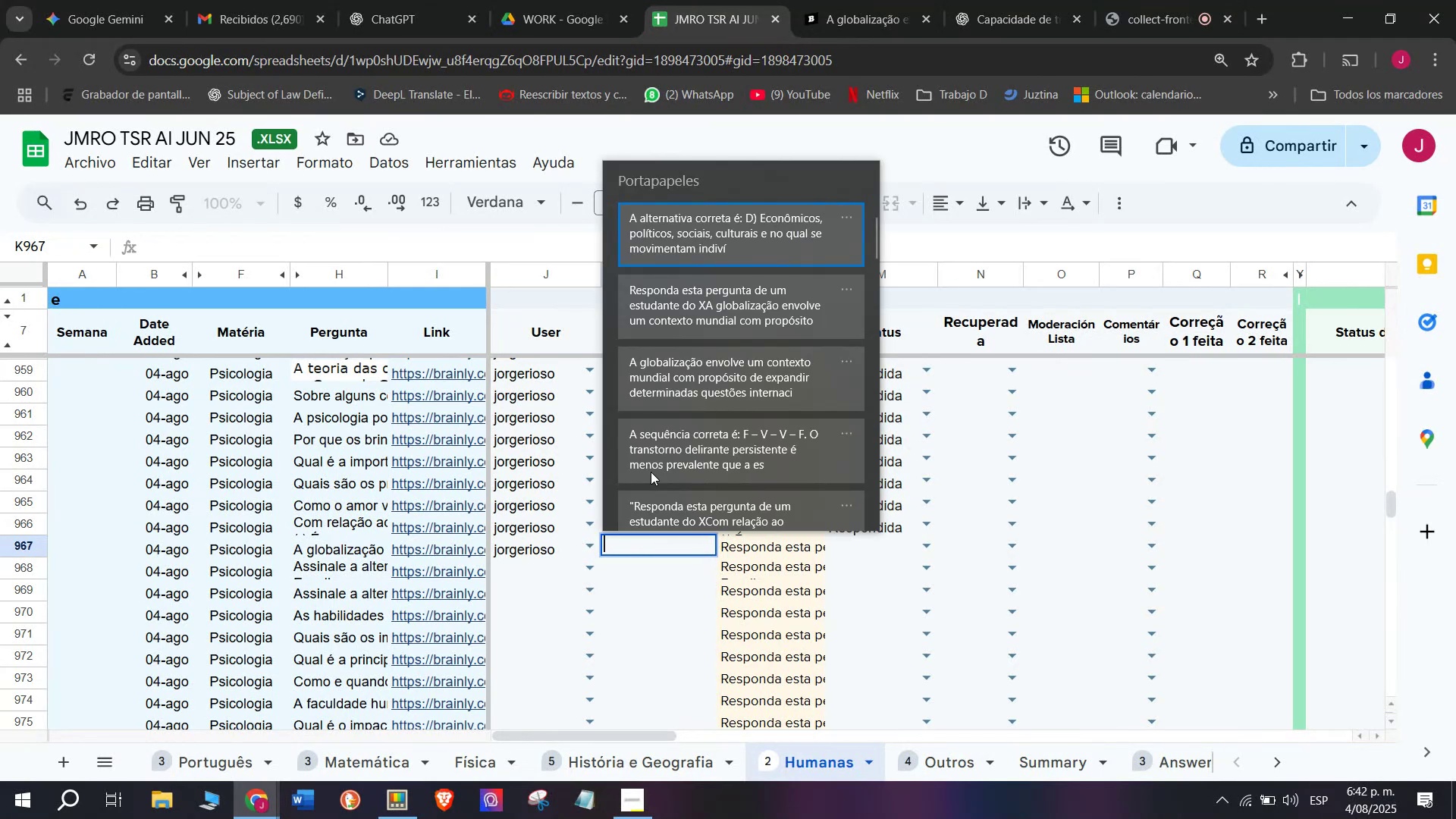 
key(Control+ControlLeft)
 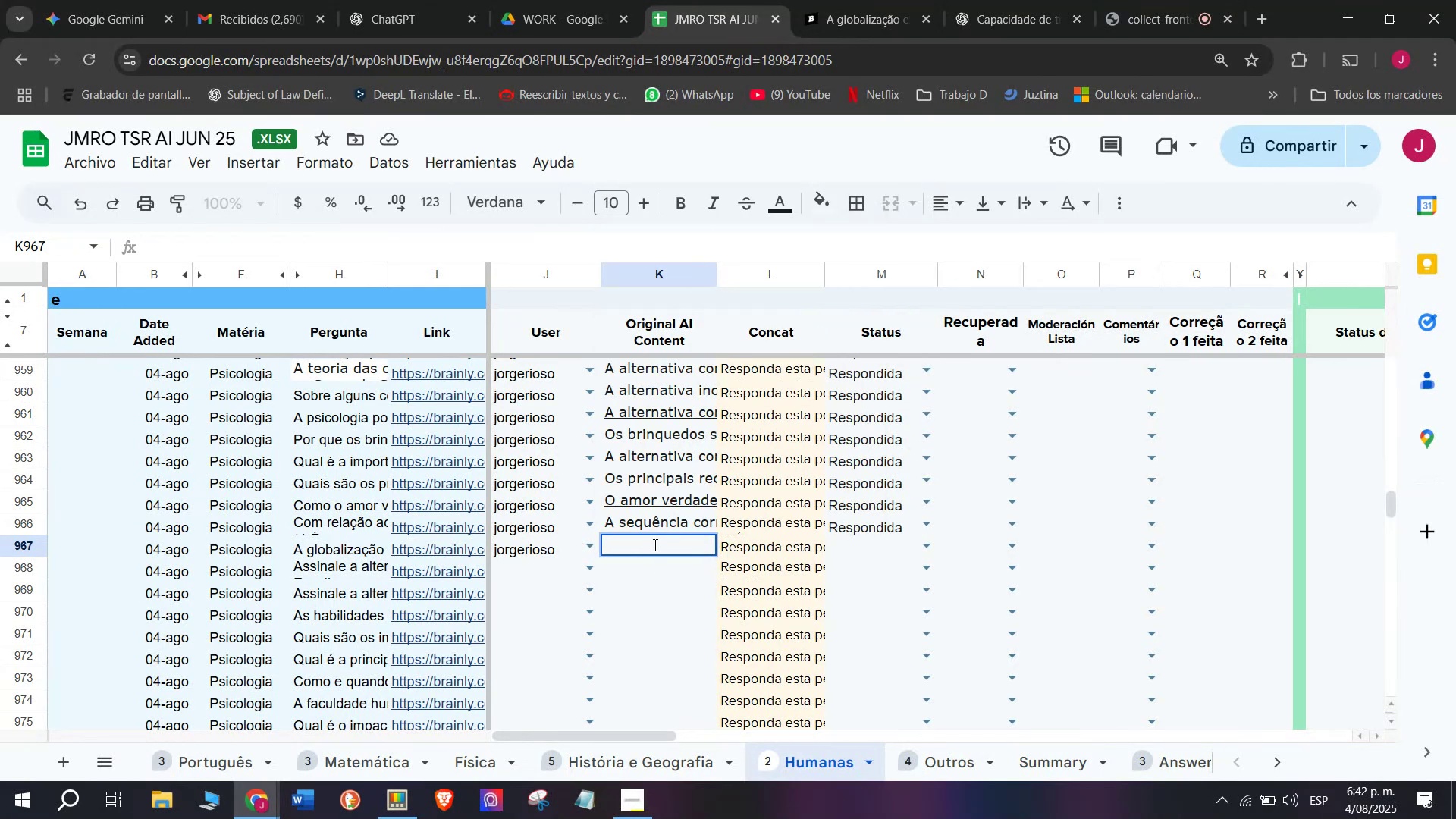 
key(C)
 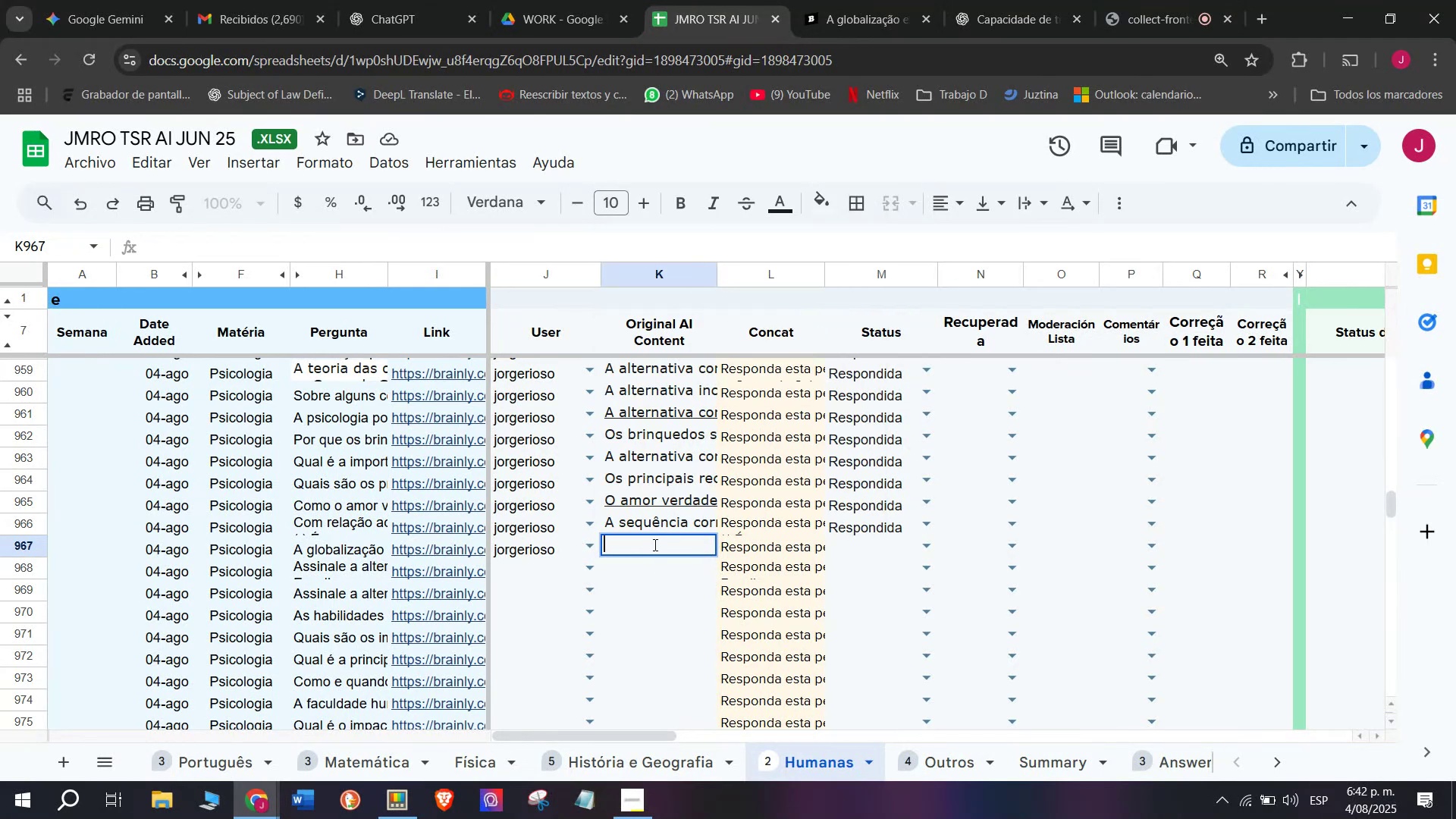 
key(Meta+MetaLeft)
 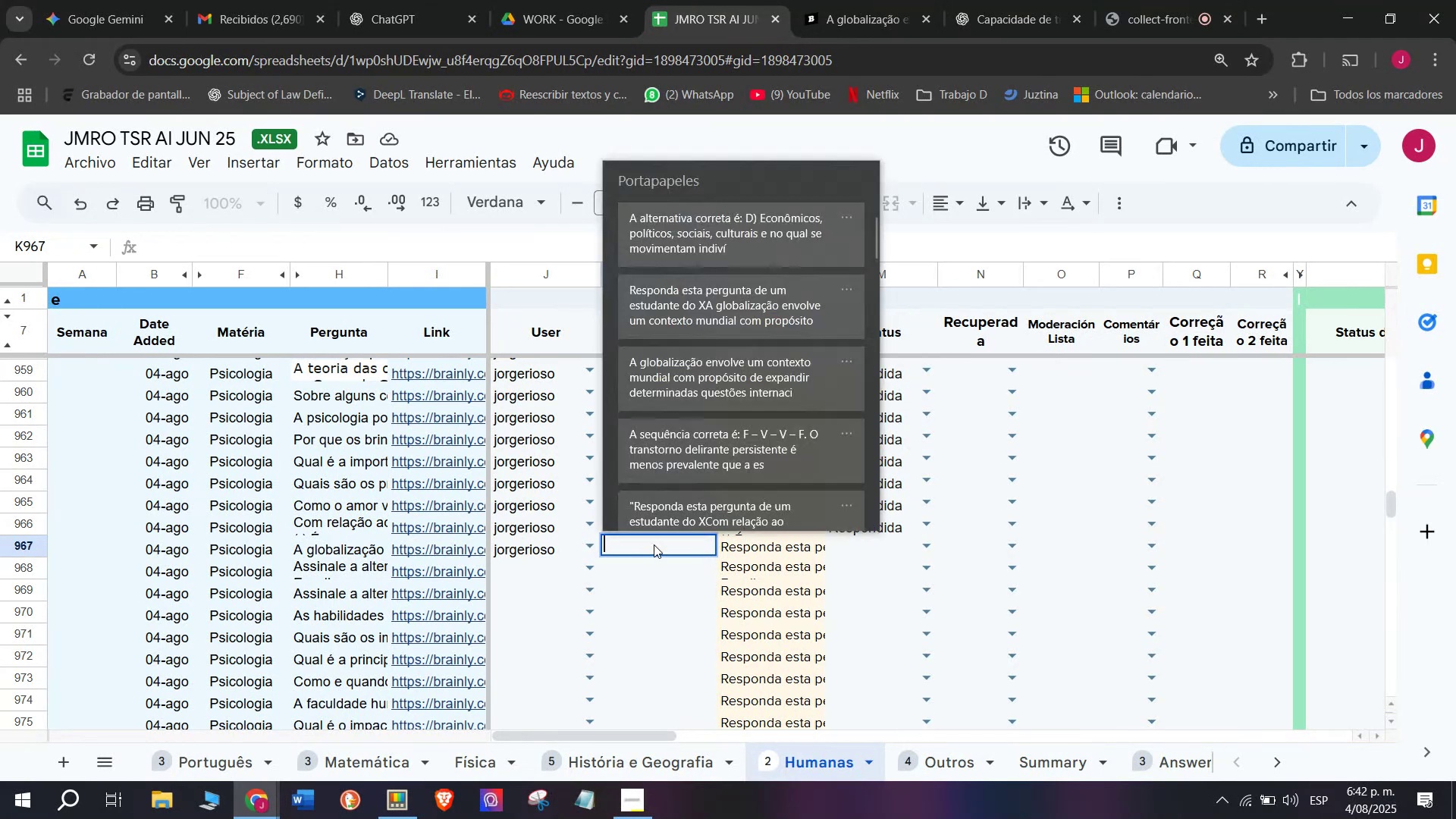 
key(Meta+V)
 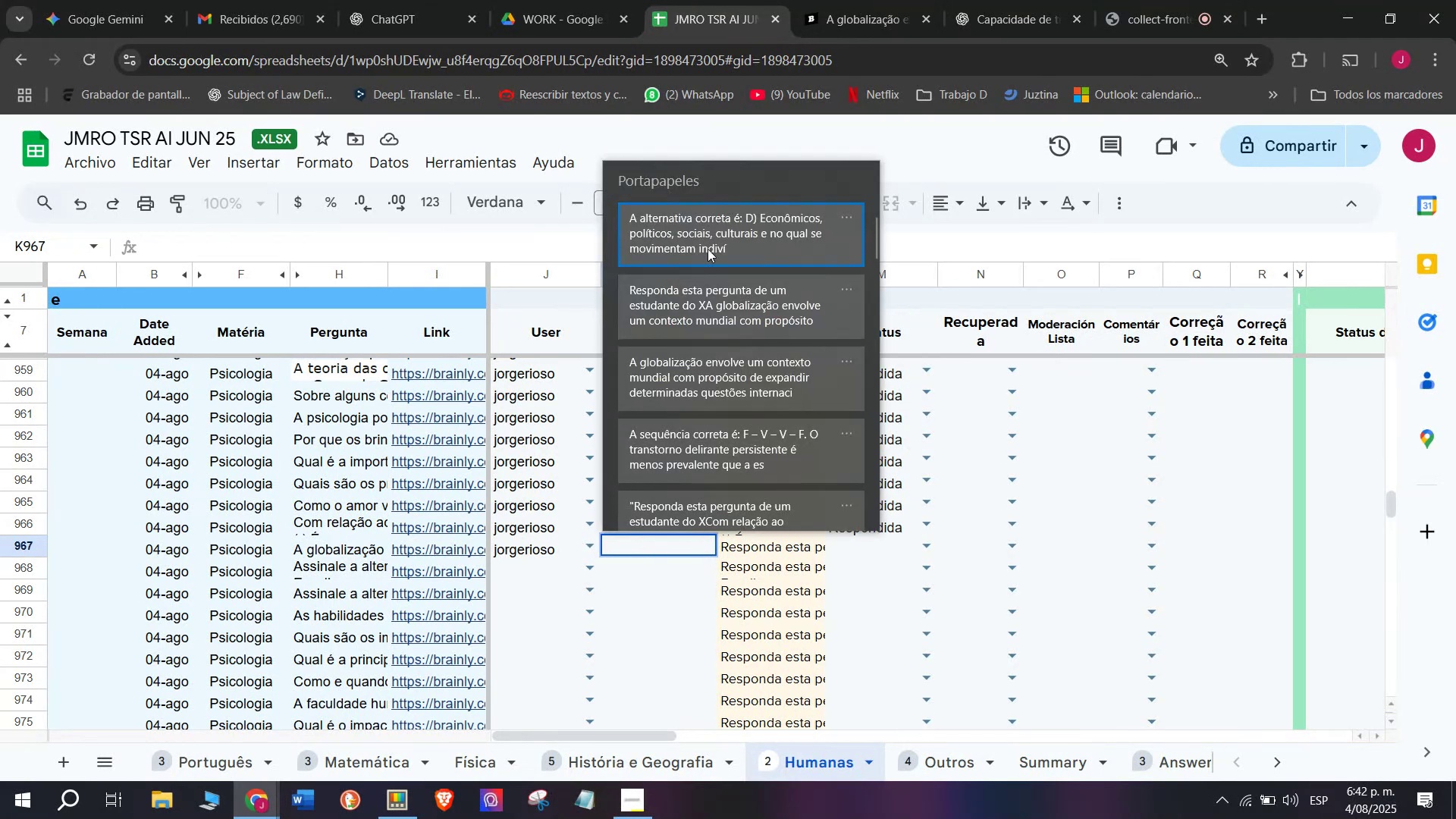 
left_click([708, 249])
 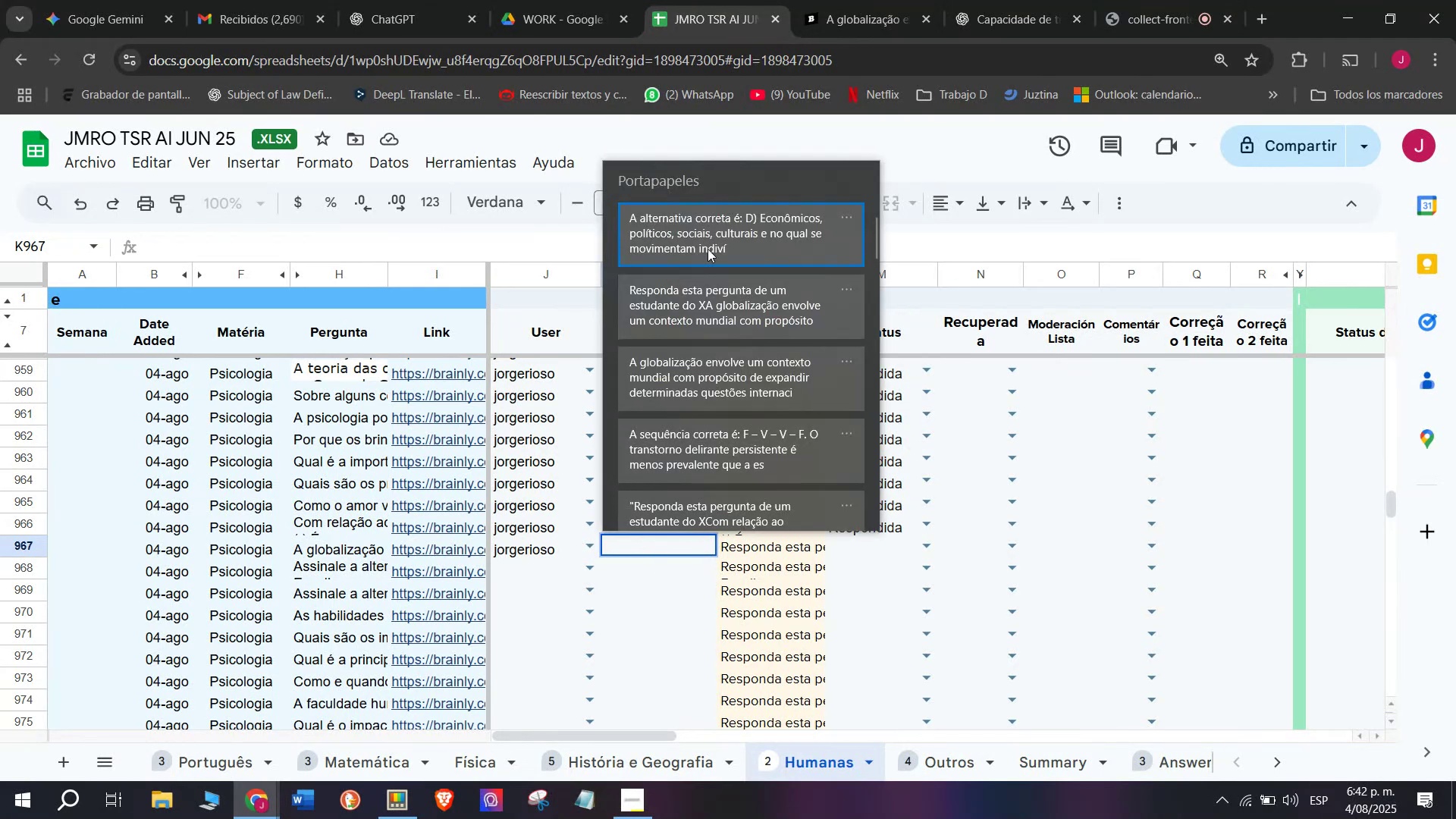 
key(Control+ControlLeft)
 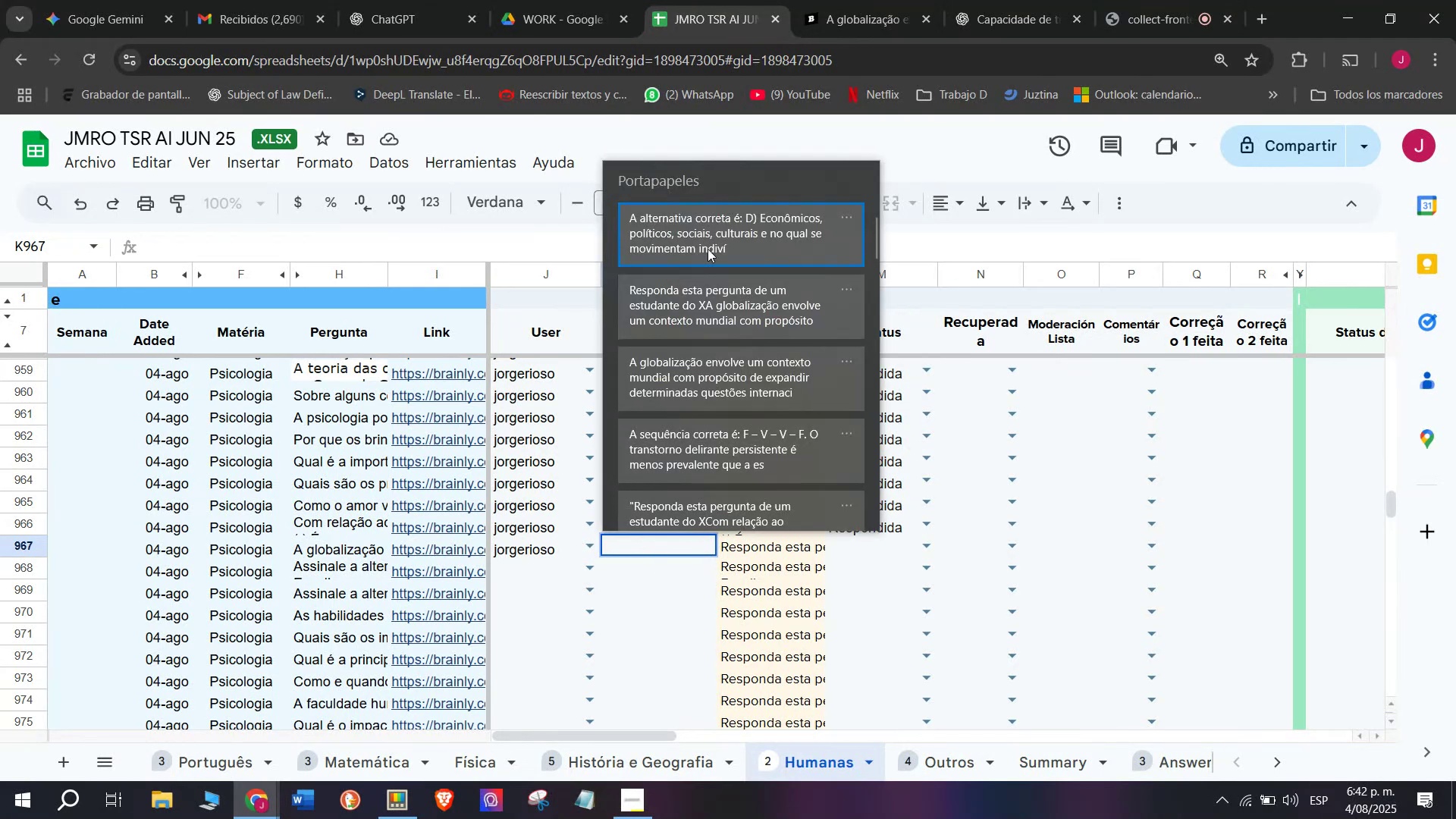 
key(Control+V)
 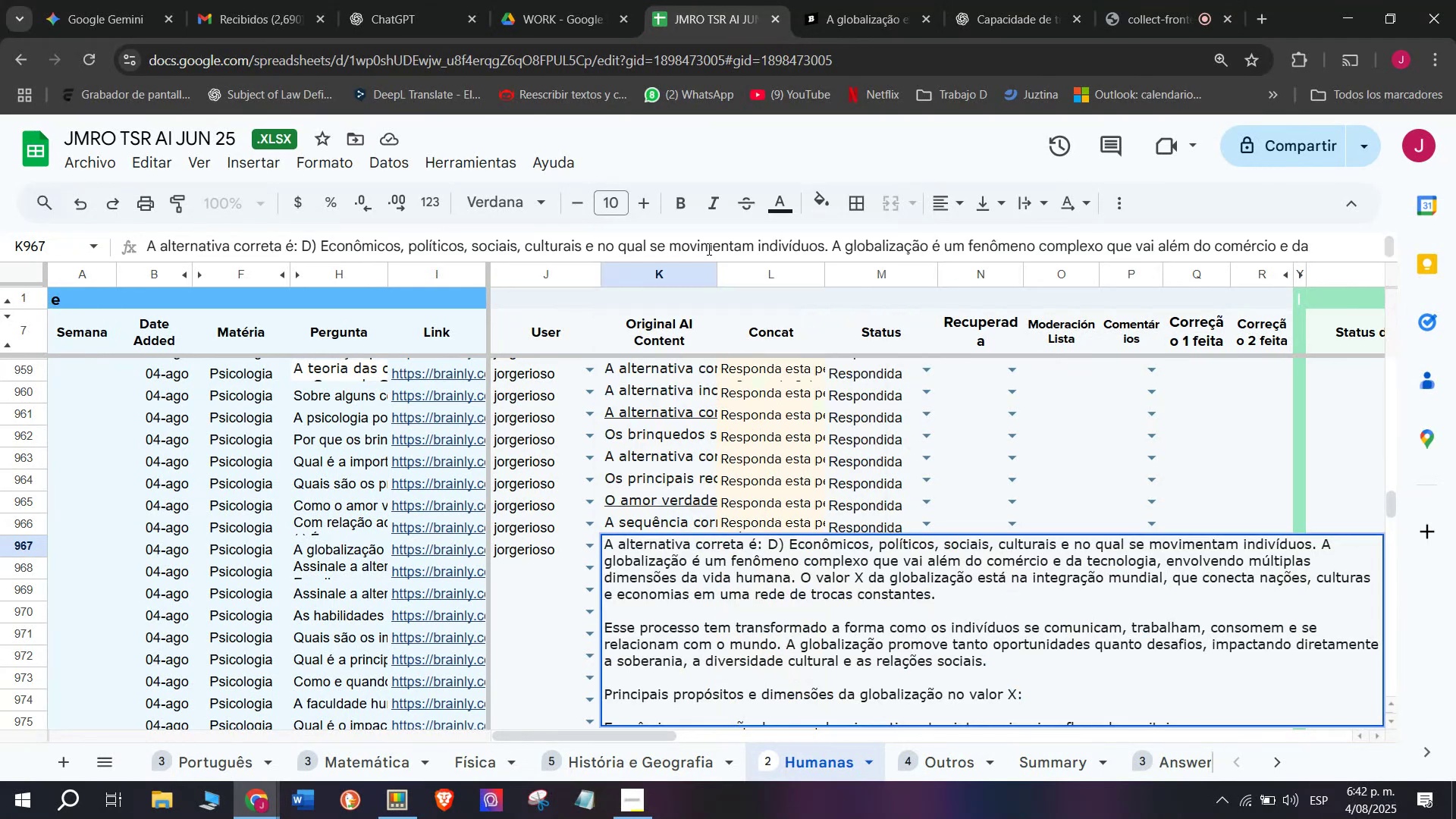 
key(Enter)
 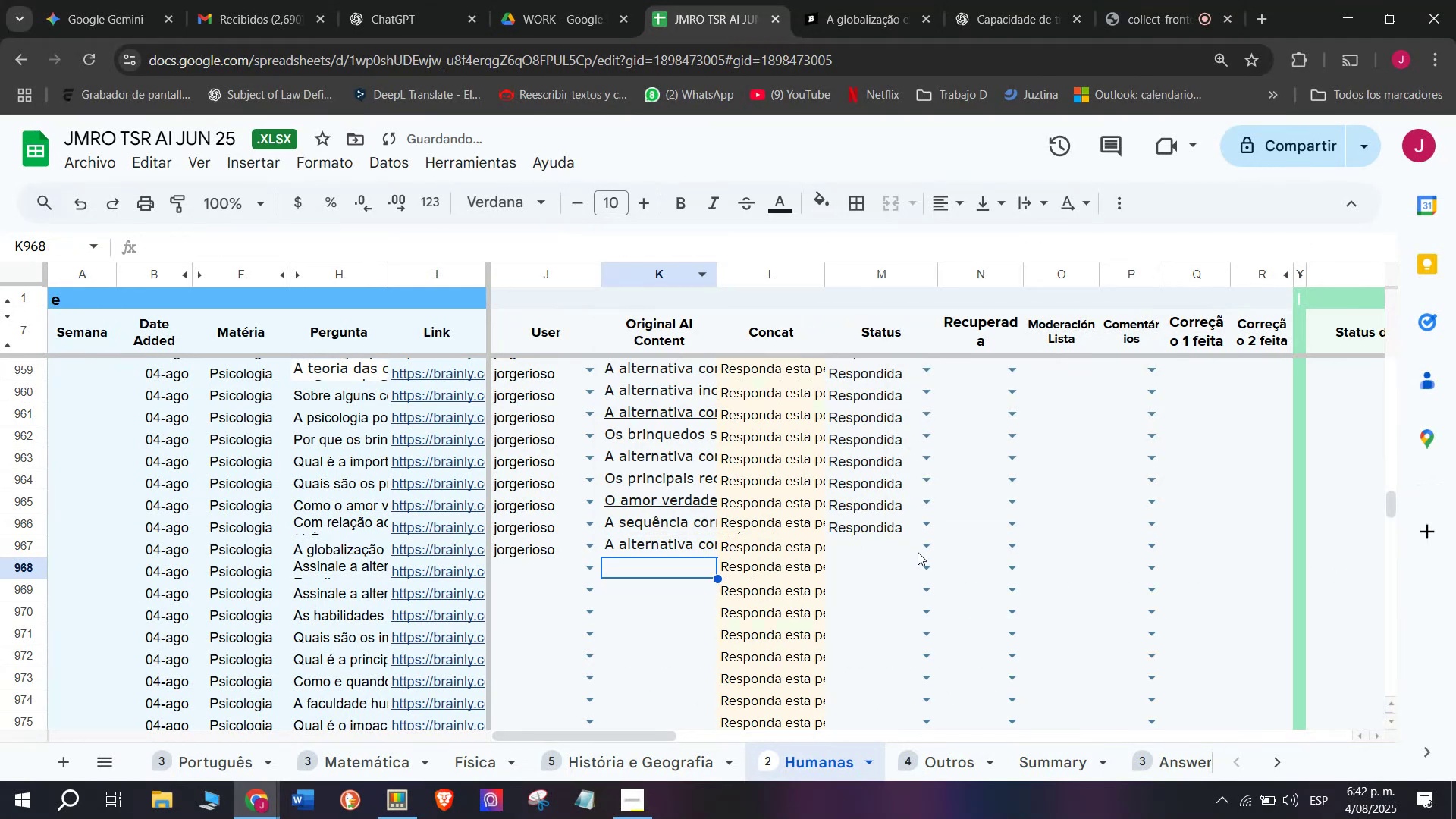 
left_click([929, 541])
 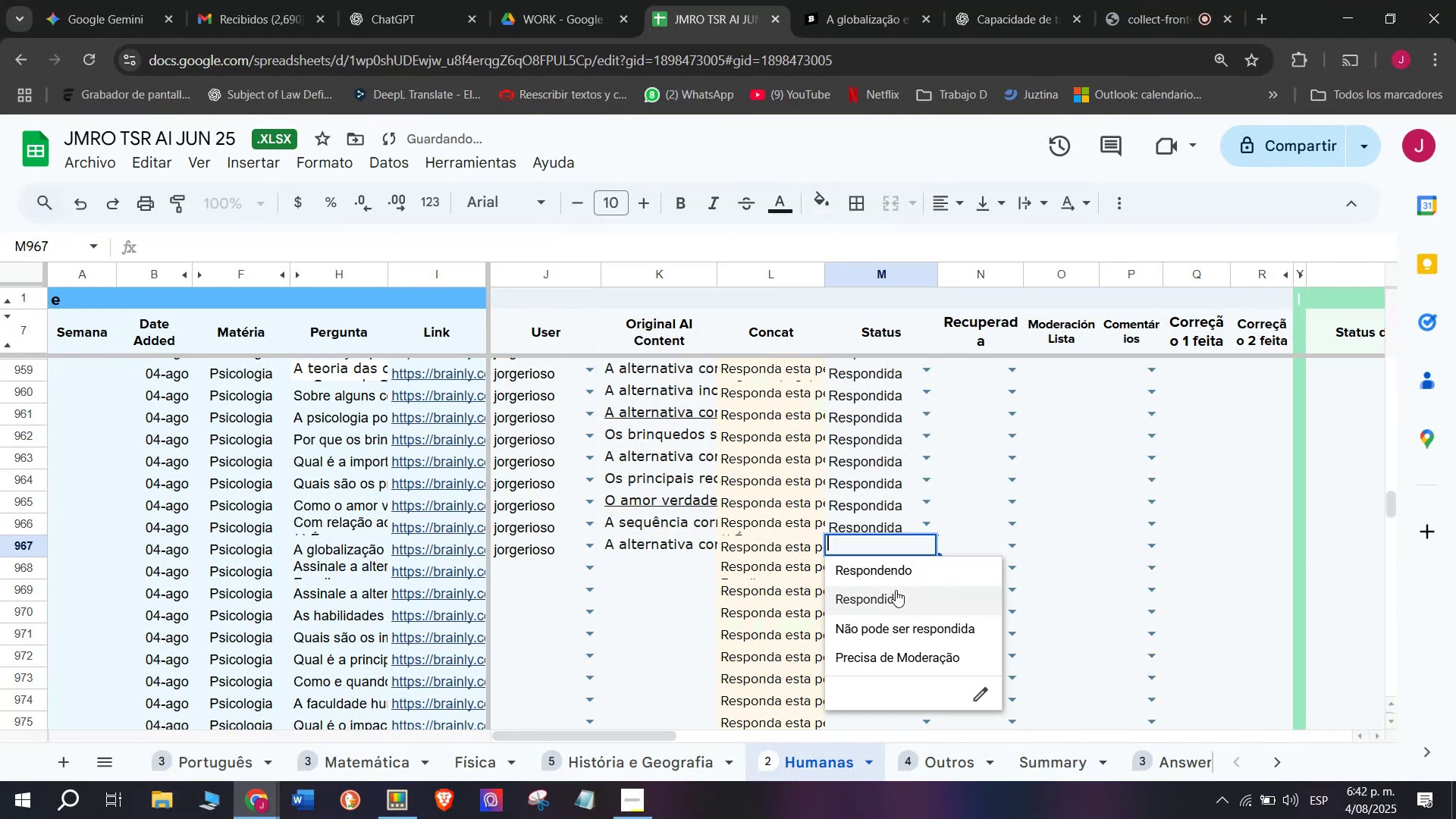 
left_click([896, 590])
 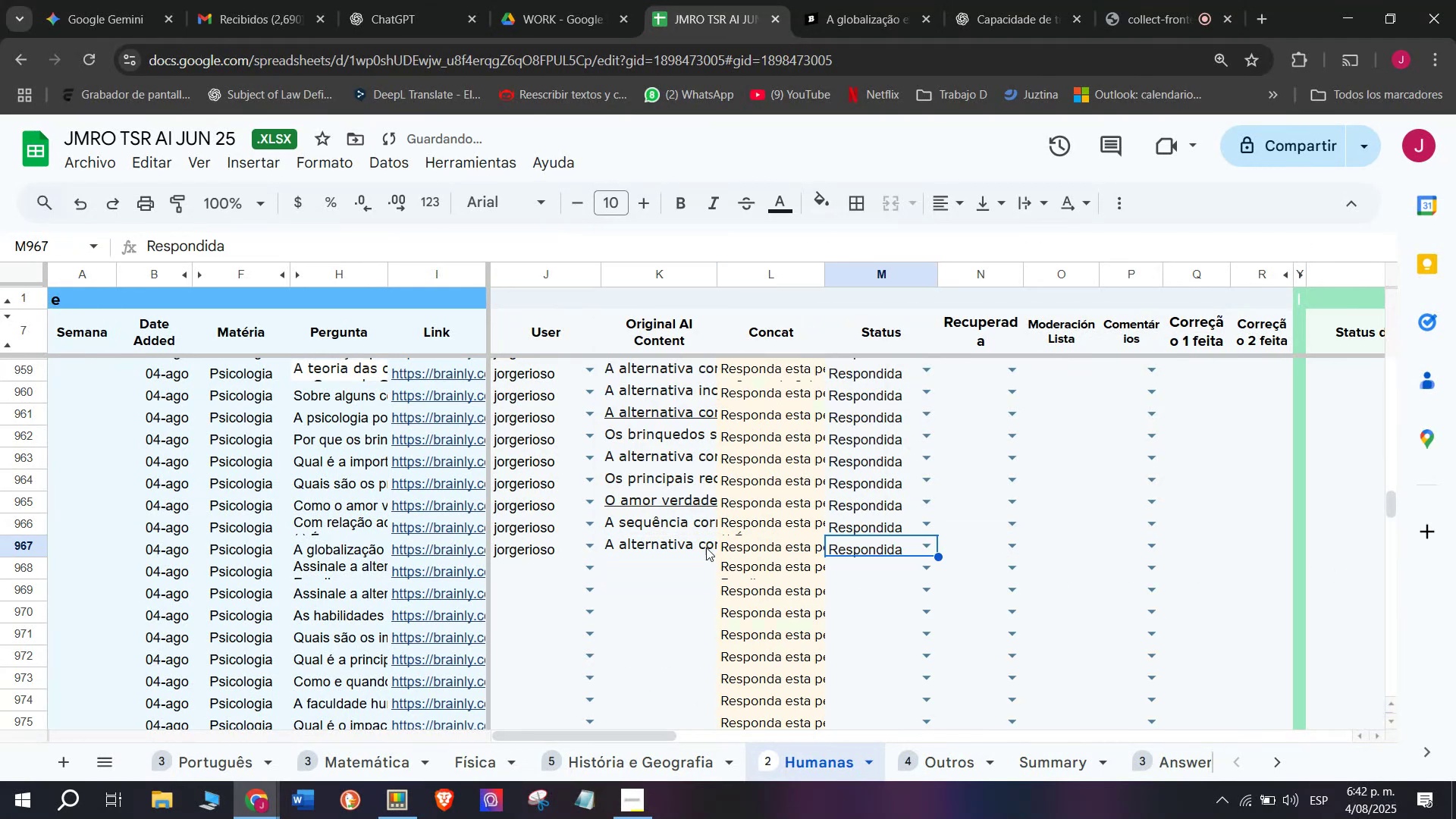 
scroll: coordinate [674, 535], scroll_direction: none, amount: 0.0
 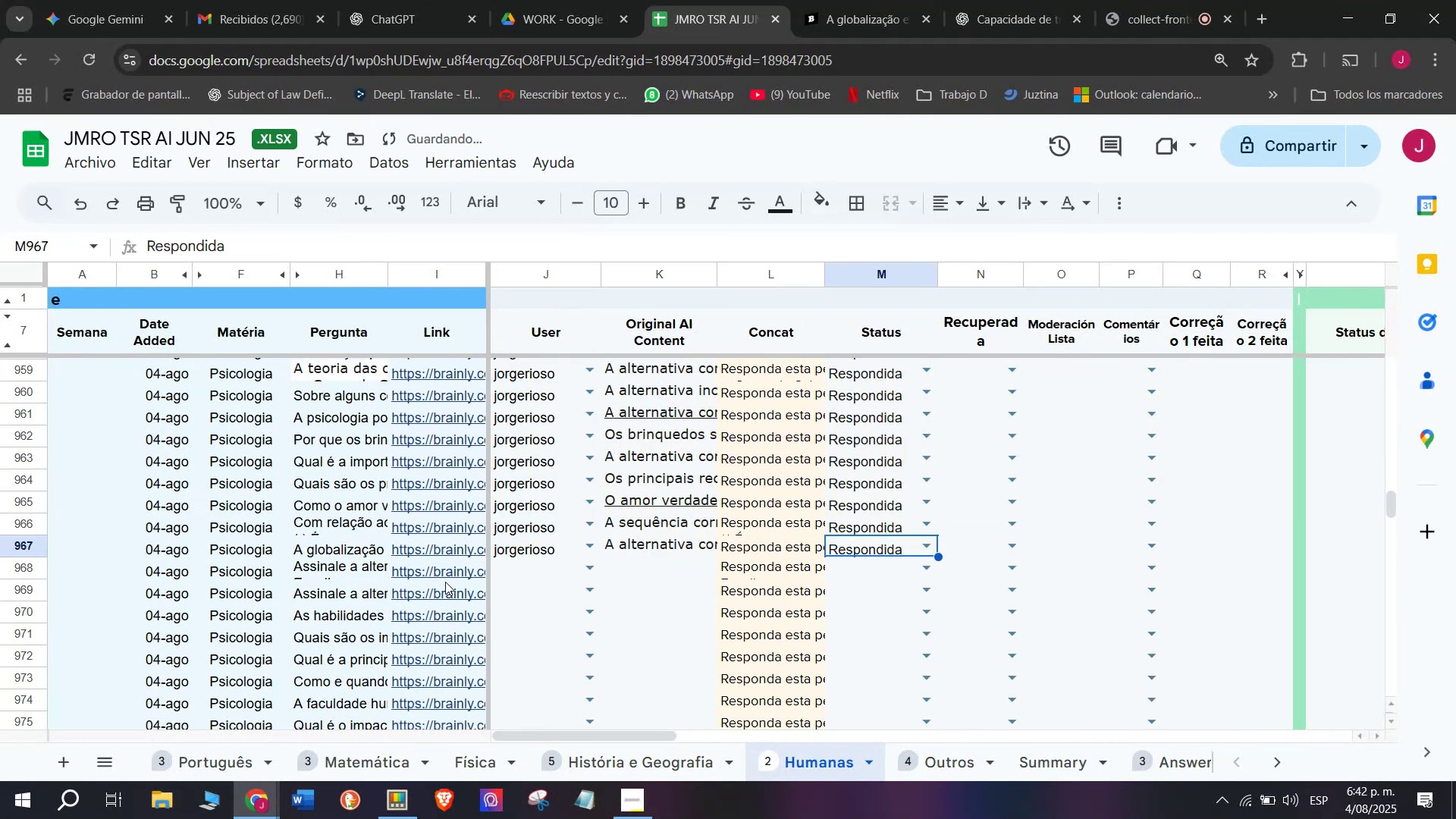 
left_click([441, 576])
 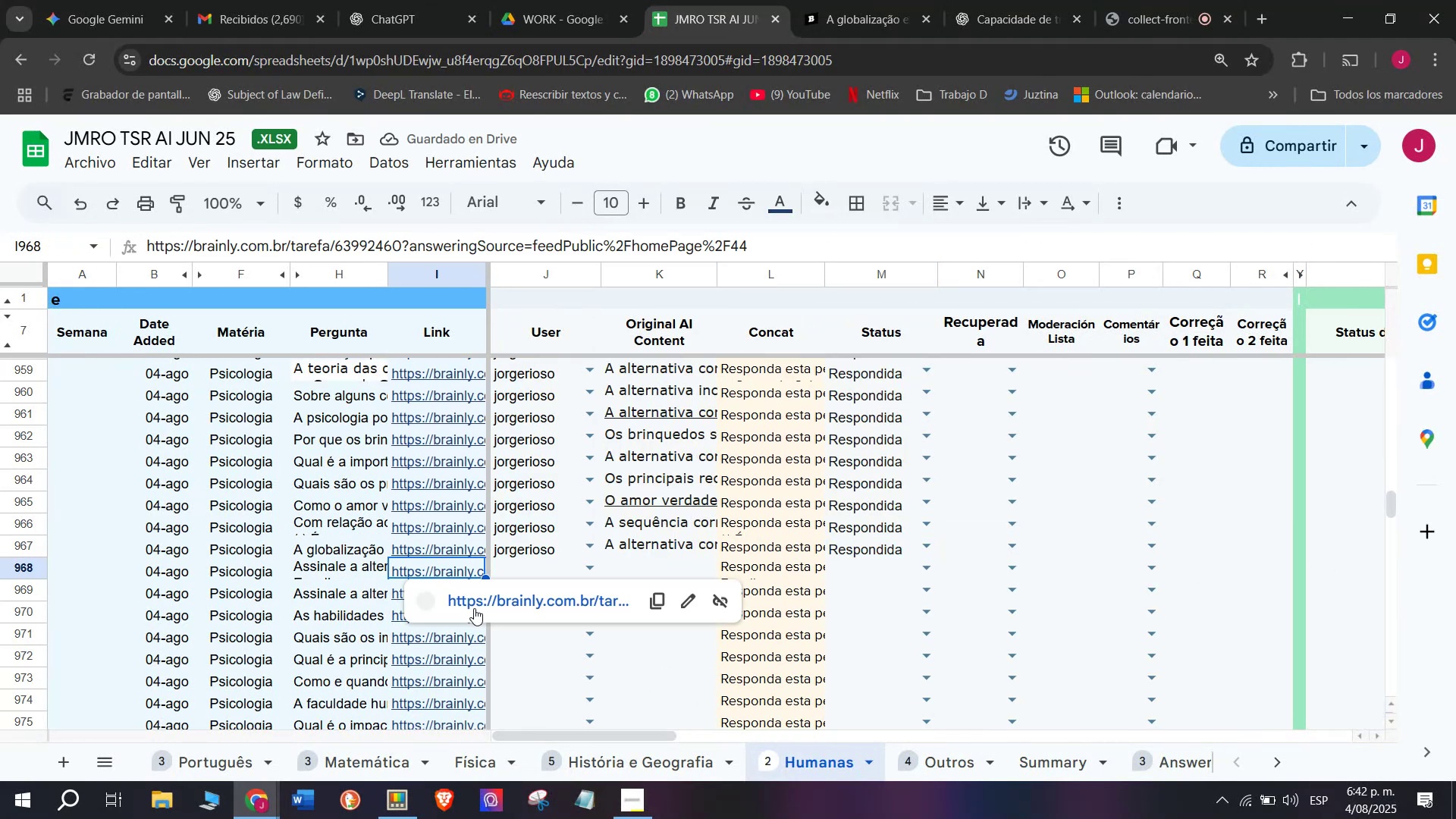 
left_click([474, 608])
 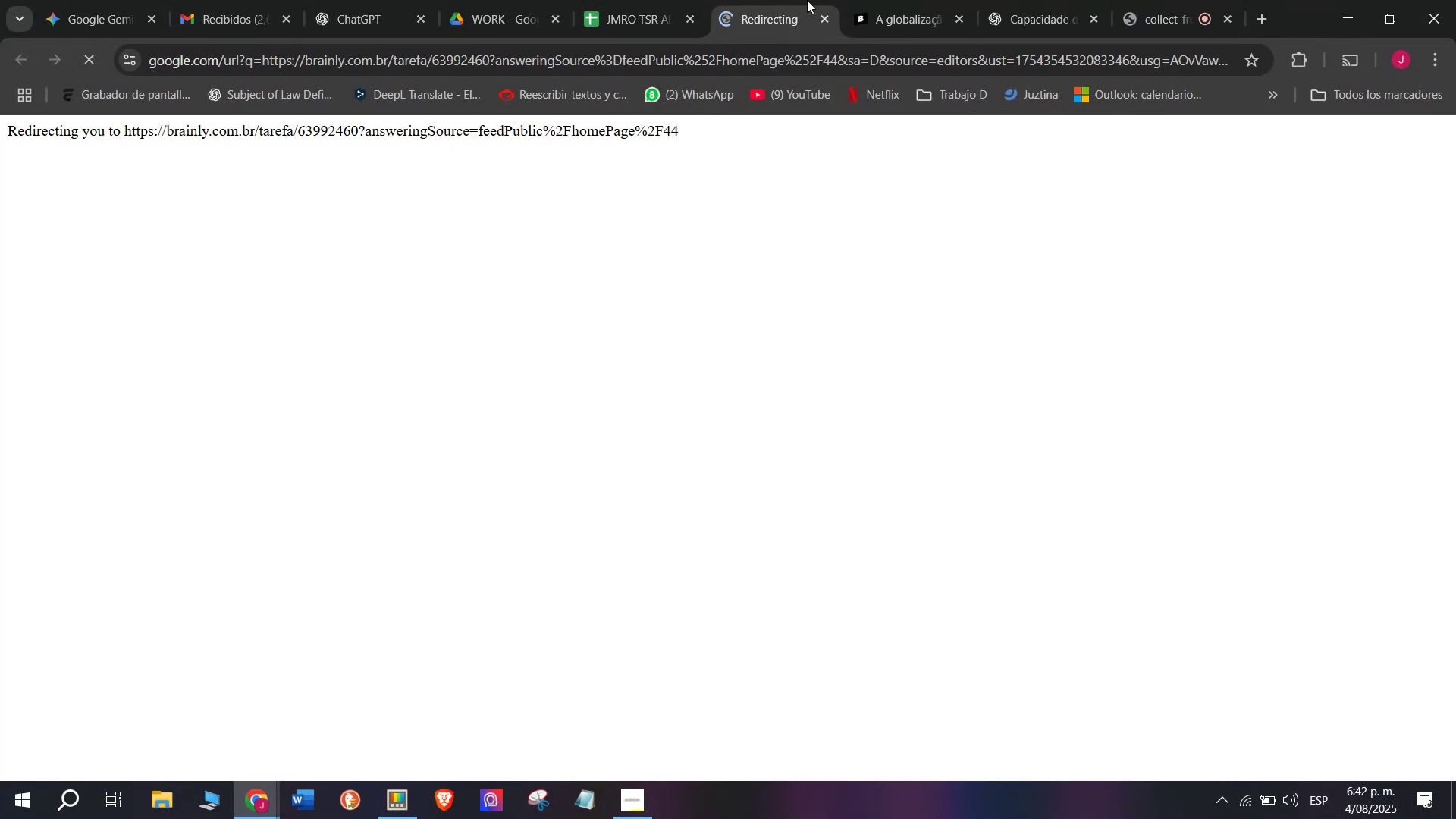 
left_click([929, 0])
 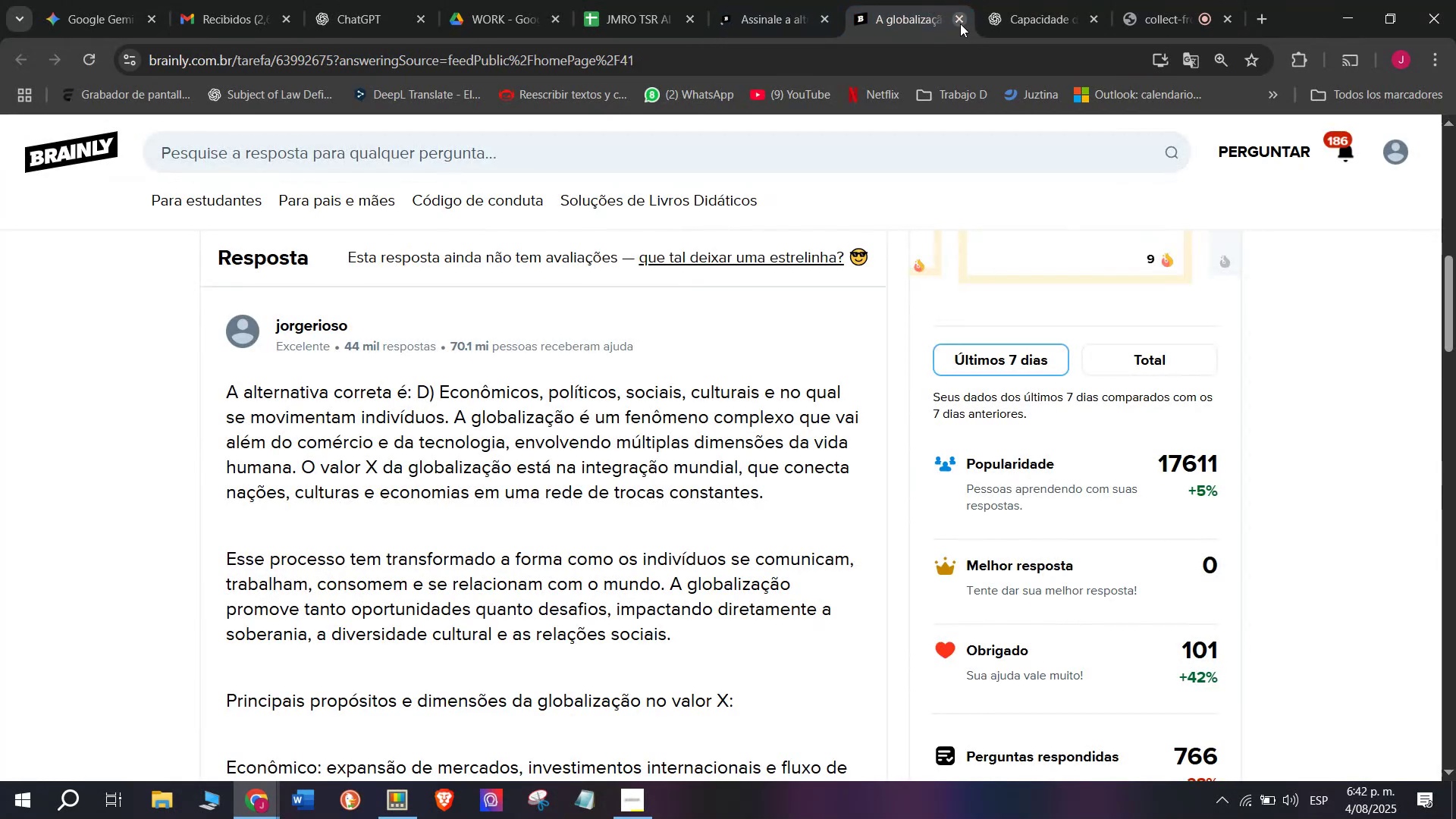 
left_click([960, 22])
 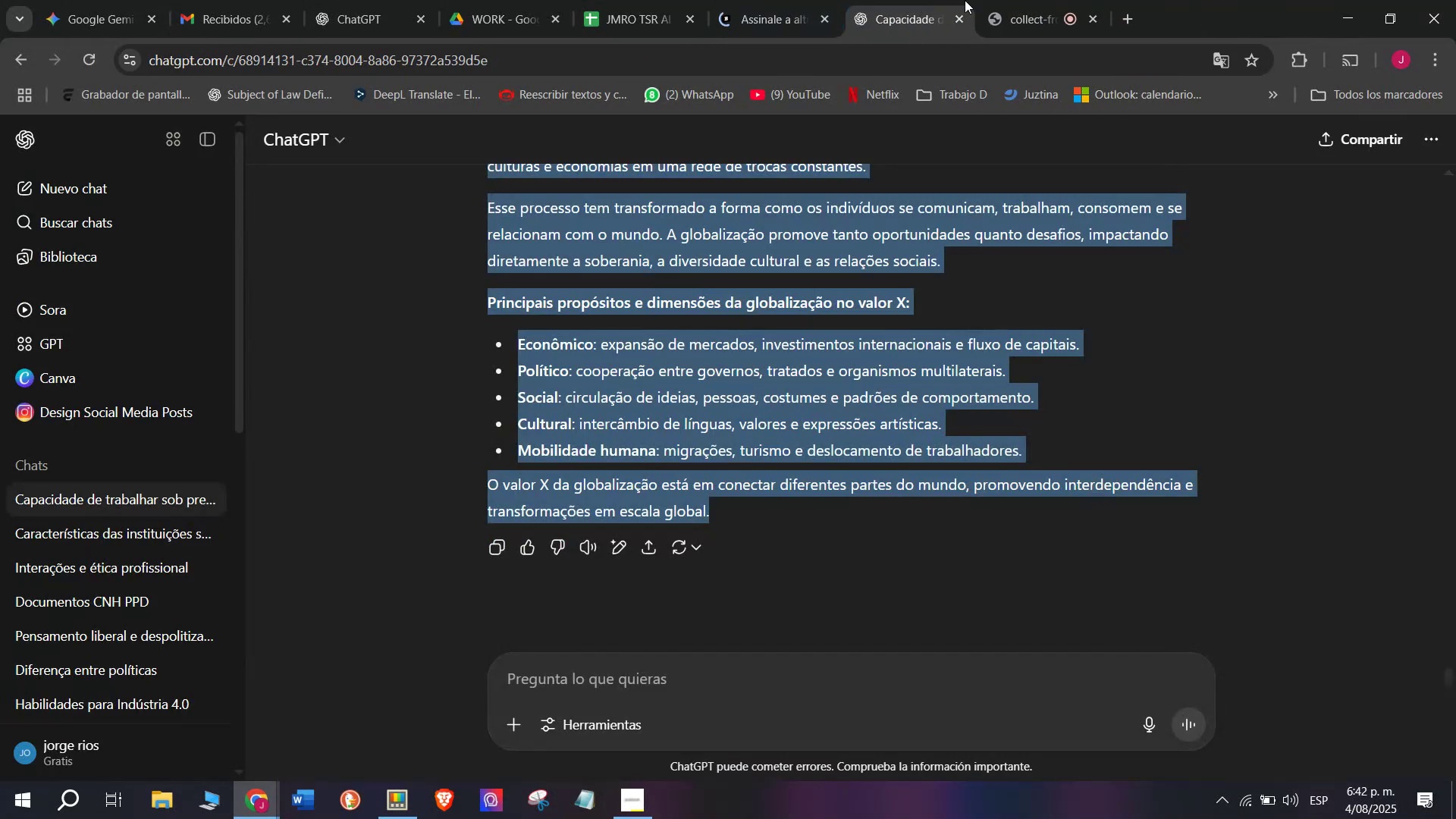 
left_click([996, 0])
 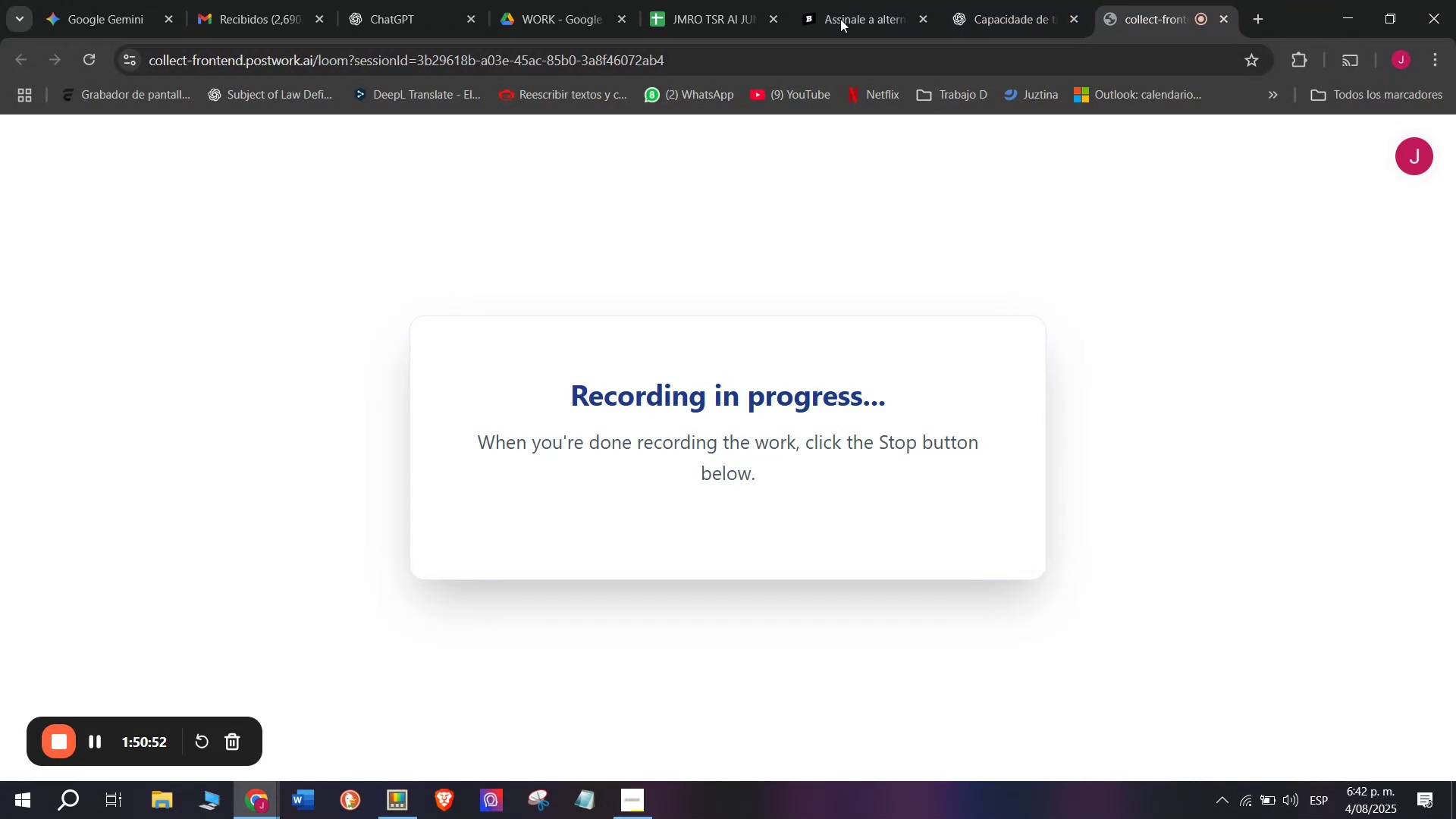 
left_click([846, 0])
 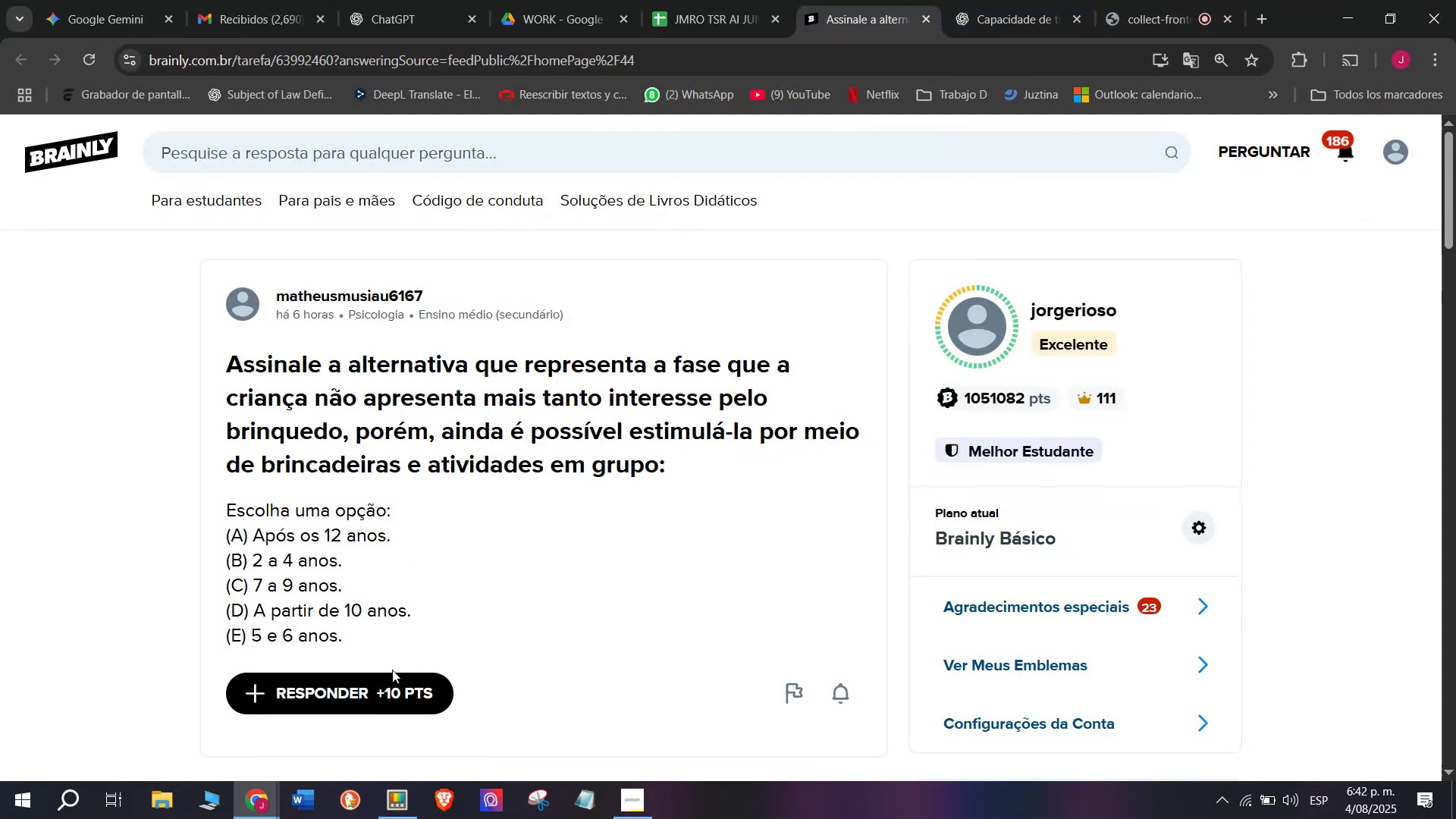 
left_click_drag(start_coordinate=[367, 646], to_coordinate=[218, 378])
 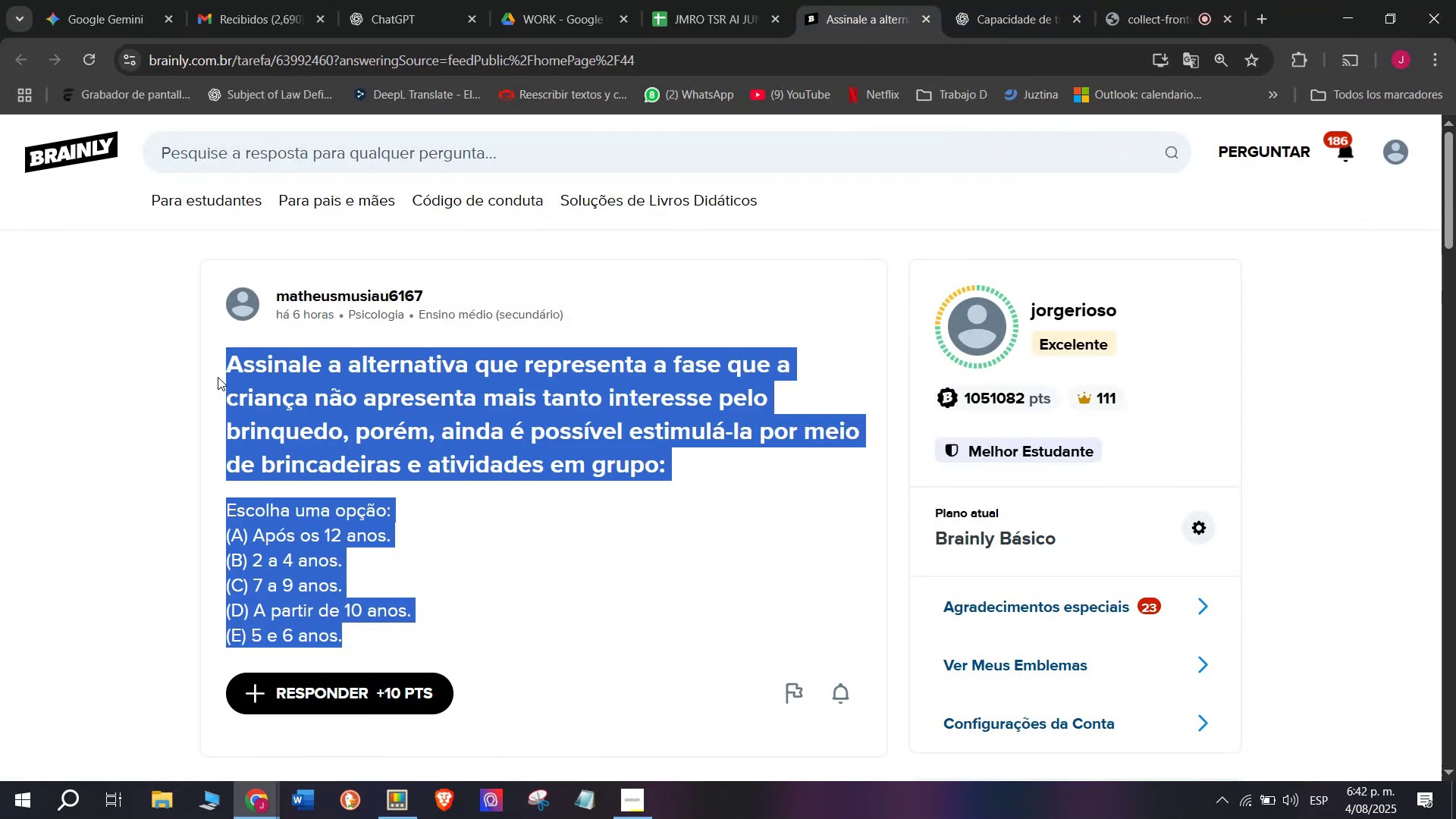 
key(Break)
 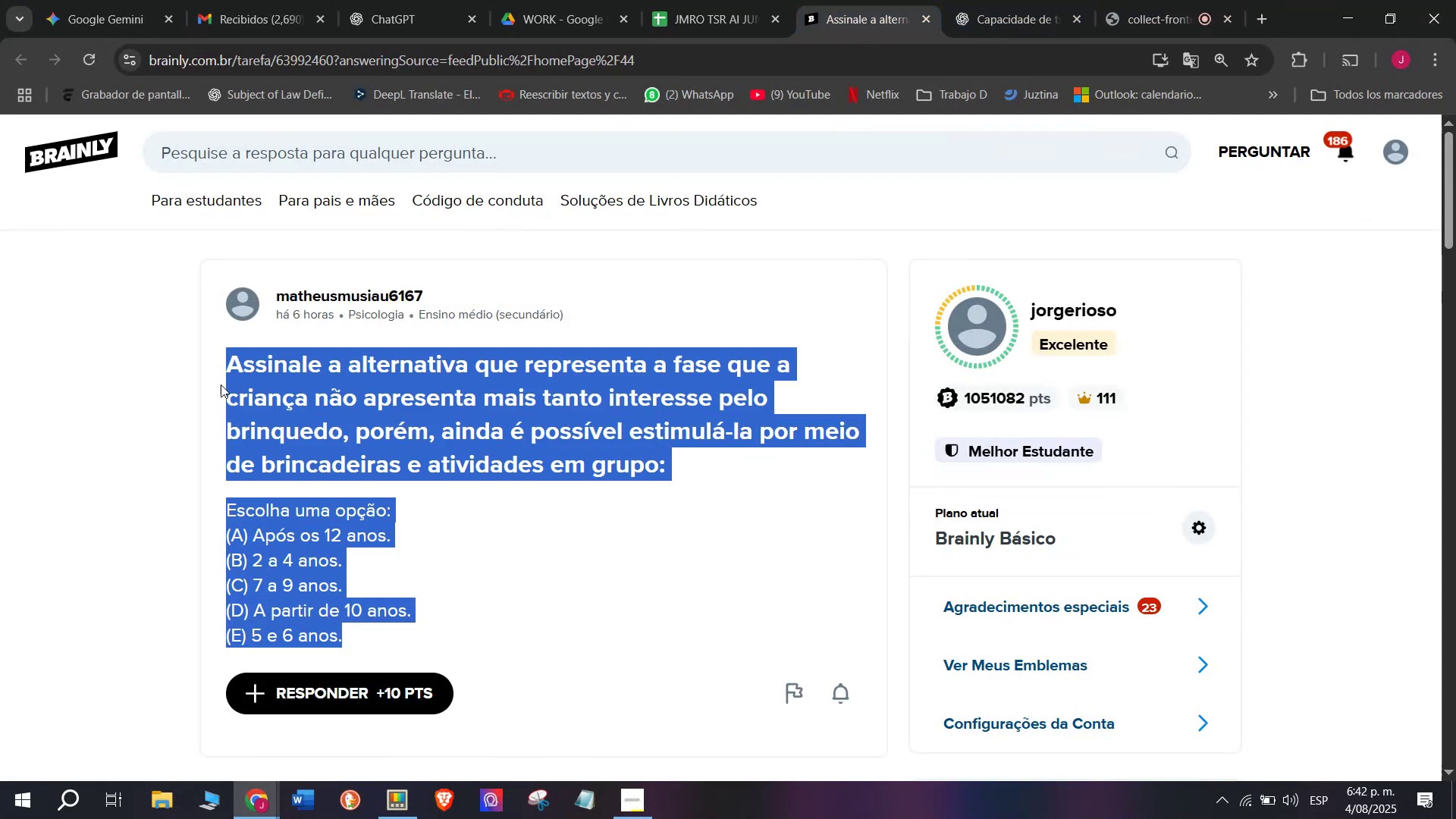 
key(Control+C)
 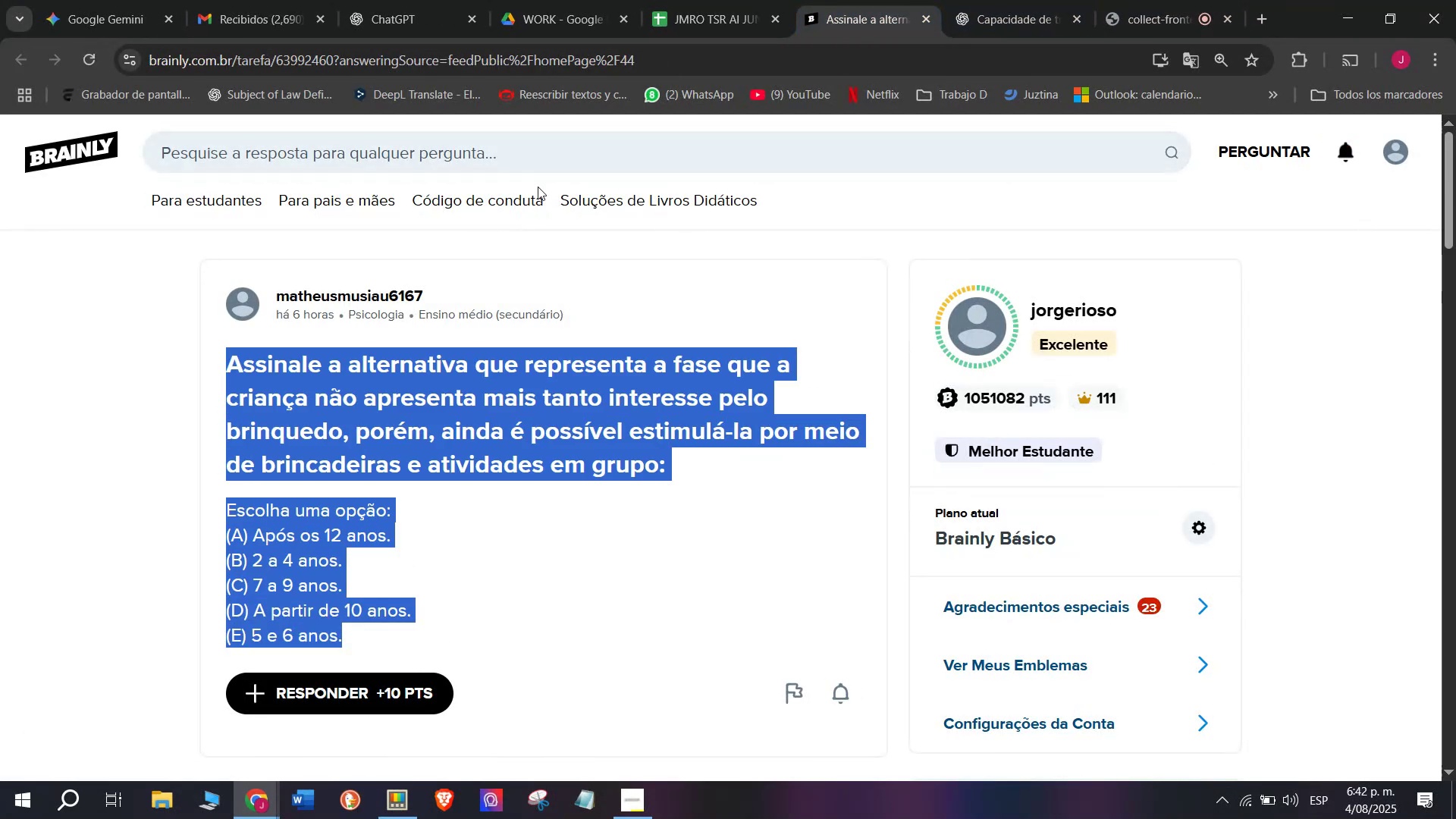 
key(Control+ControlLeft)
 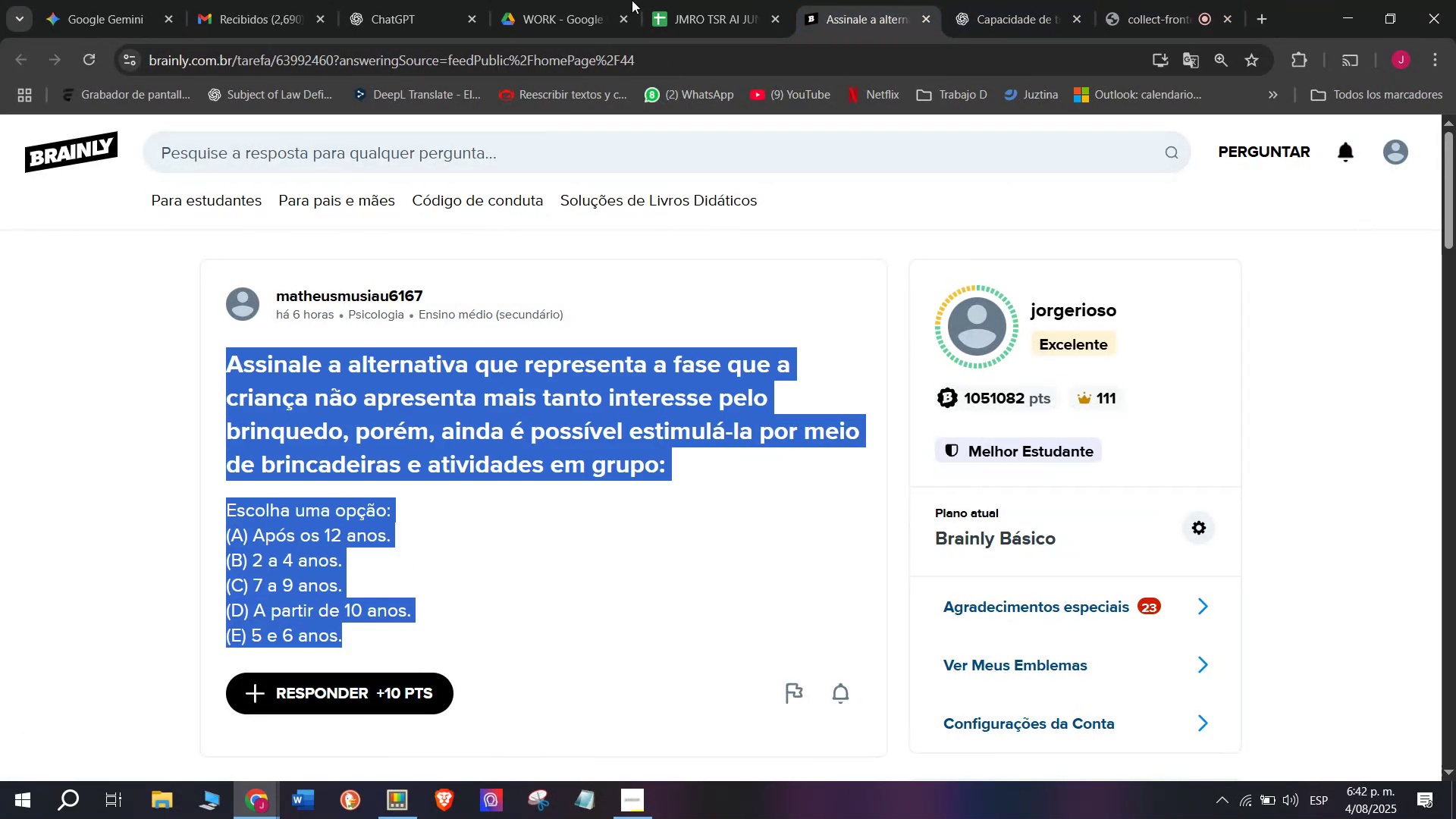 
left_click([679, 0])
 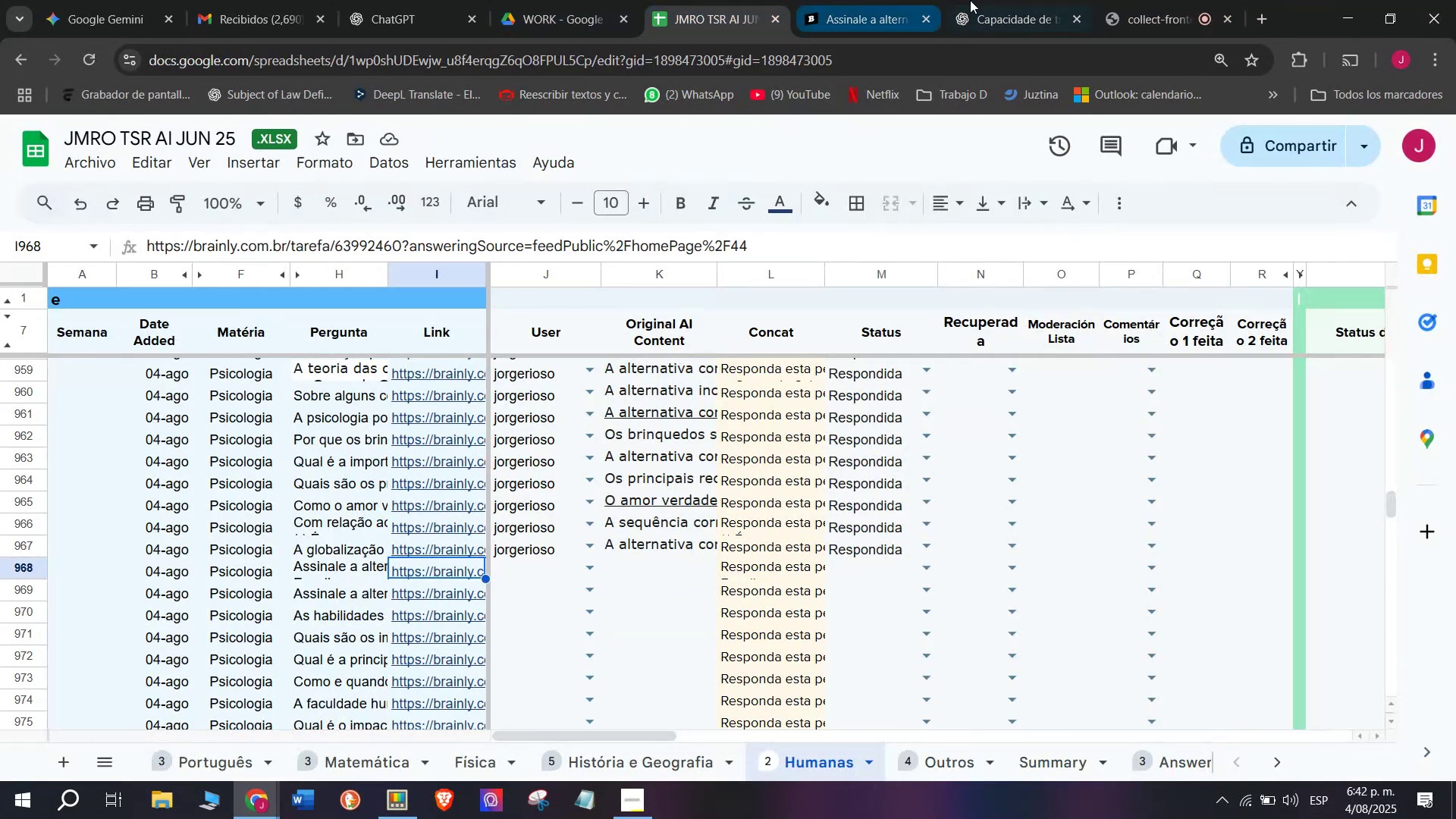 
left_click([971, 0])
 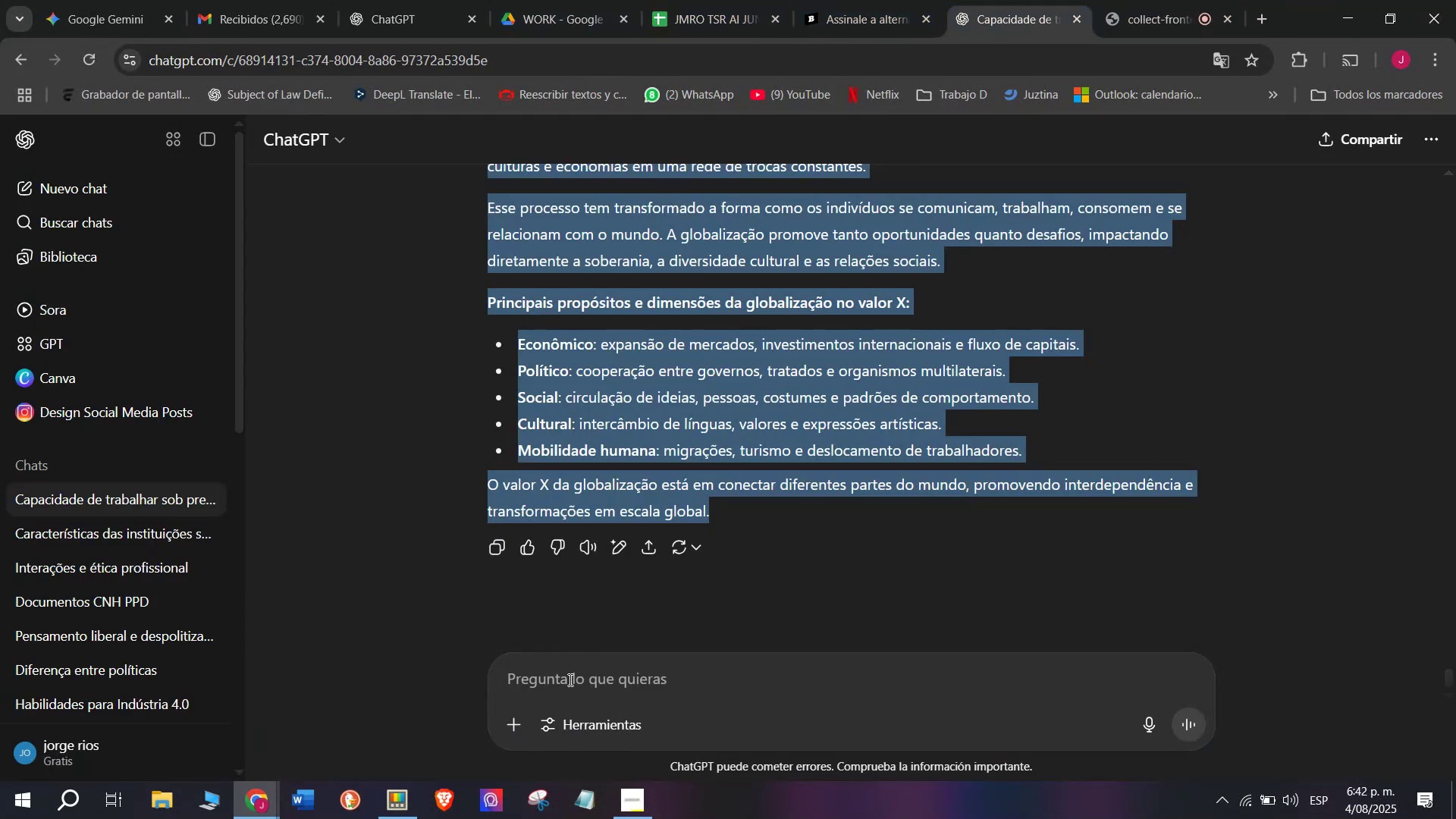 
left_click([569, 682])
 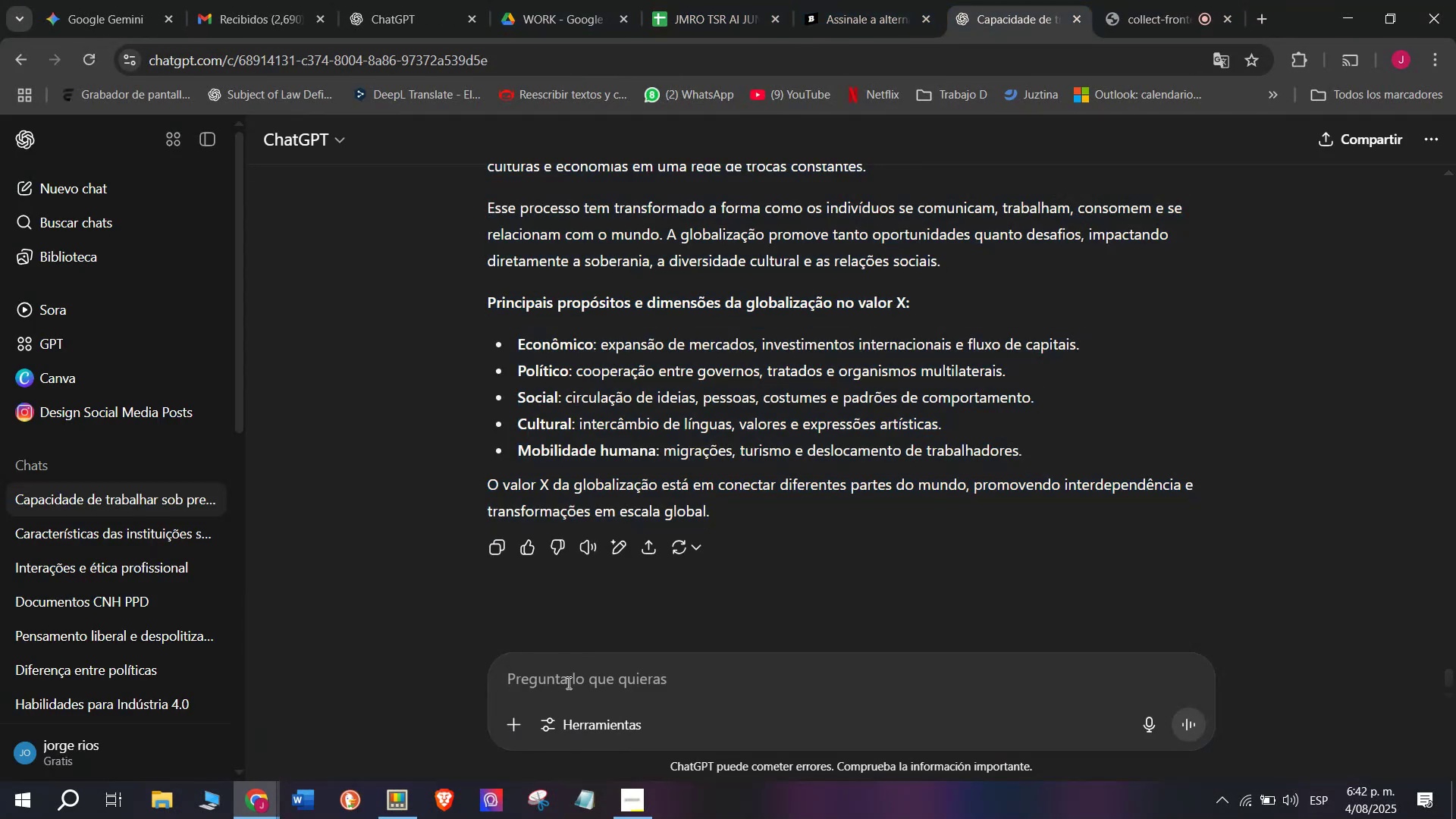 
key(C)
 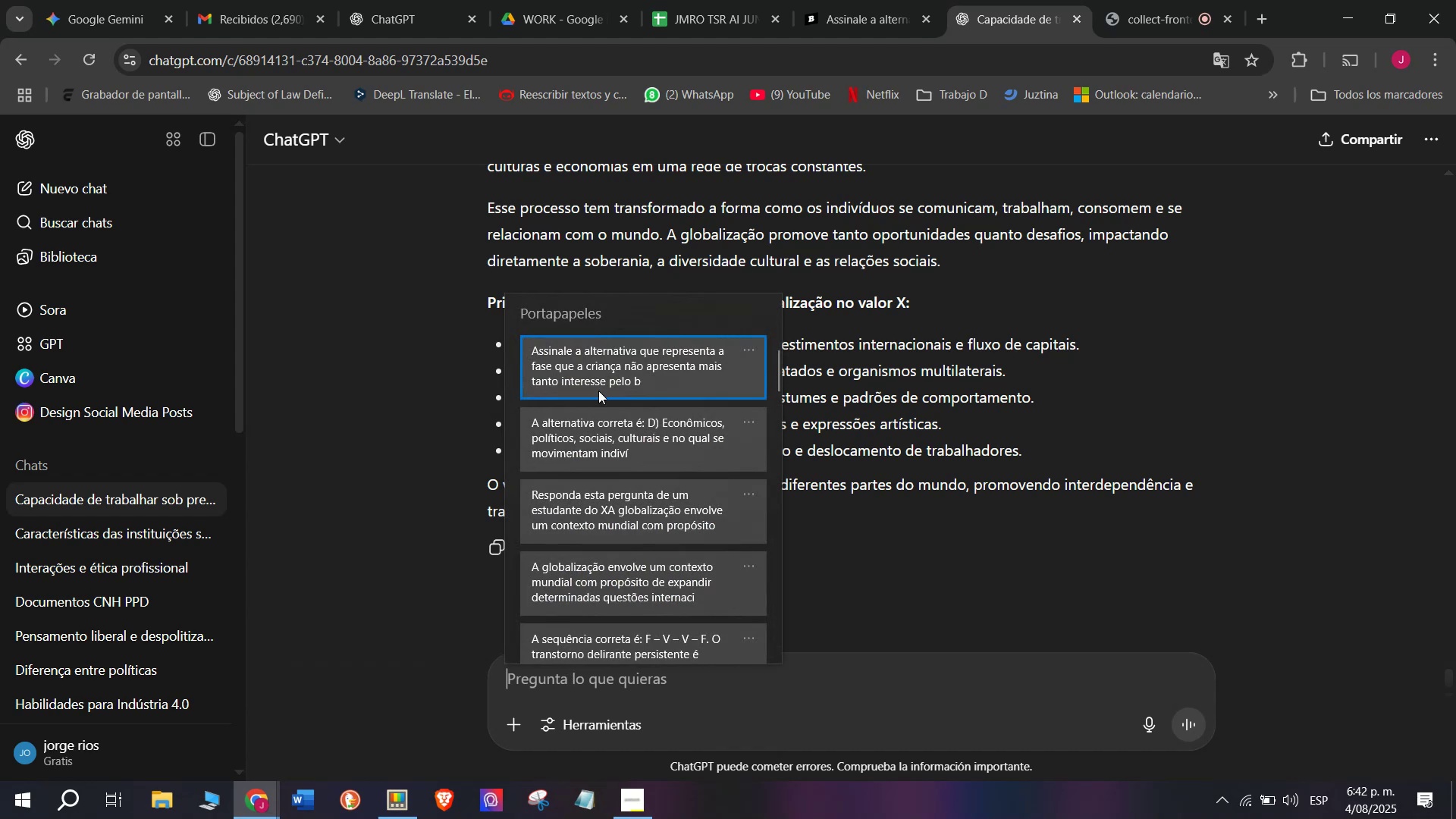 
key(Meta+MetaLeft)
 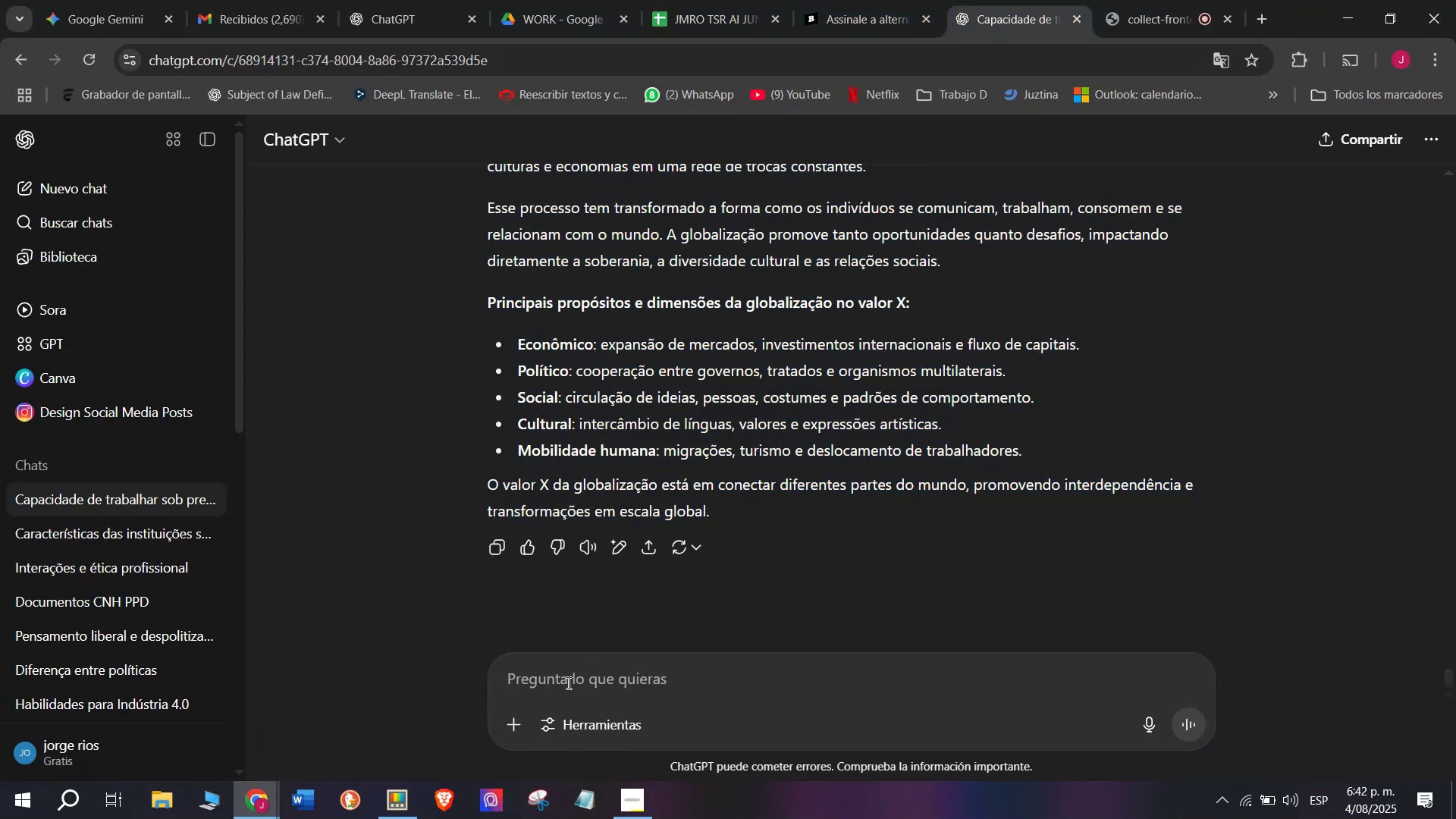 
key(Meta+V)
 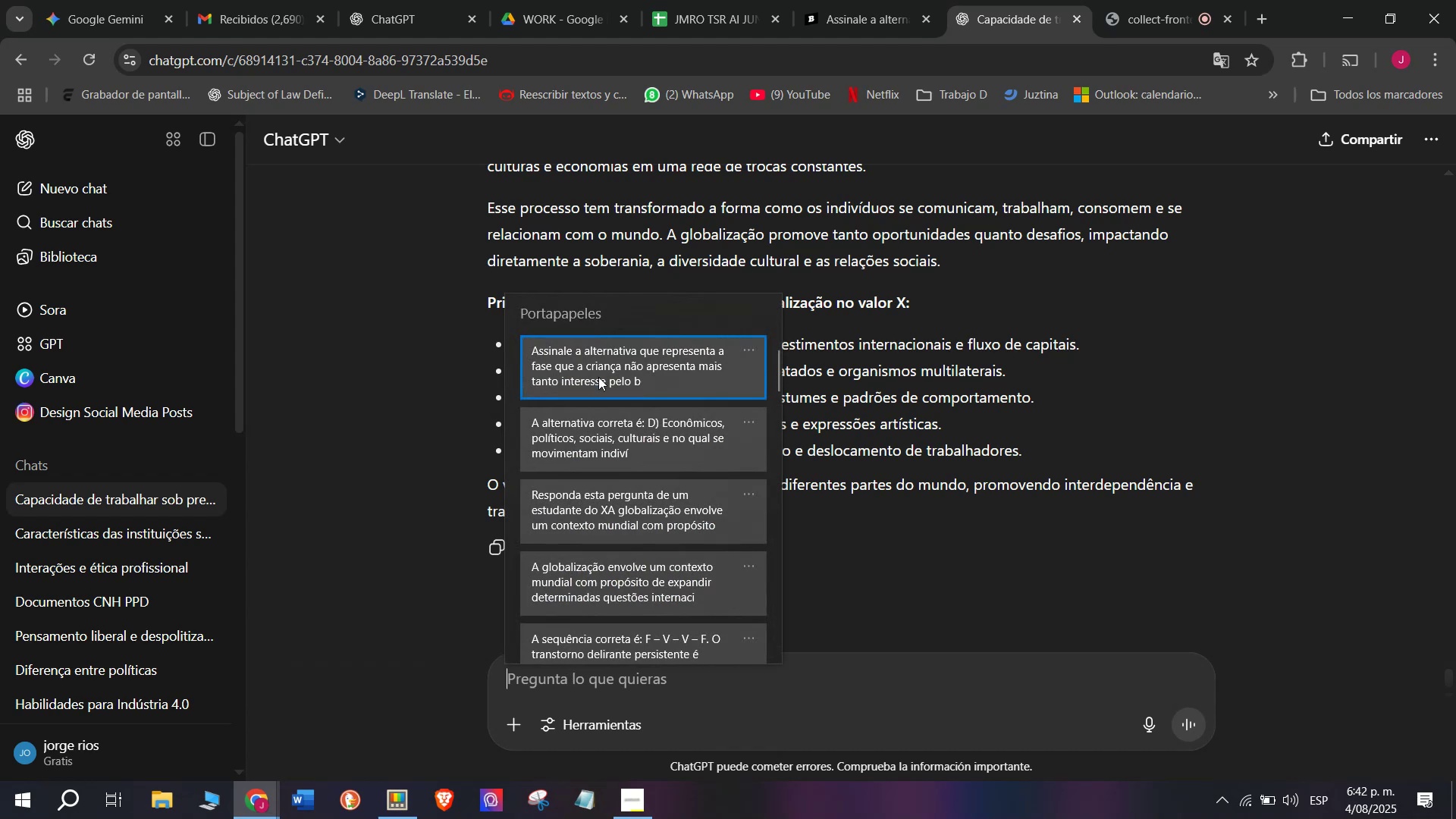 
left_click([598, 377])
 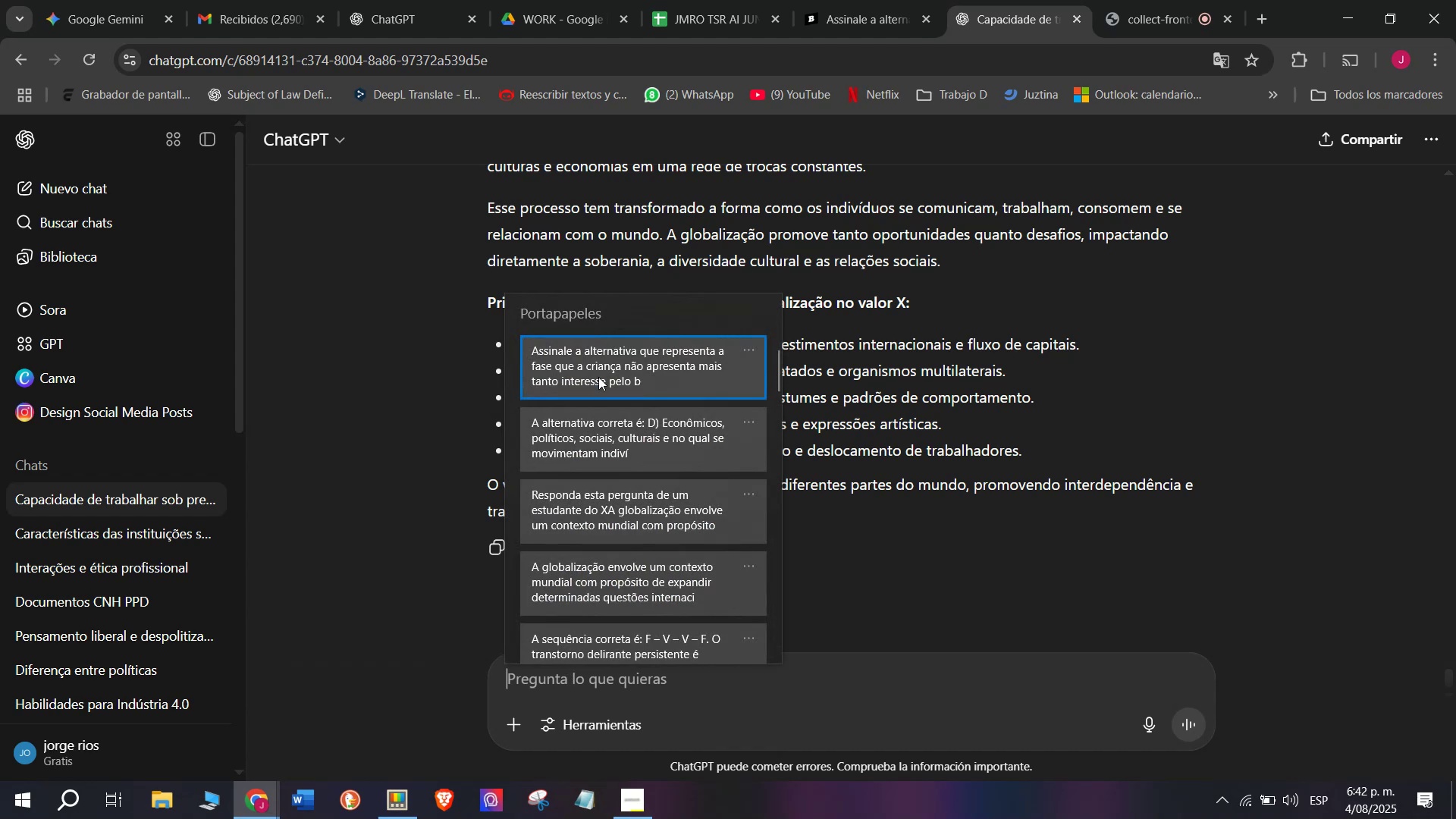 
key(Control+ControlLeft)
 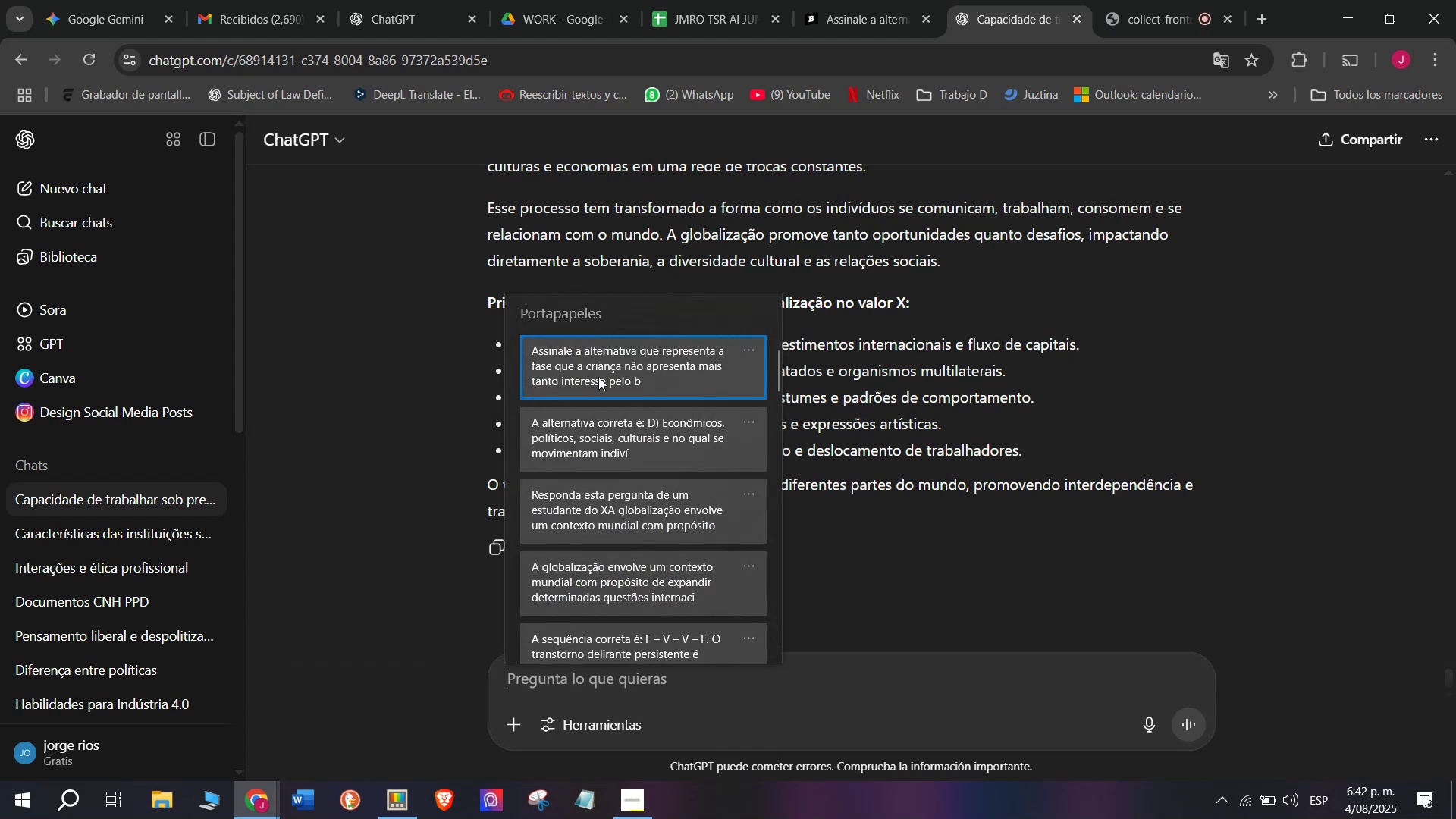 
key(Control+V)
 